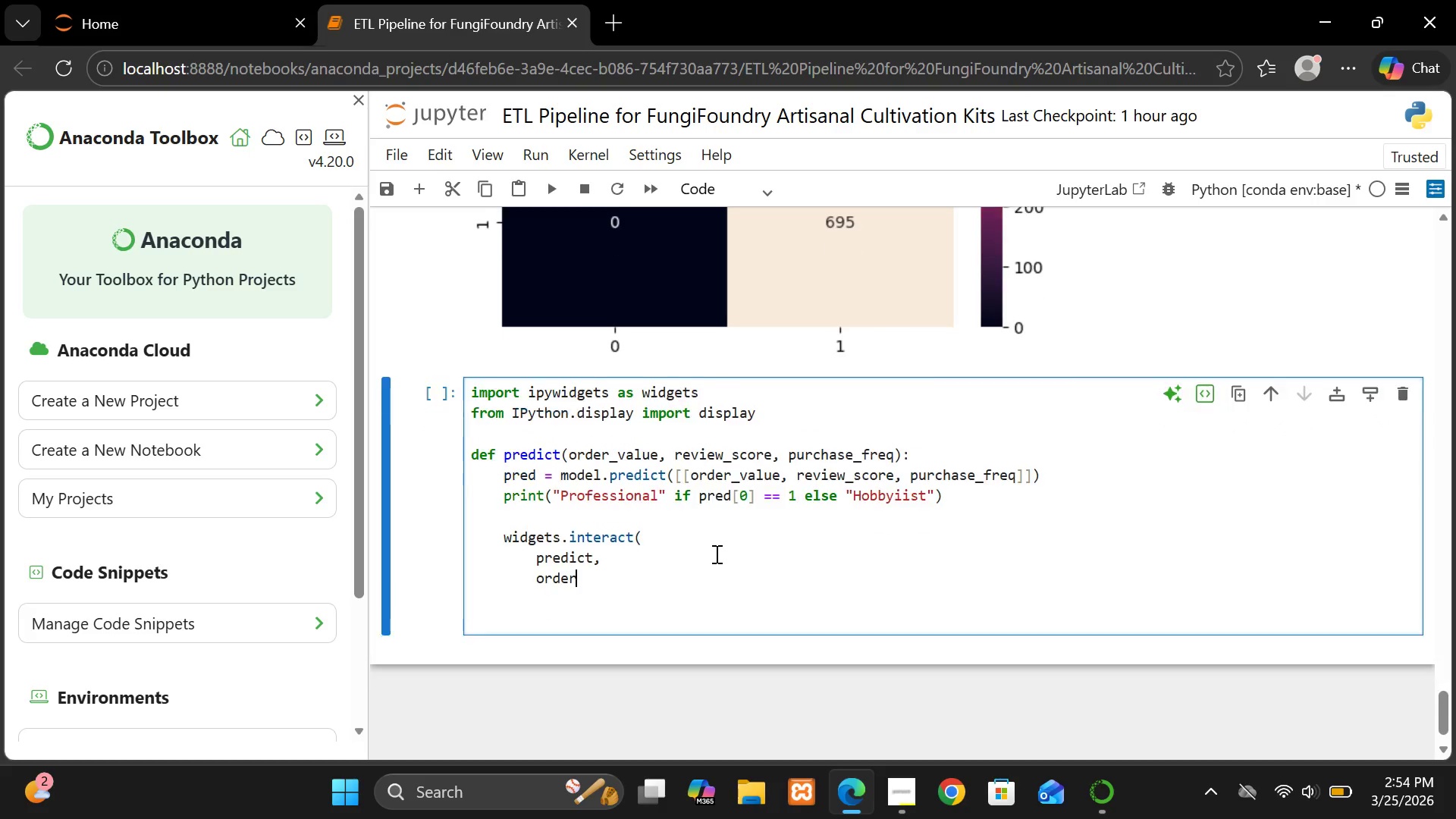 
type(_value=(20, )
 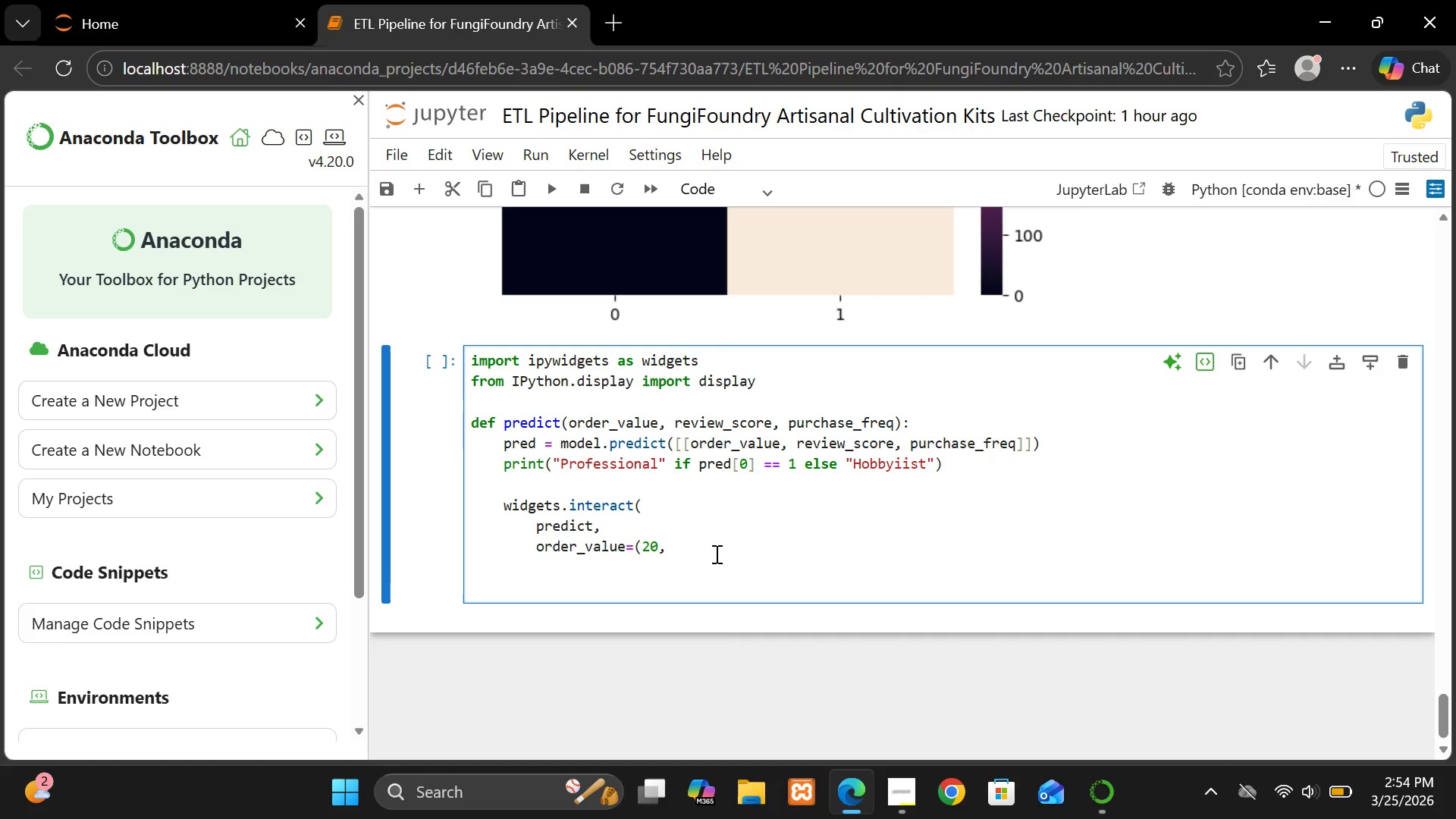 
type(300),)
 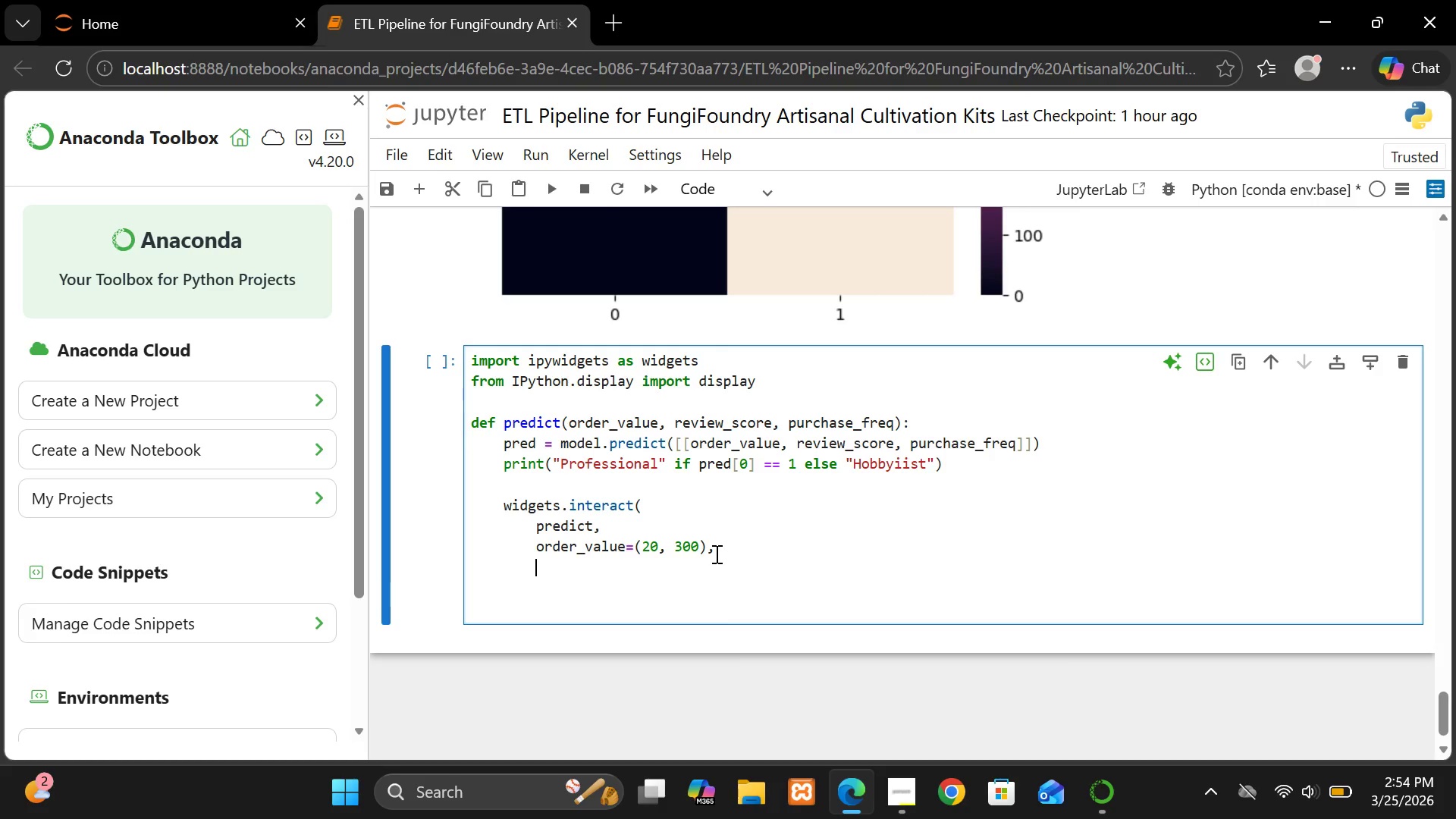 
 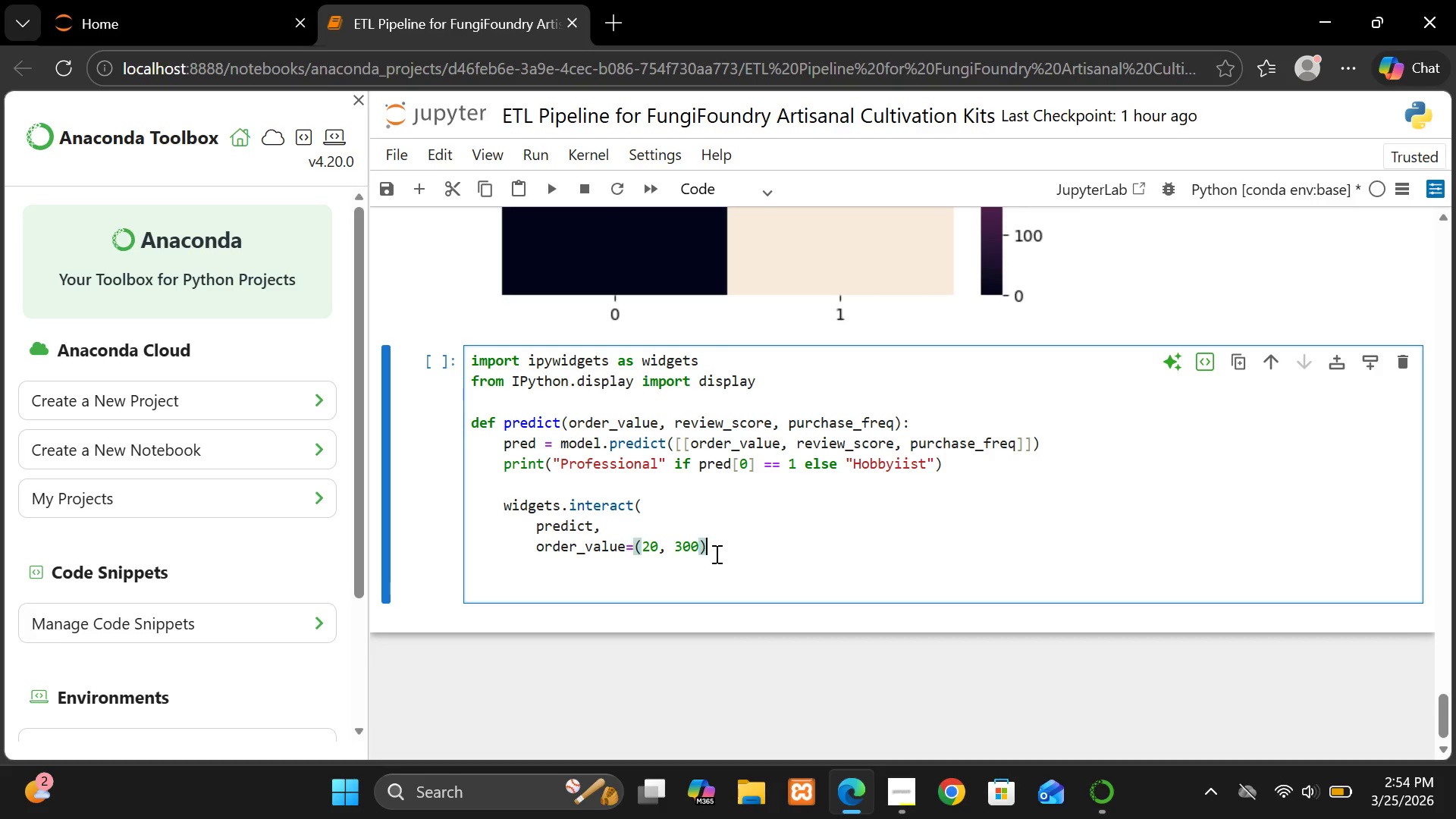 
key(Enter)
 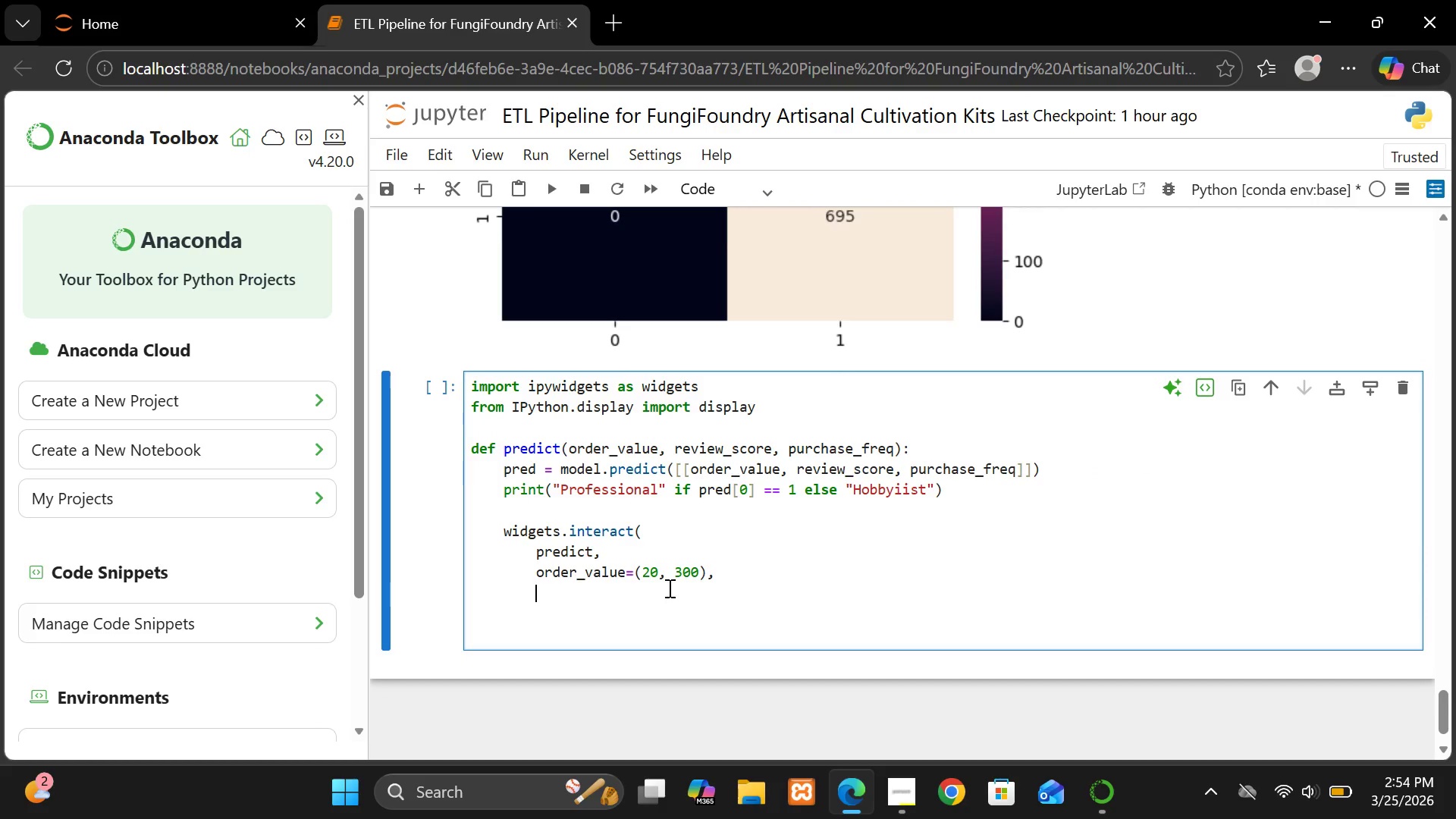 
wait(19.48)
 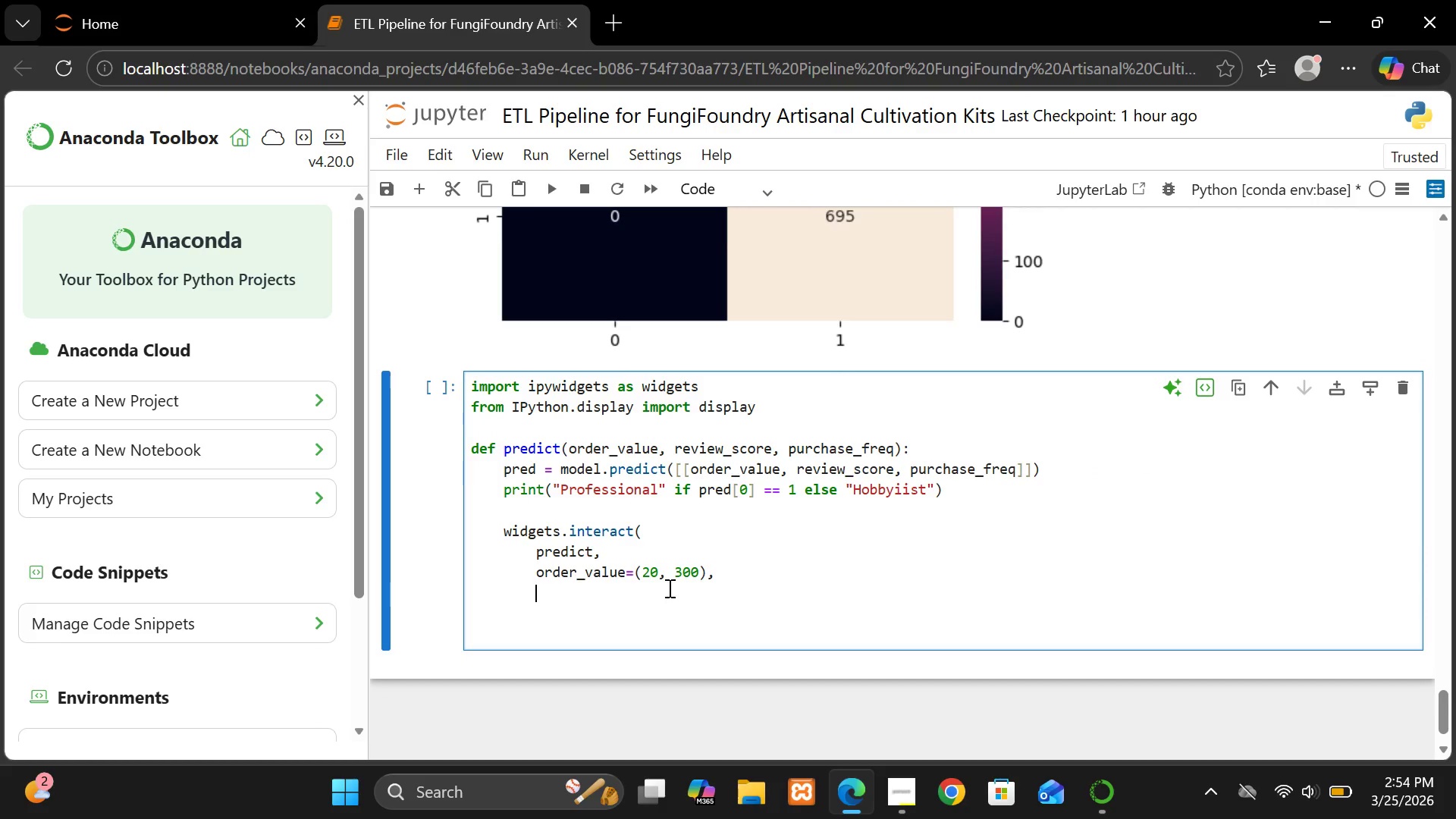 
type(review)
 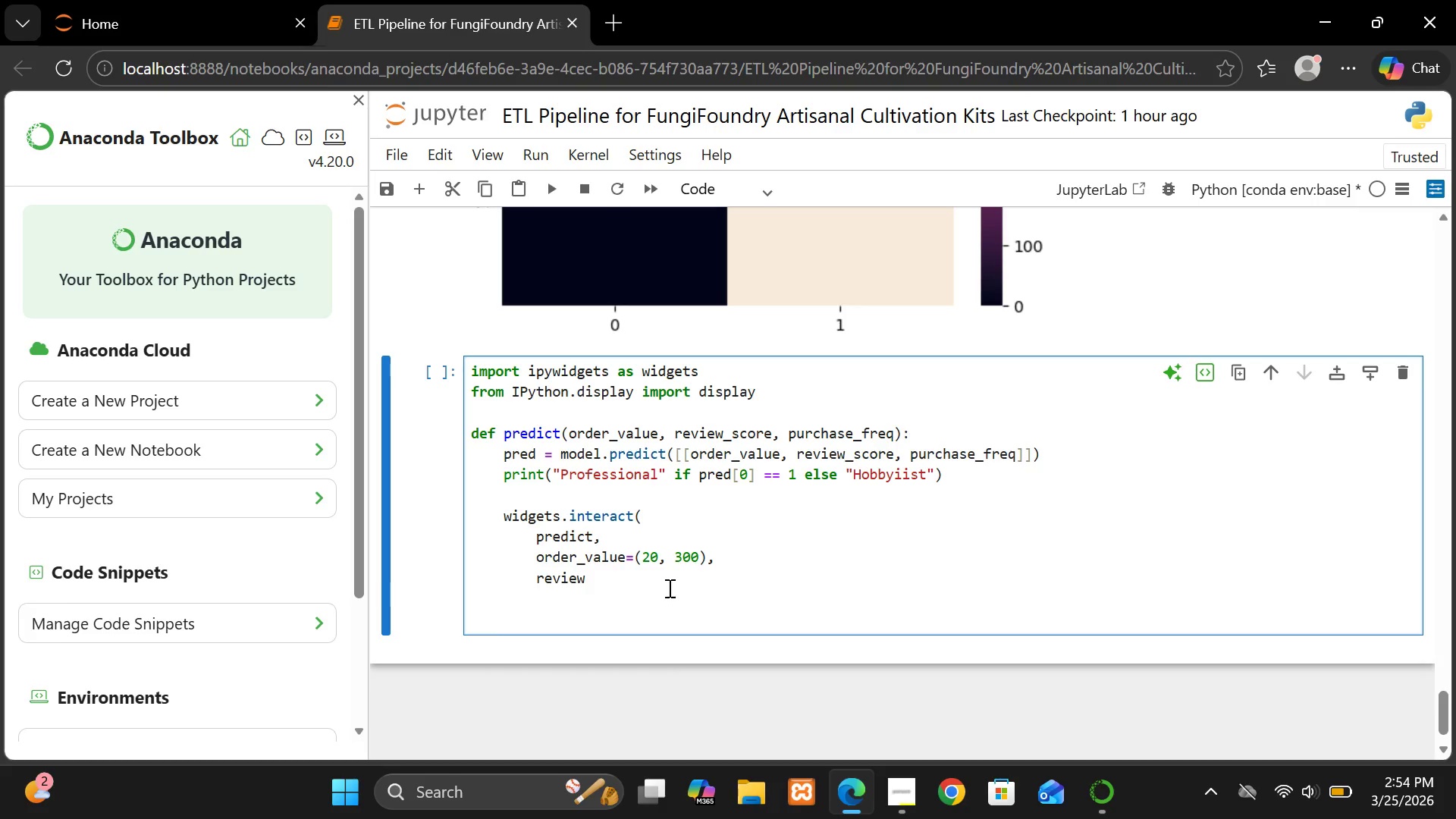 
type(_score=(1, 5)
 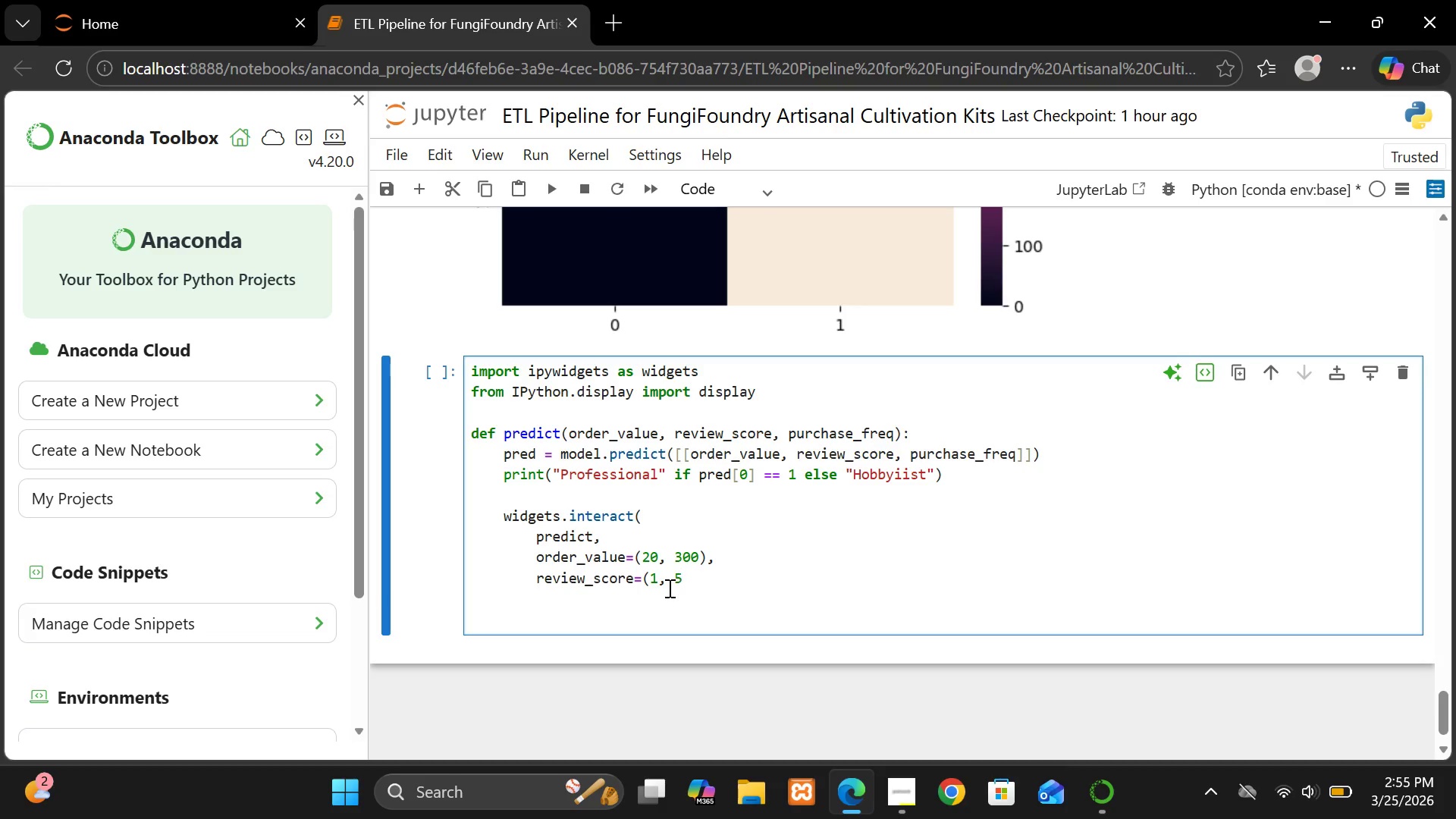 
key(Shift+0)
 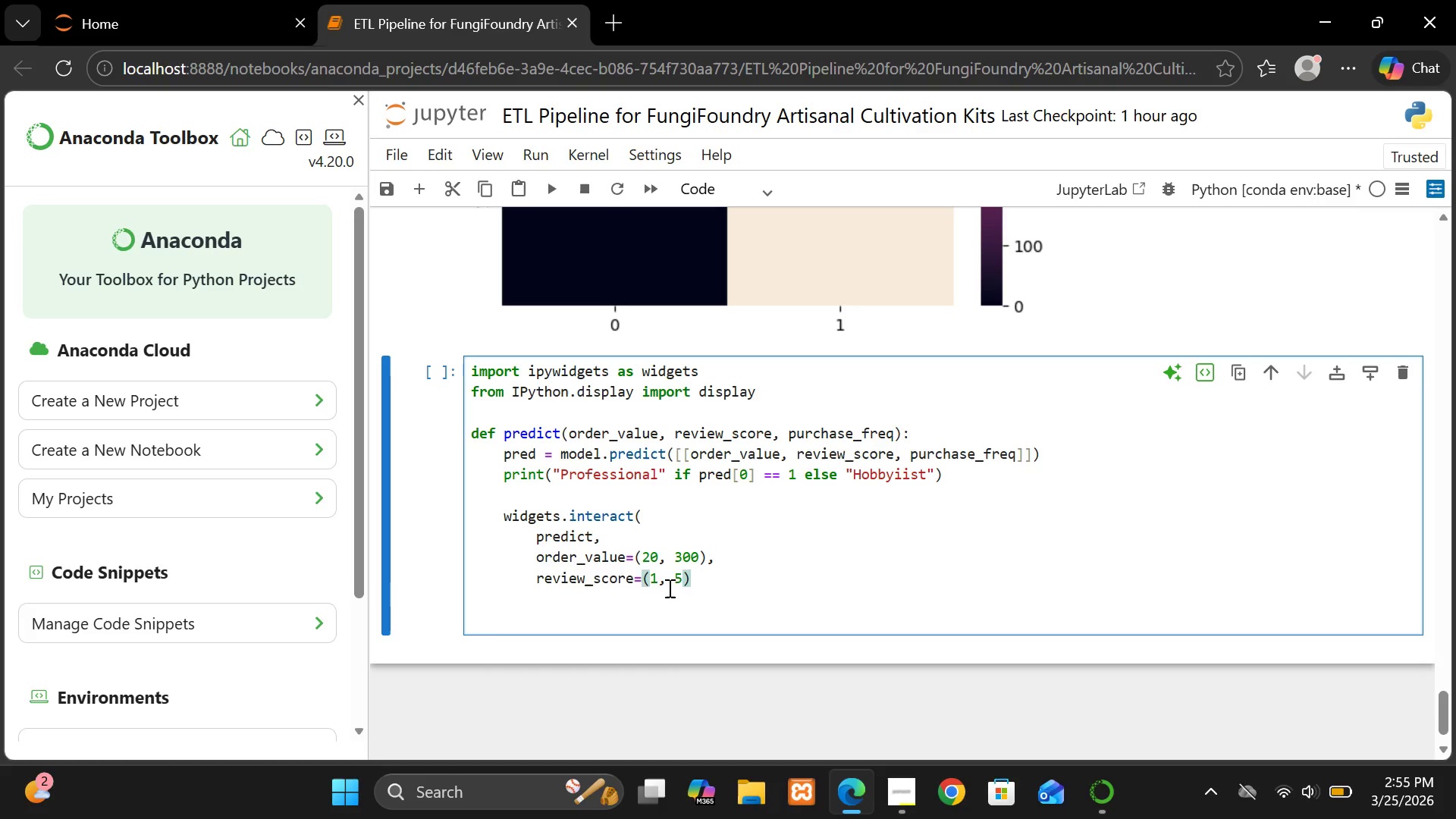 
key(Comma)
 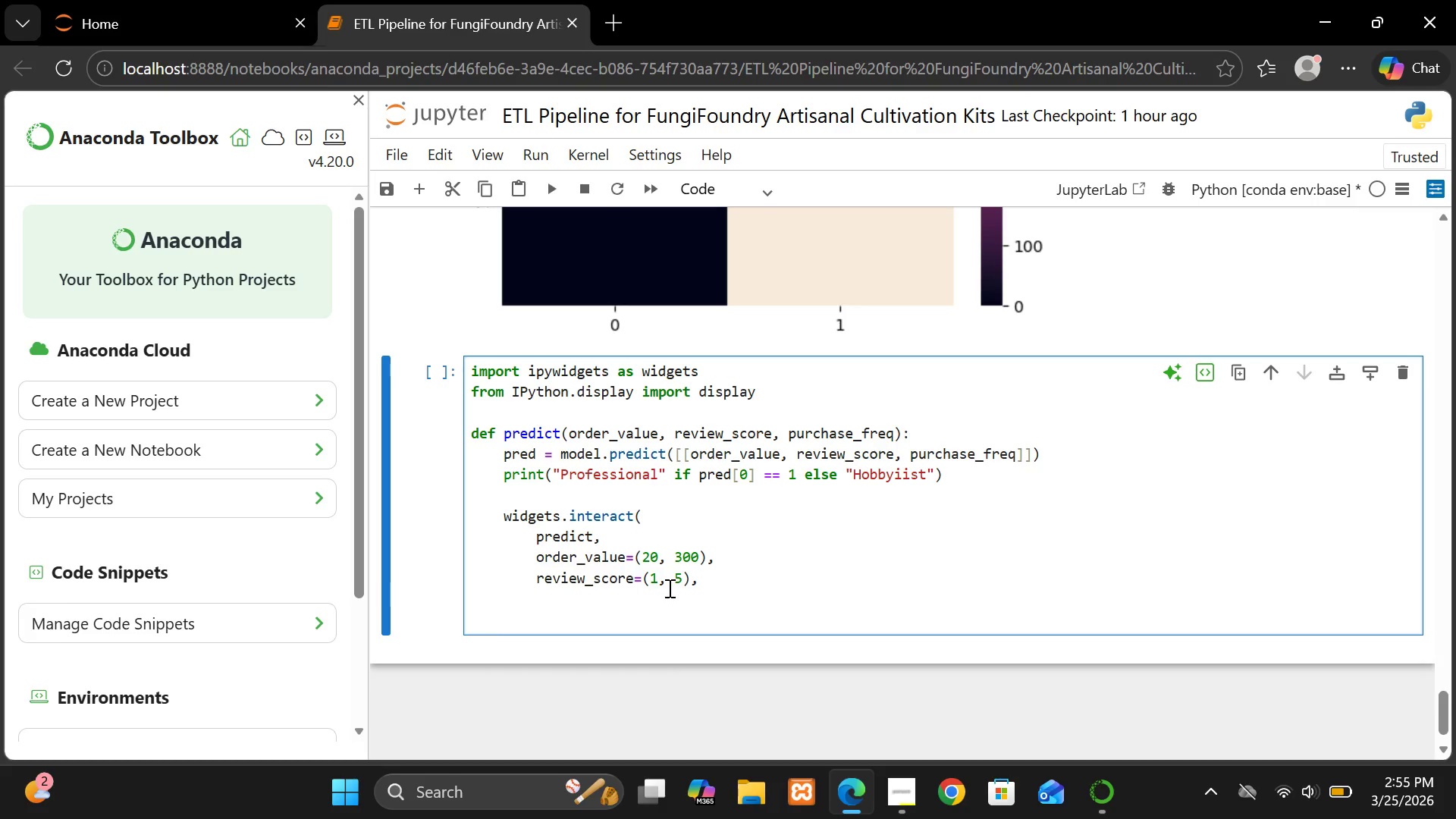 
key(Enter)
 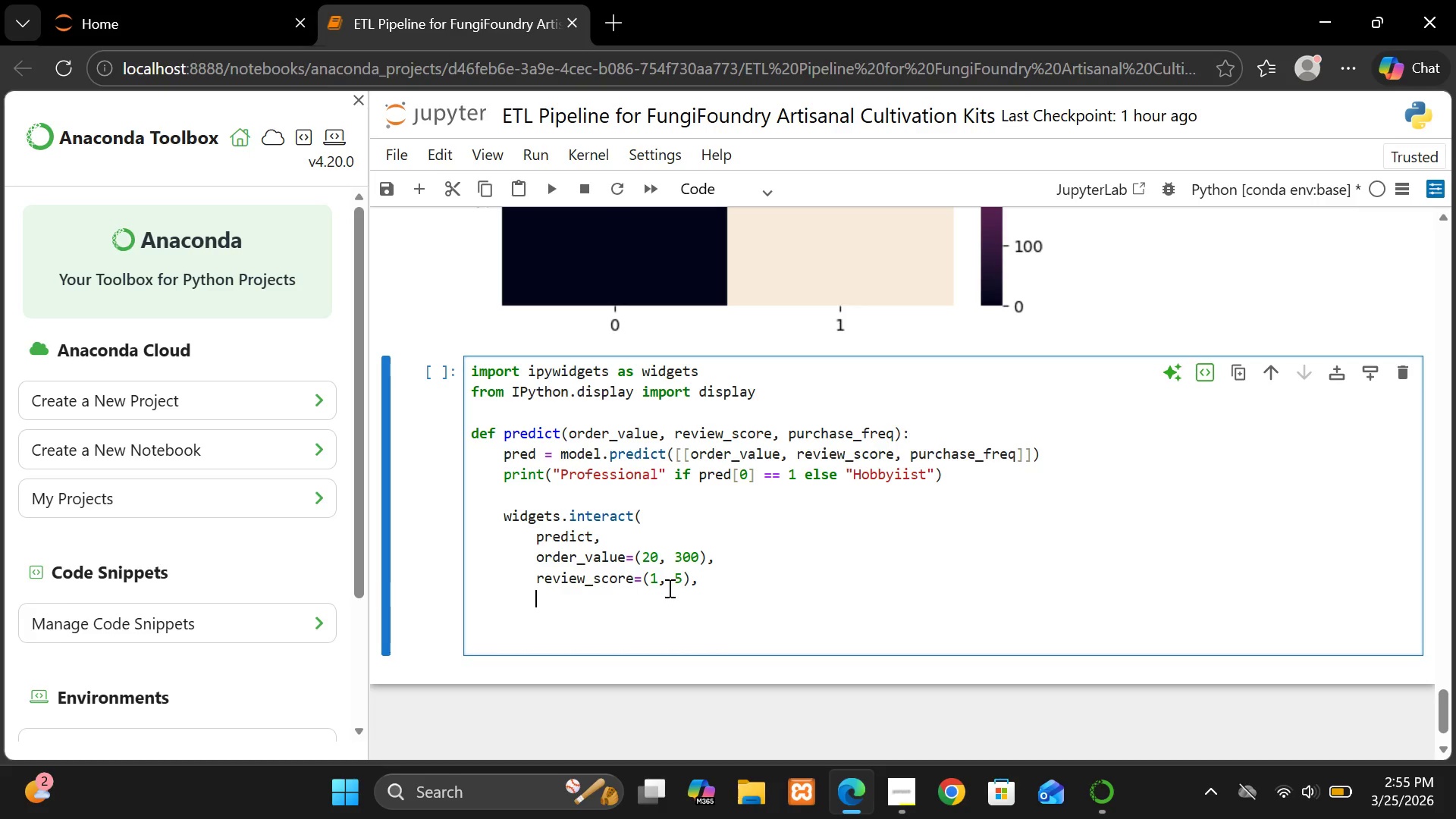 
type(purchase_freq=(1, 10))
 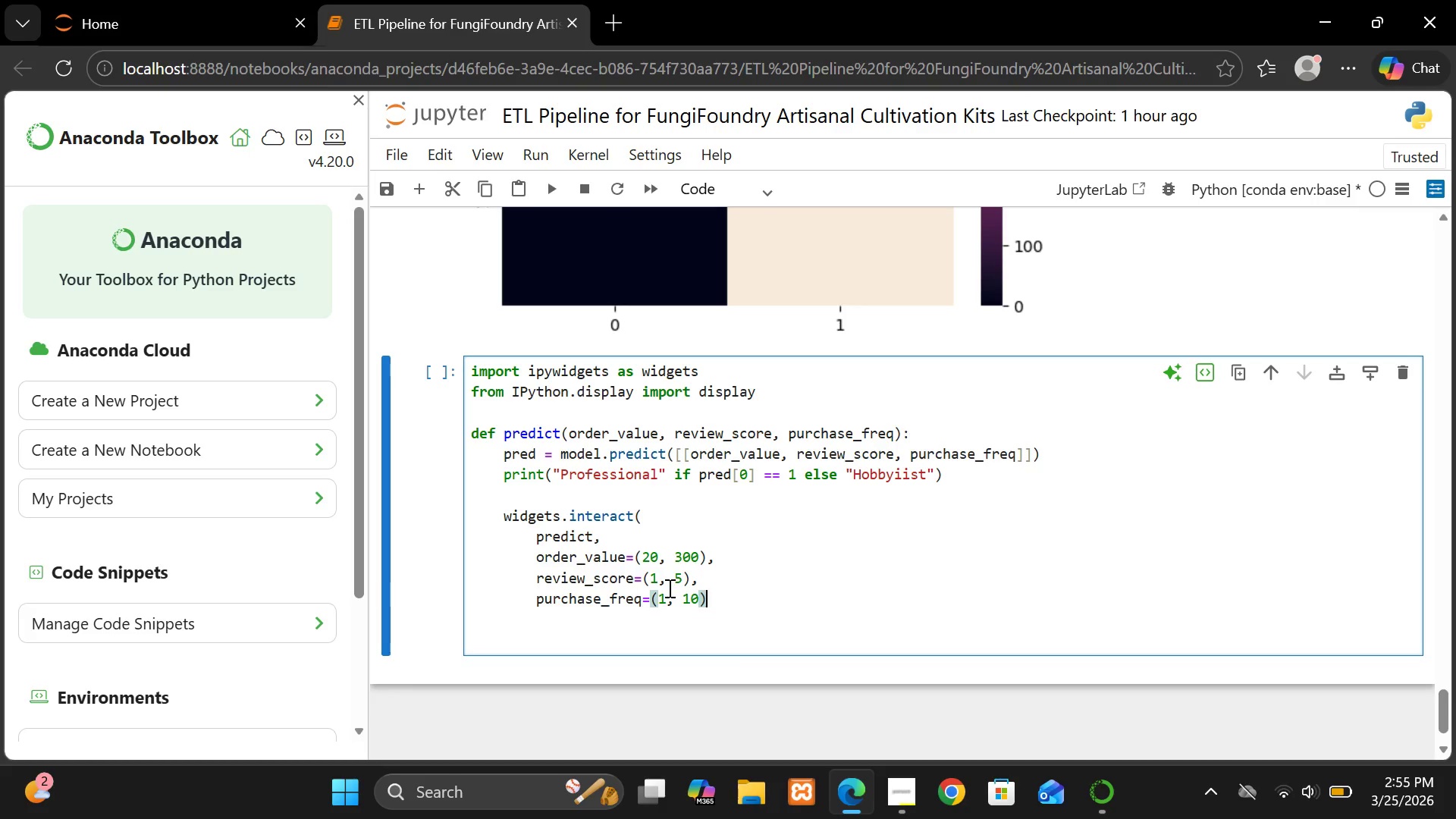 
key(Enter)
 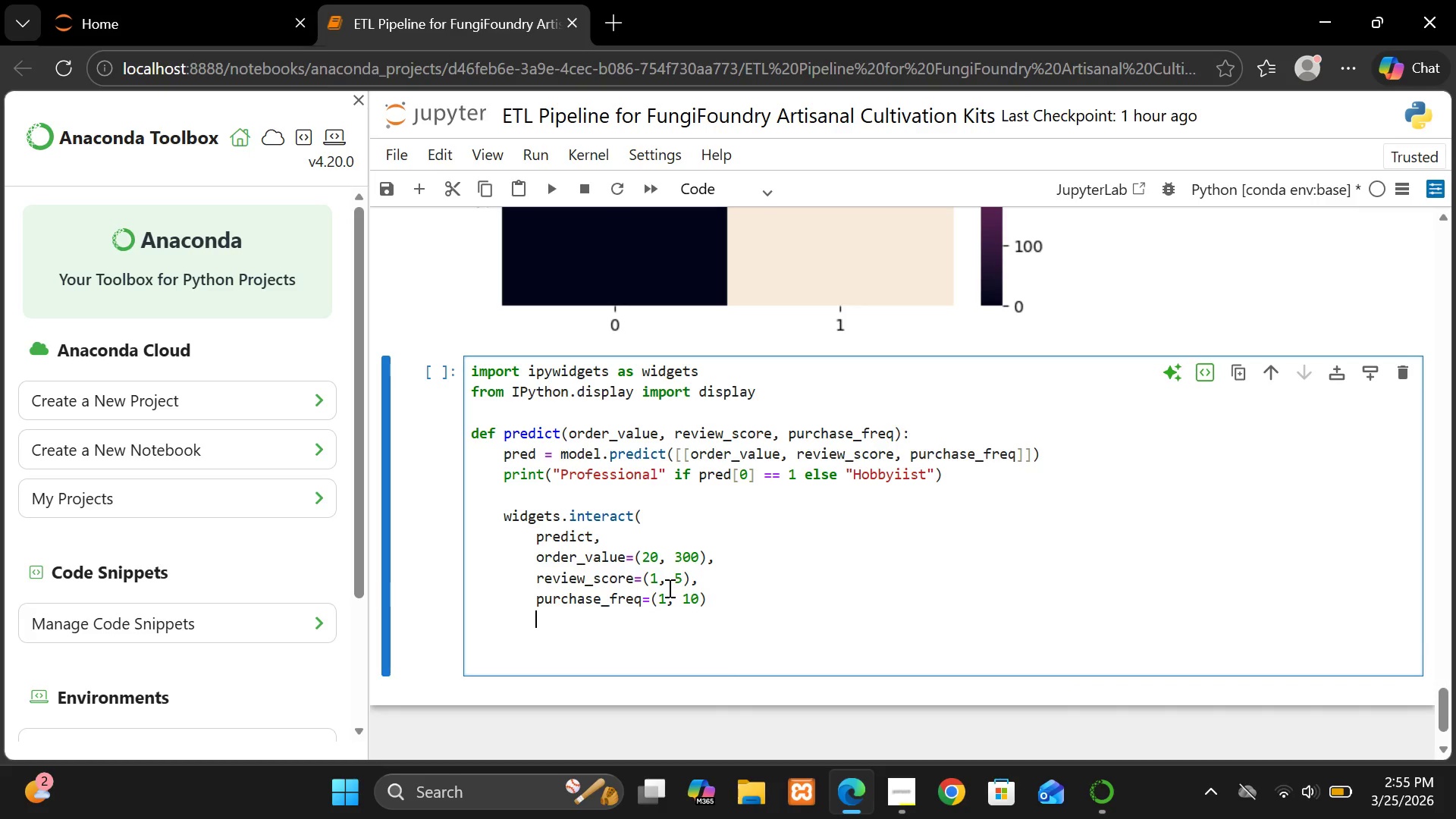 
key(Shift+0)
 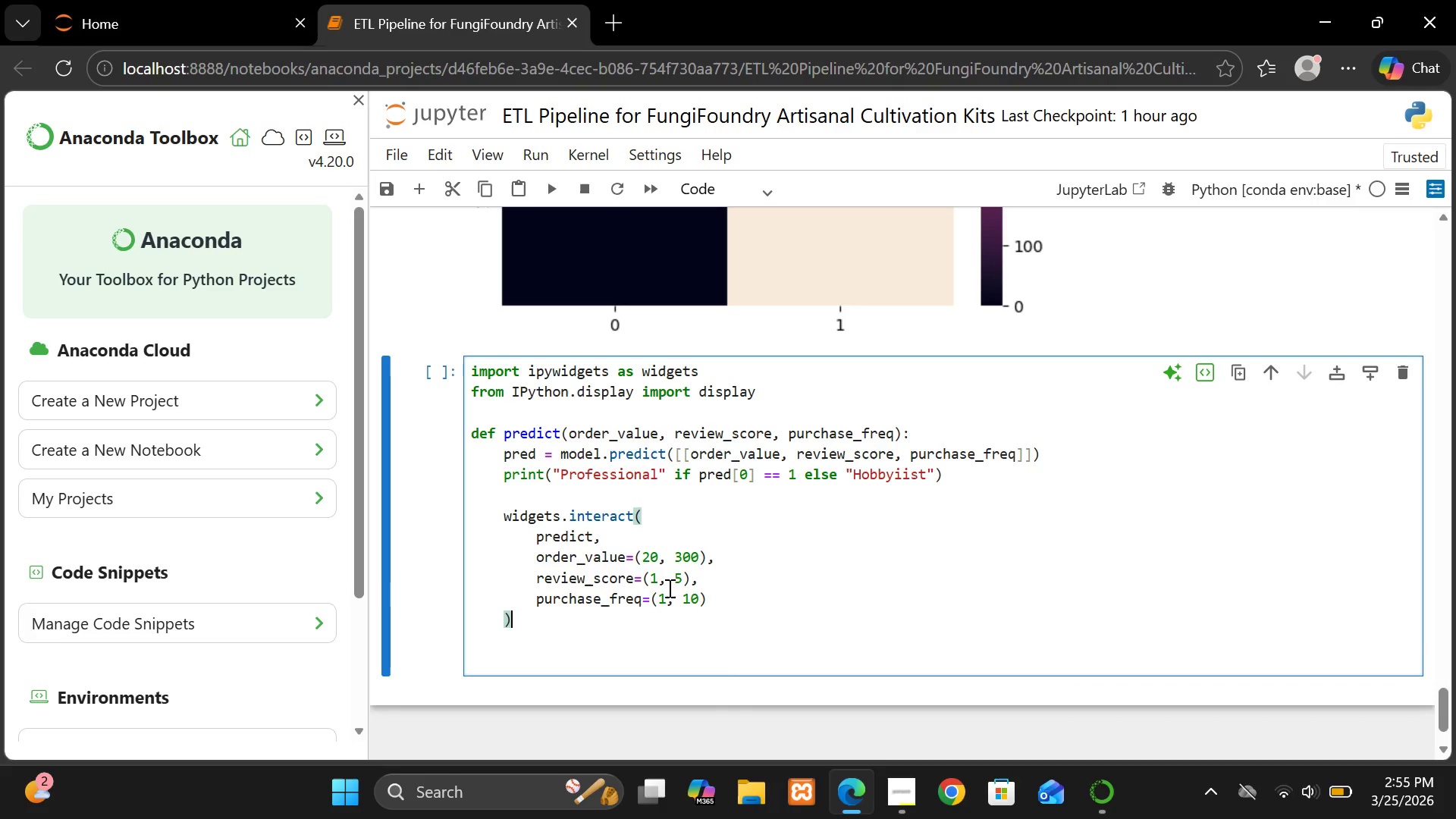 
key(Shift+ShiftRight)
 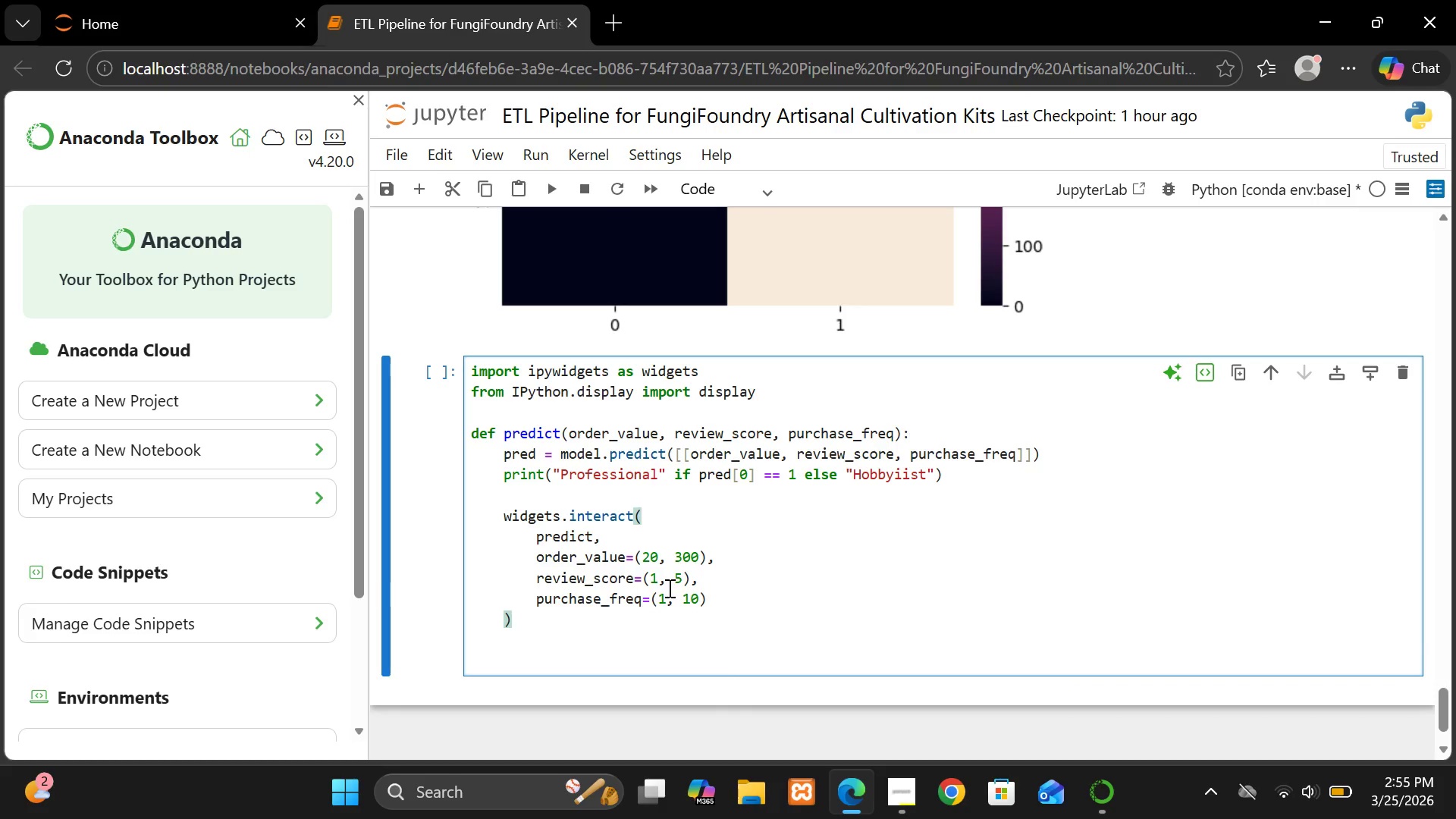 
key(Shift+Enter)
 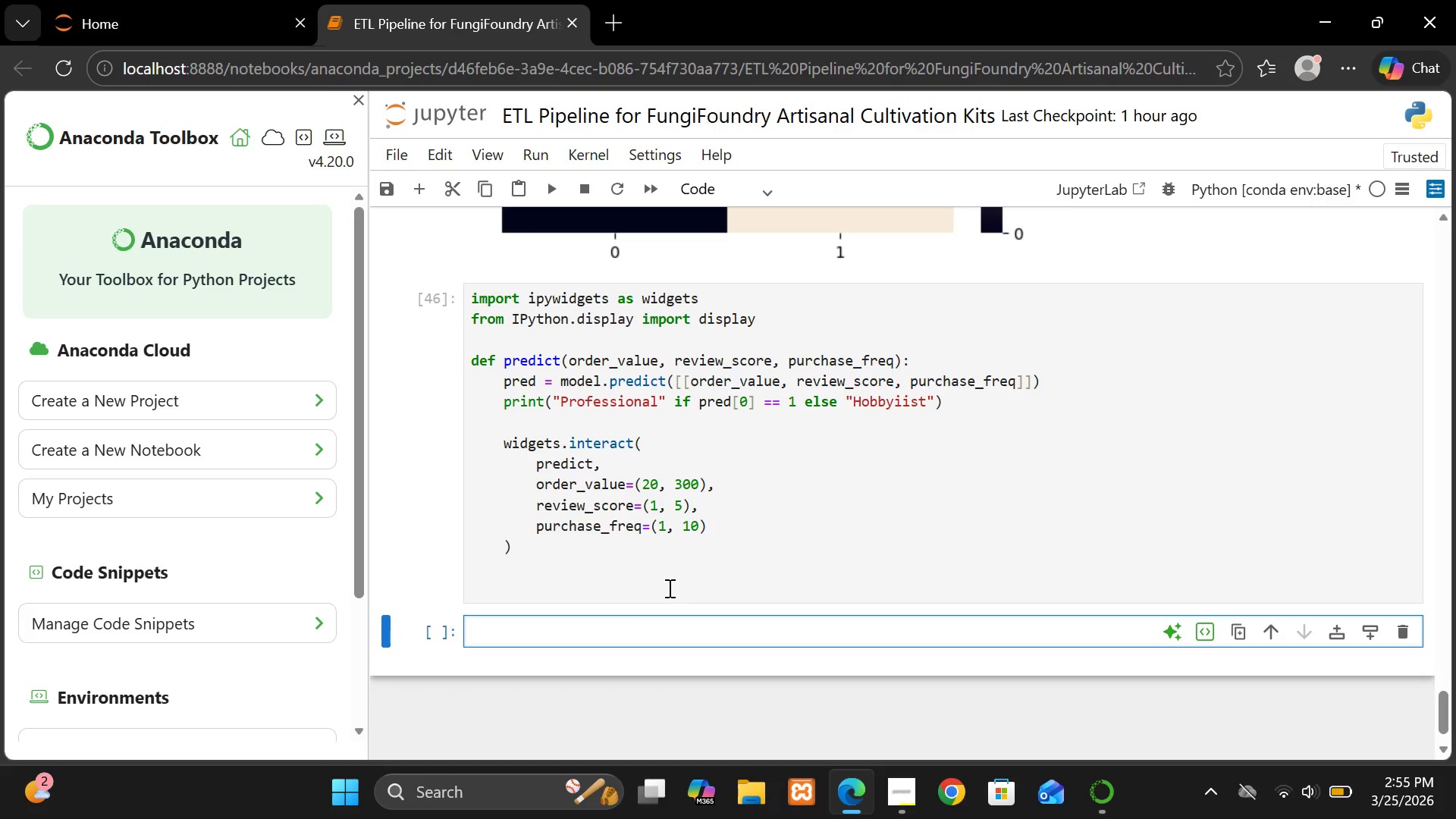 
wait(9.61)
 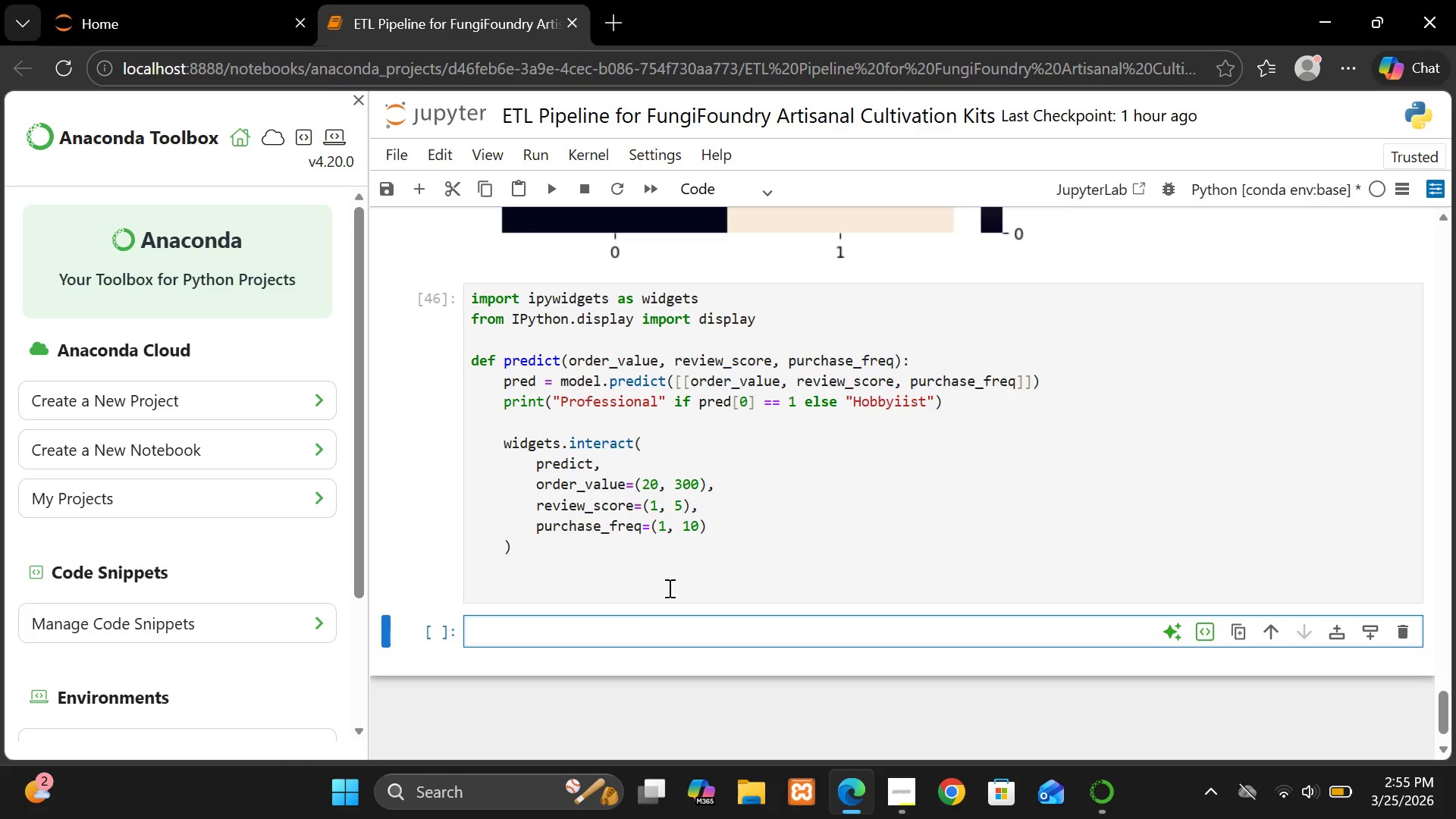 
left_click([697, 529])
 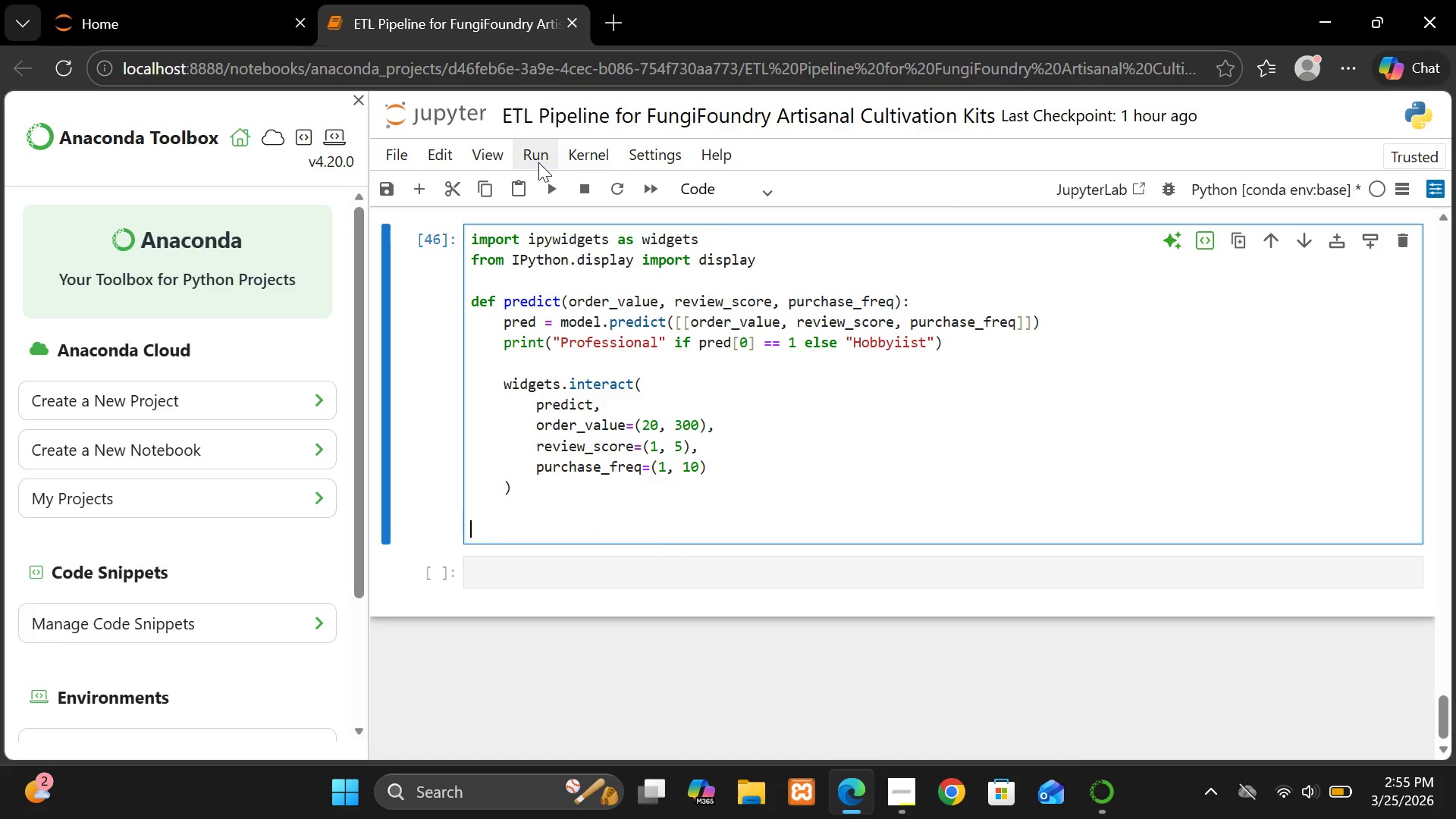 
left_click([543, 163])
 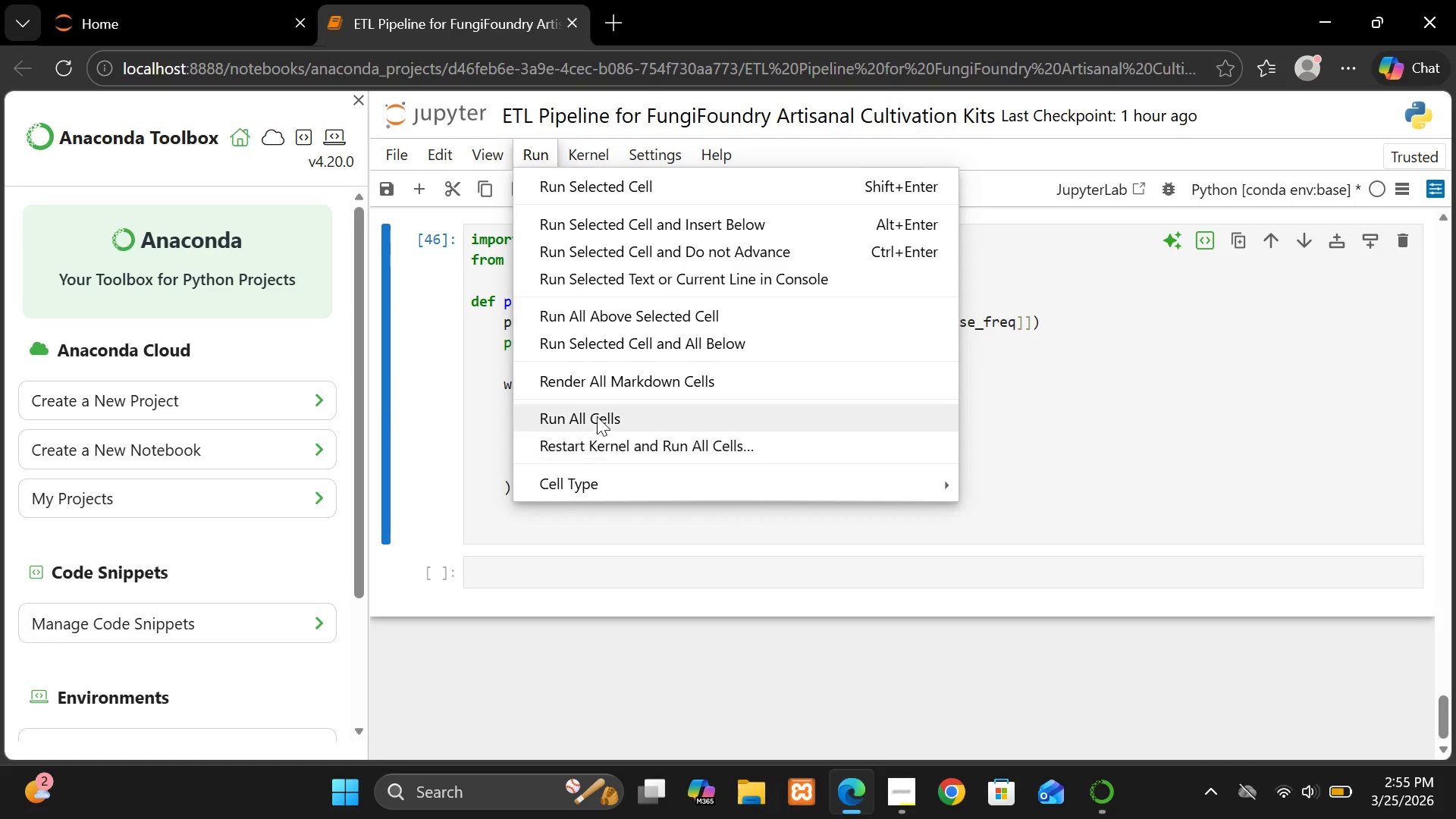 
left_click([597, 413])
 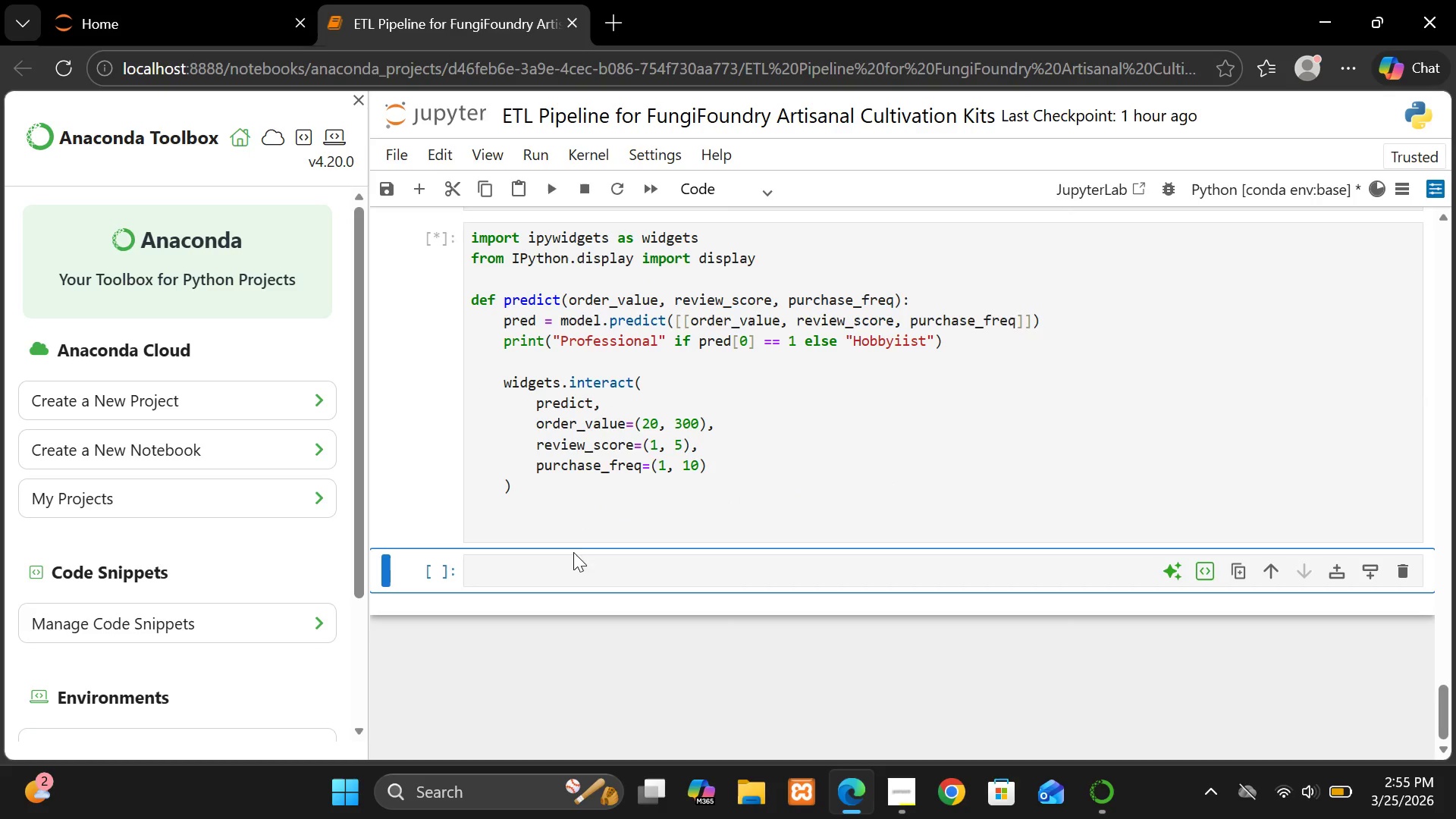 
left_click([573, 571])
 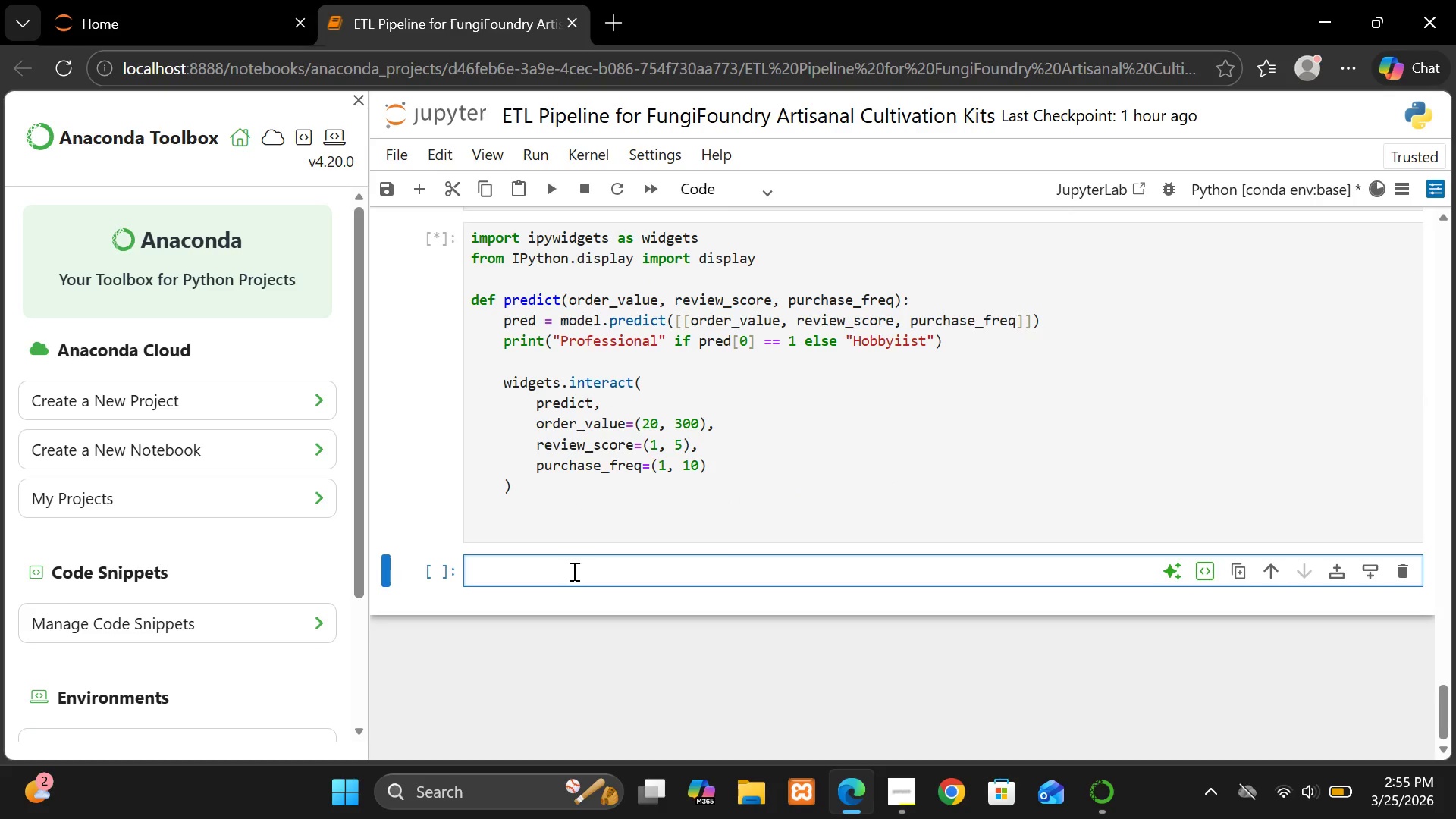 
key(M)
 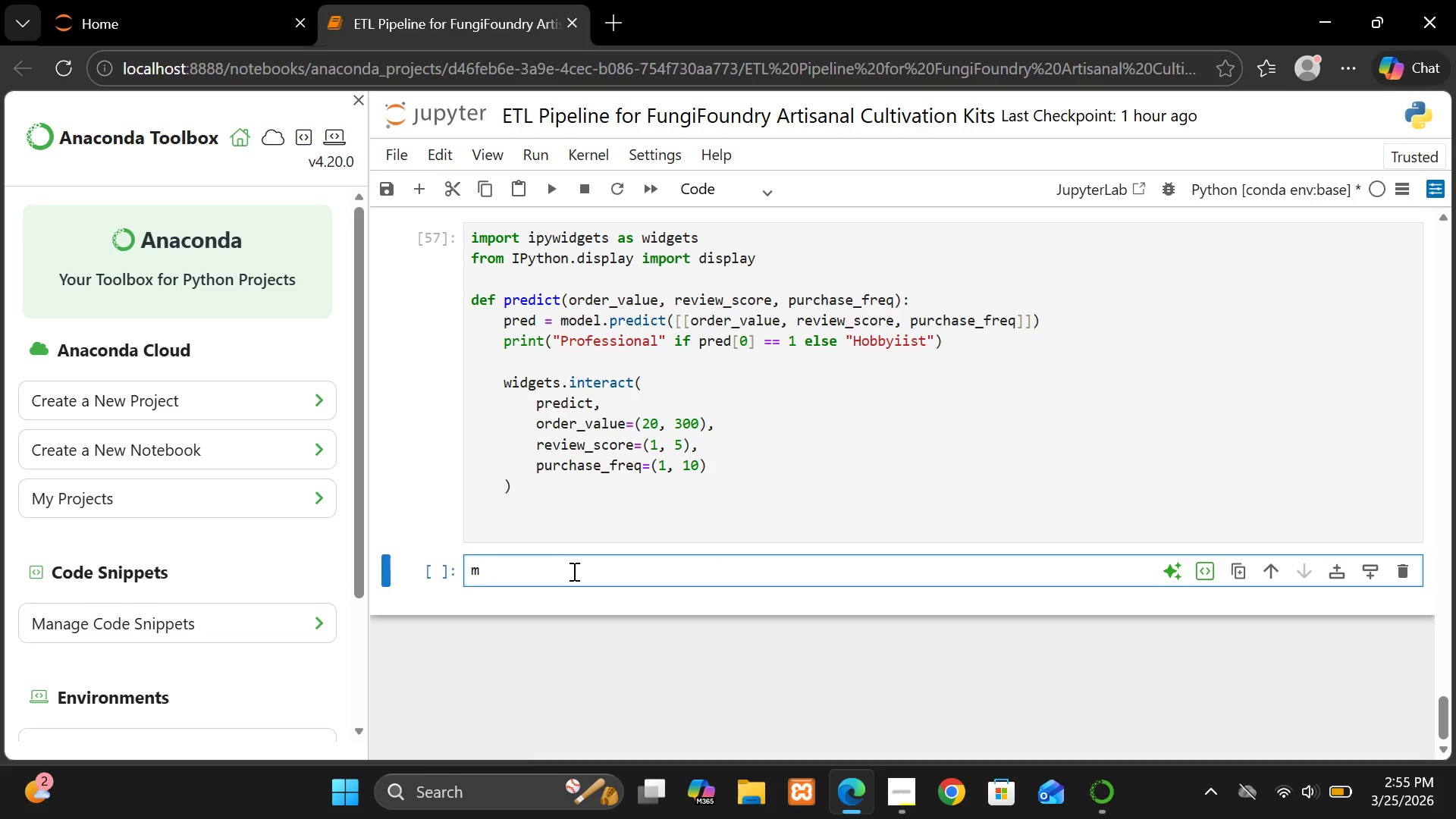 
type(erged)
 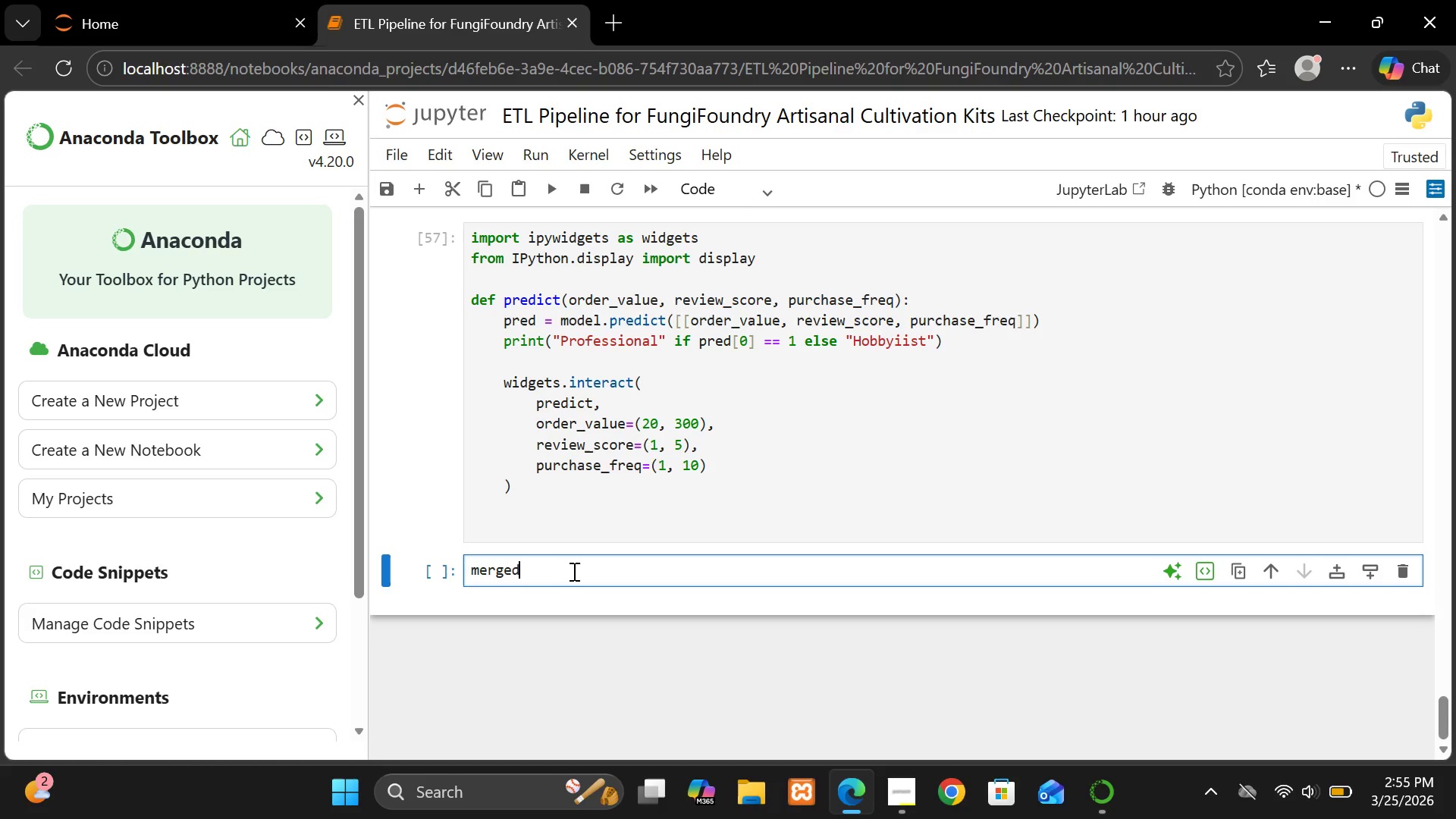 
type(.toc)
key(Backspace)
 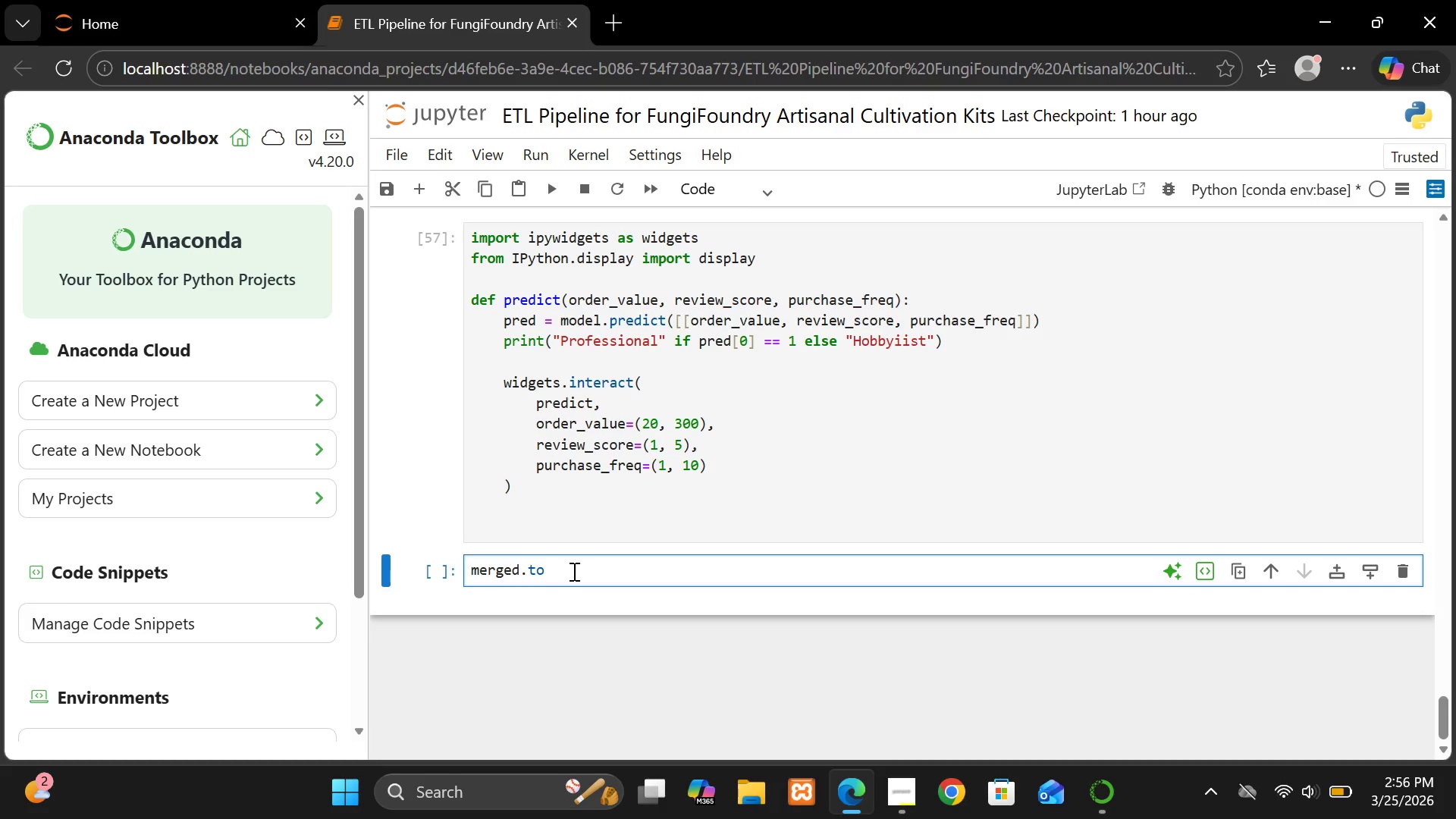 
type(_csv(")
 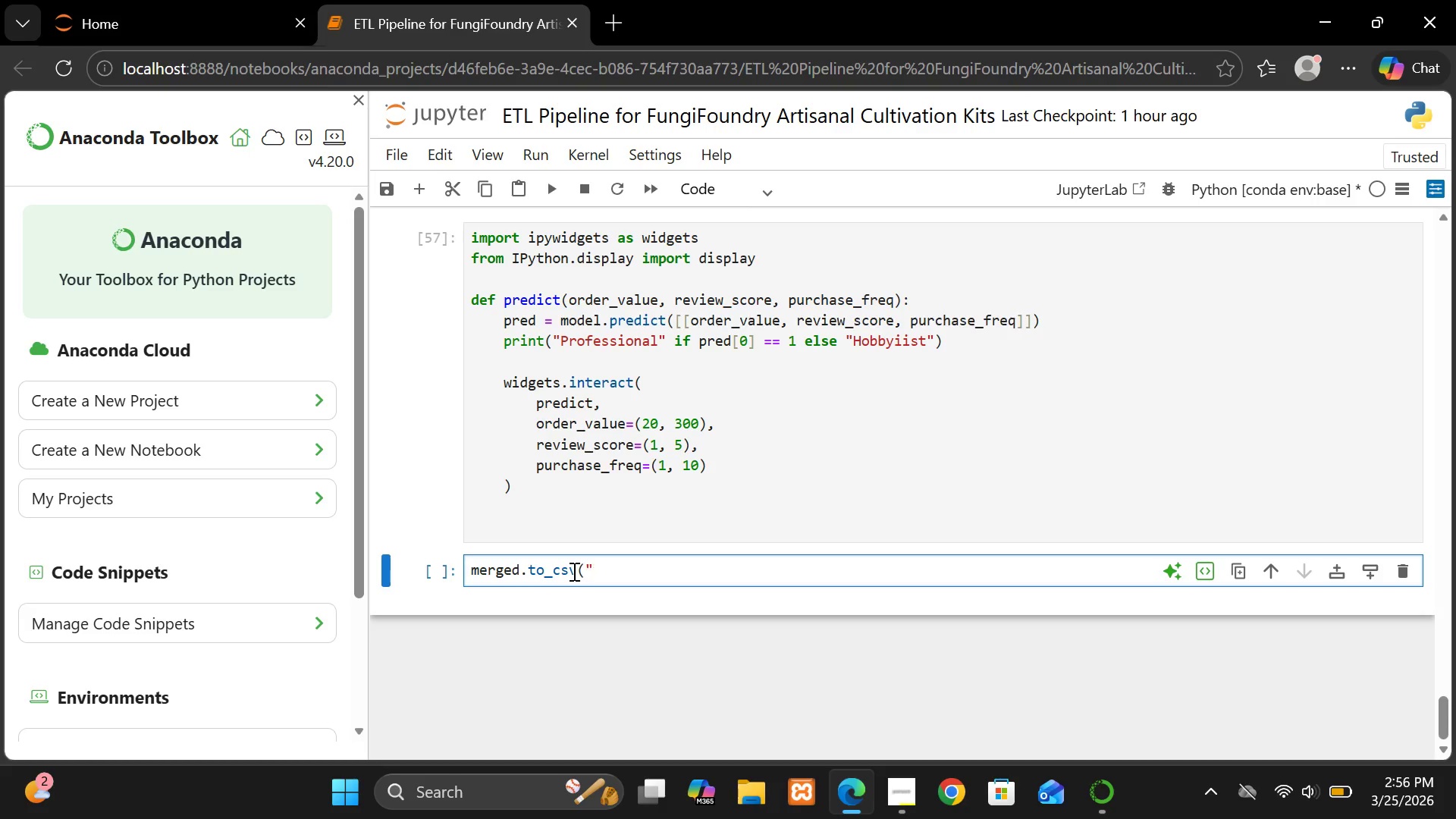 
type(marketing_master_table.csv", index=False))
 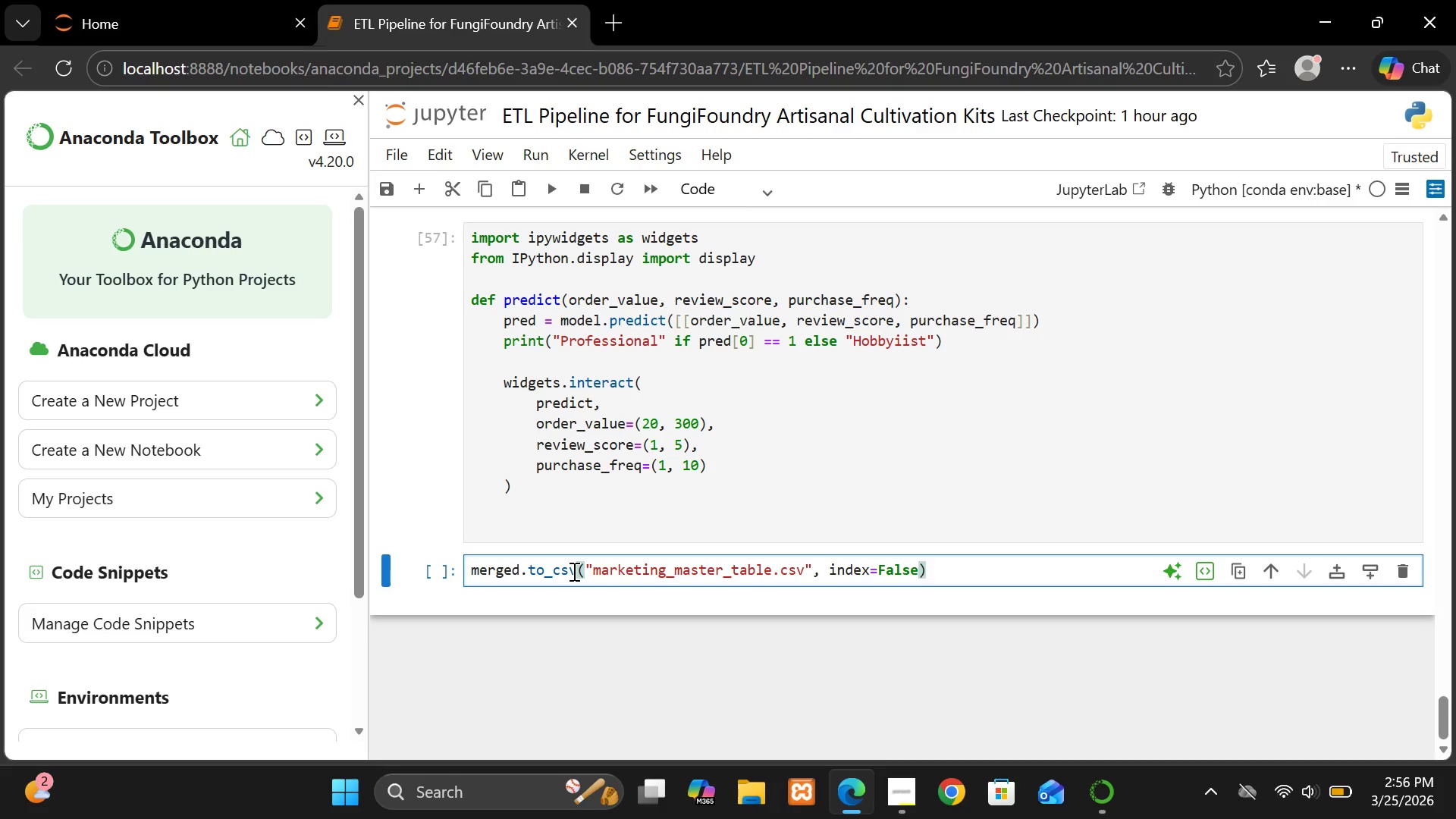 
key(Enter)
 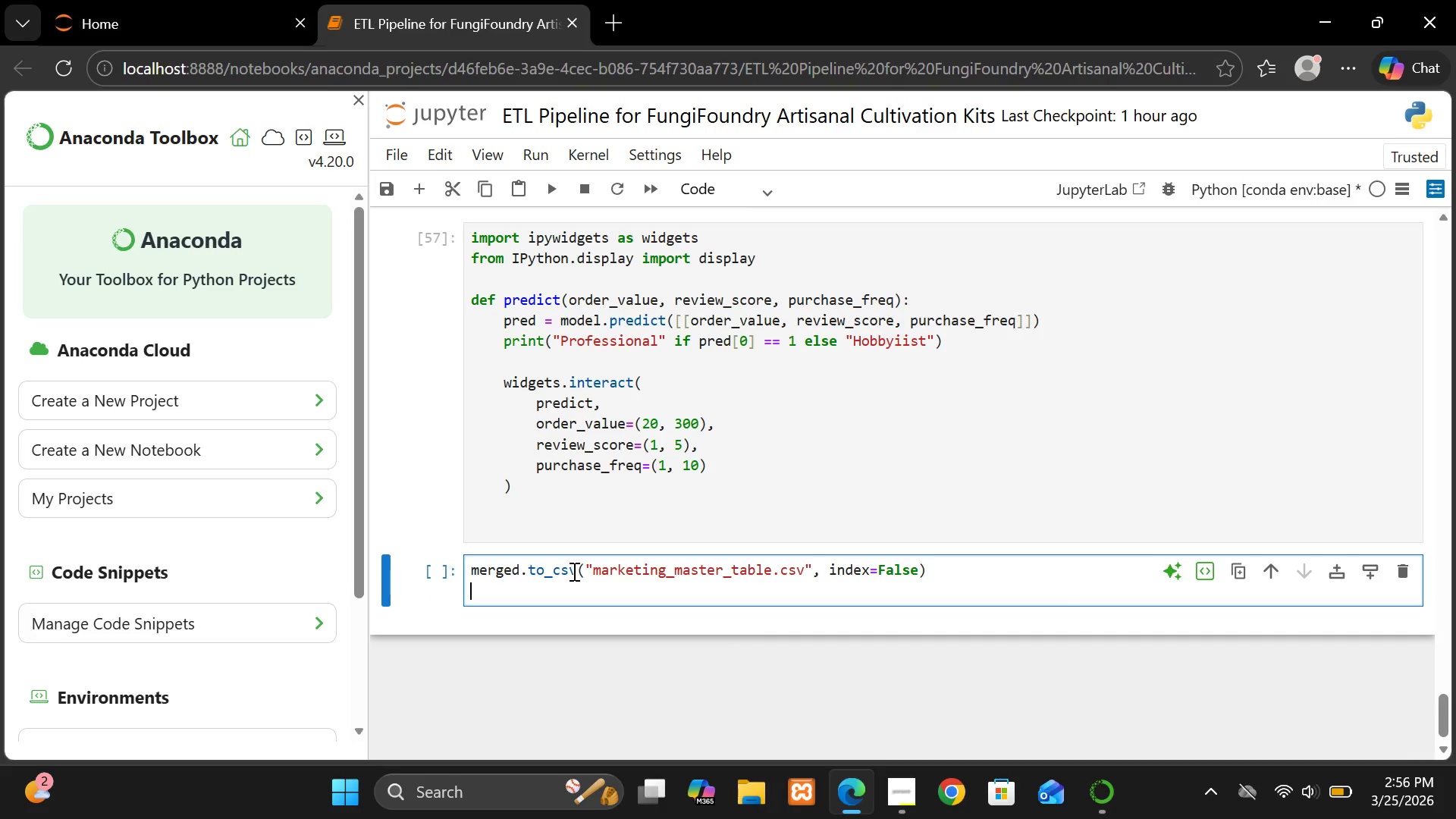 
key(Enter)
 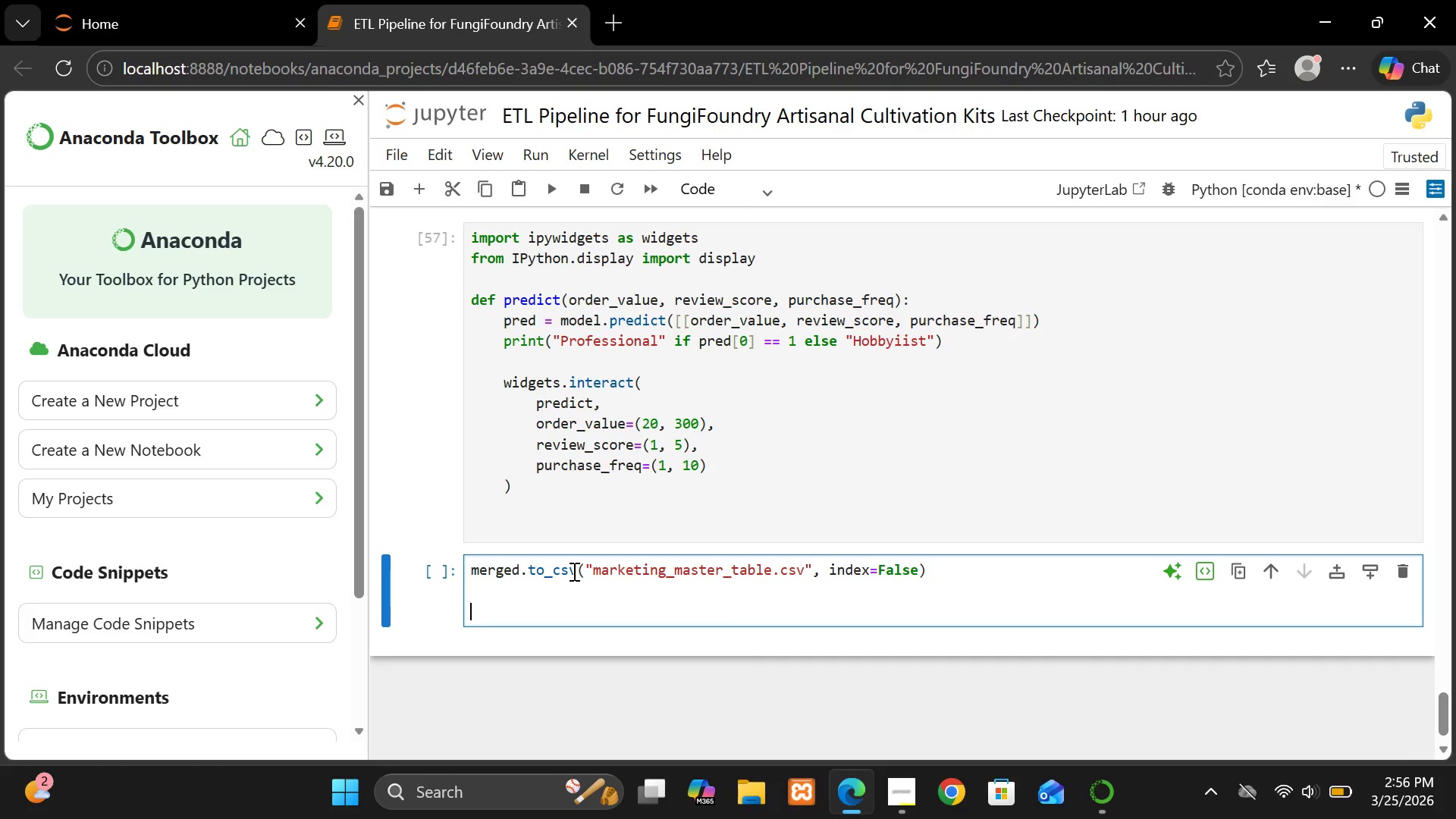 
type(print("Dataset export)
key(Backspace)
key(Backspace)
key(Backspace)
key(Backspace)
key(Backspace)
type(ported su)
 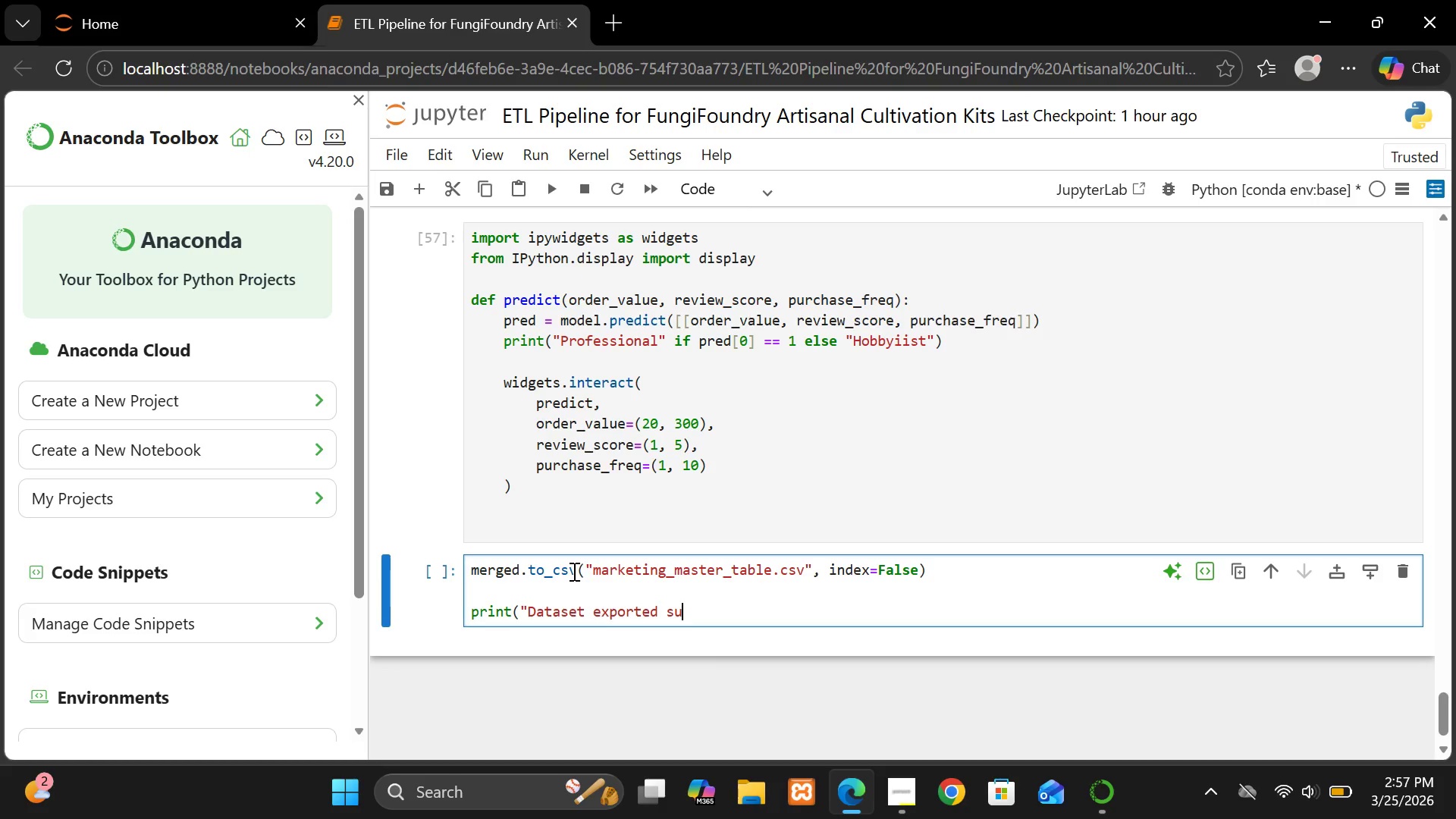 
type(ccessfy)
key(Backspace)
type(ully")))
 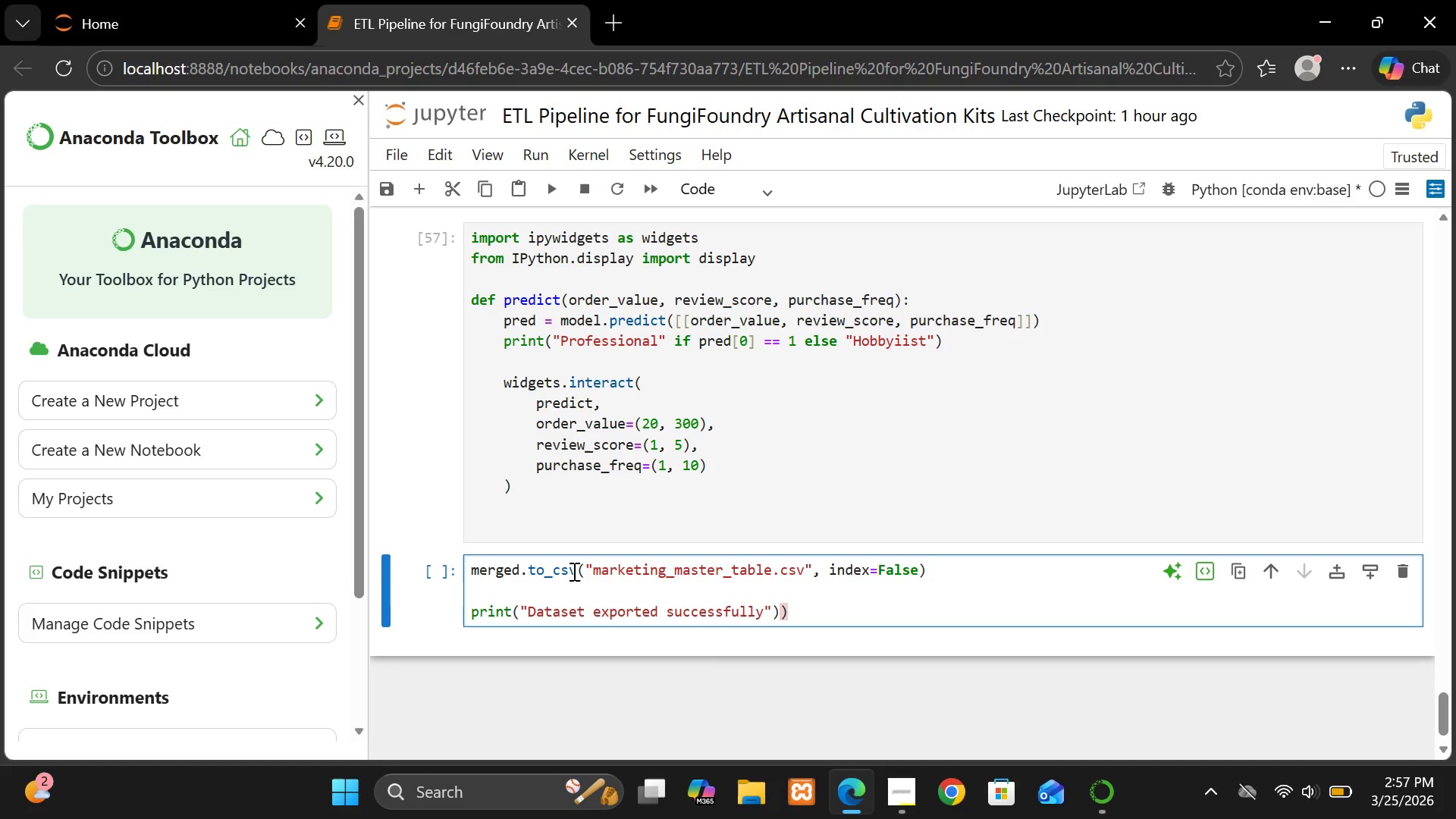 
key(Shift+Enter)
 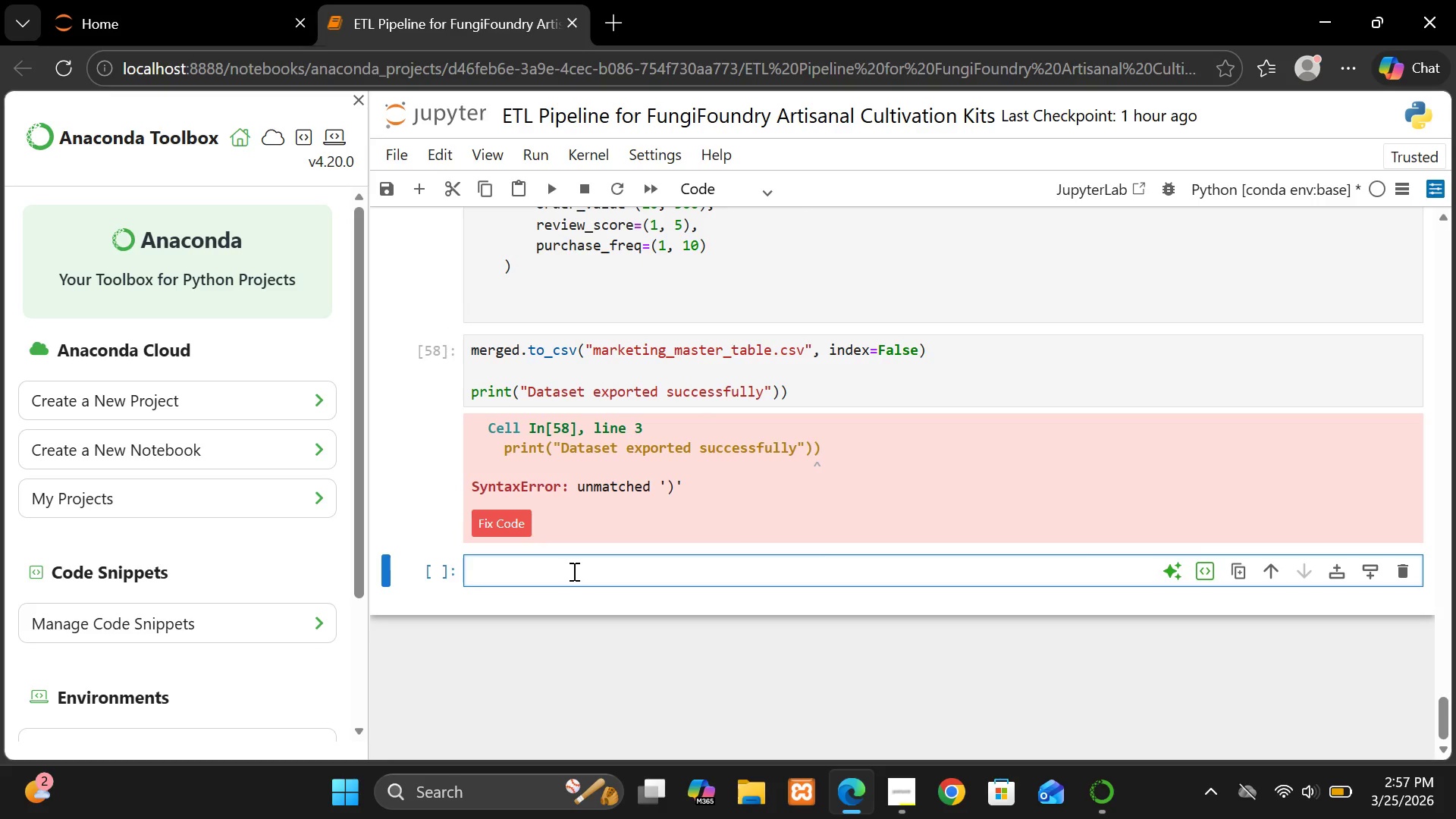 
wait(5.61)
 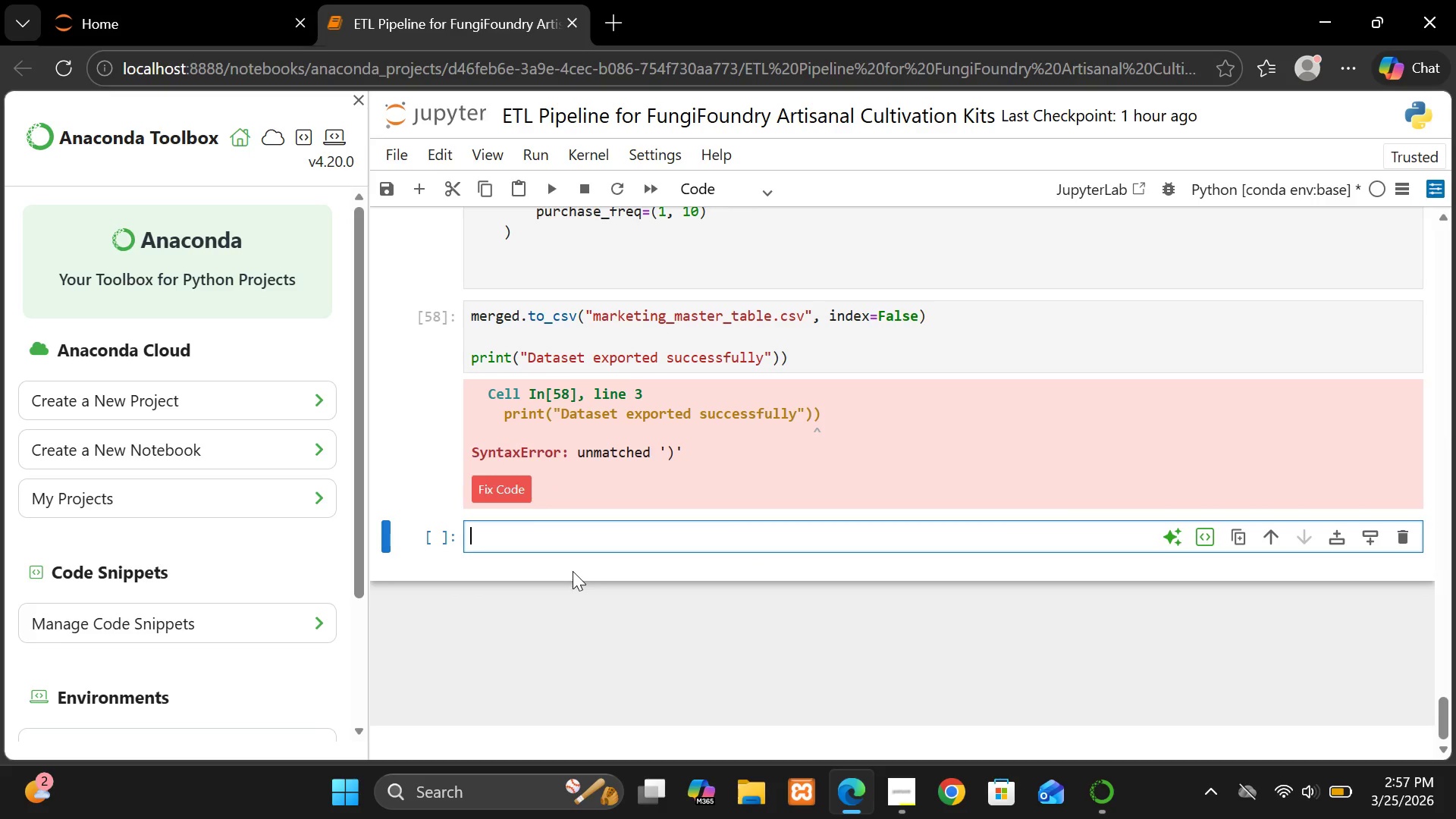 
left_click([796, 388])
 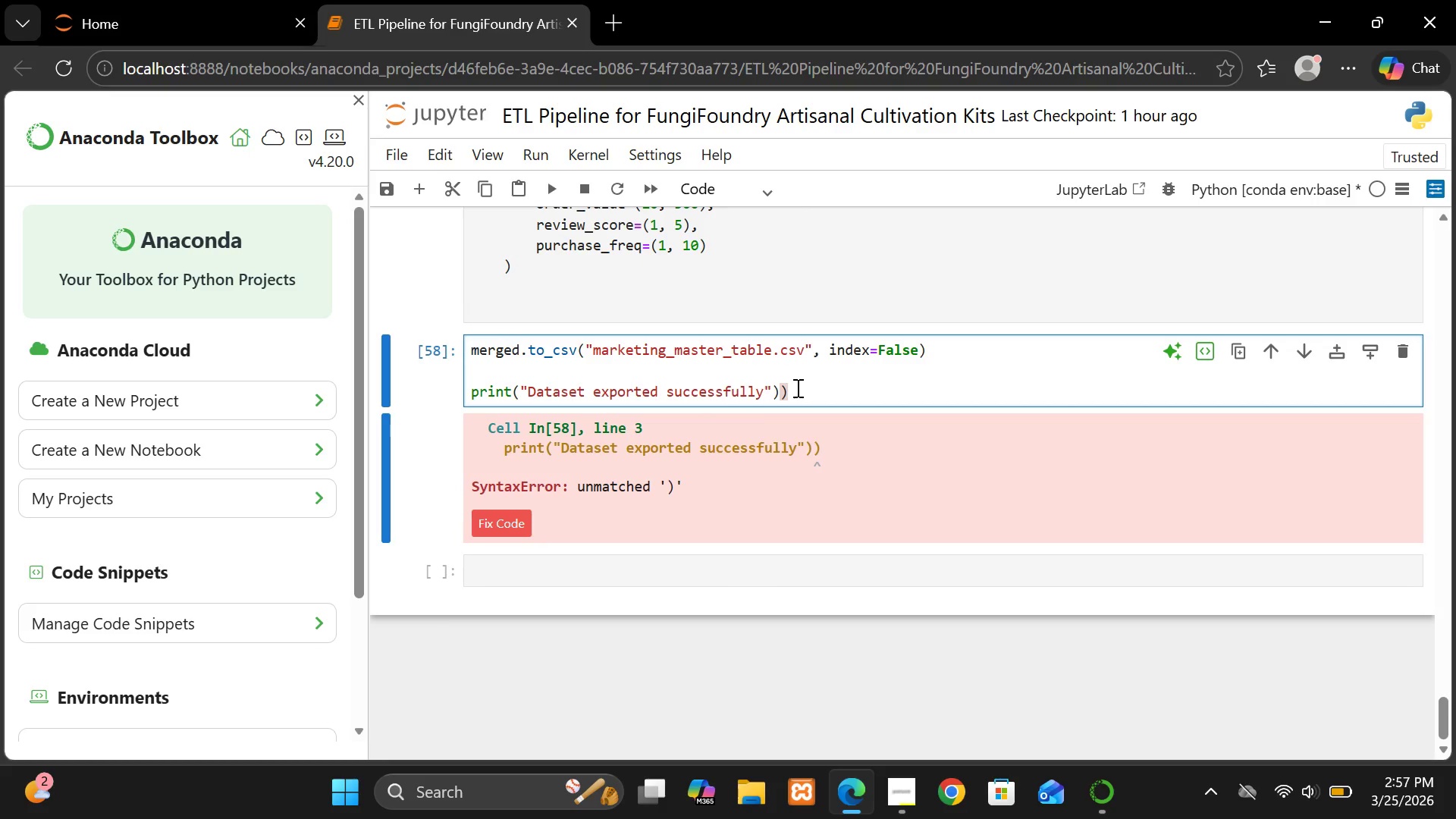 
key(Backspace)
 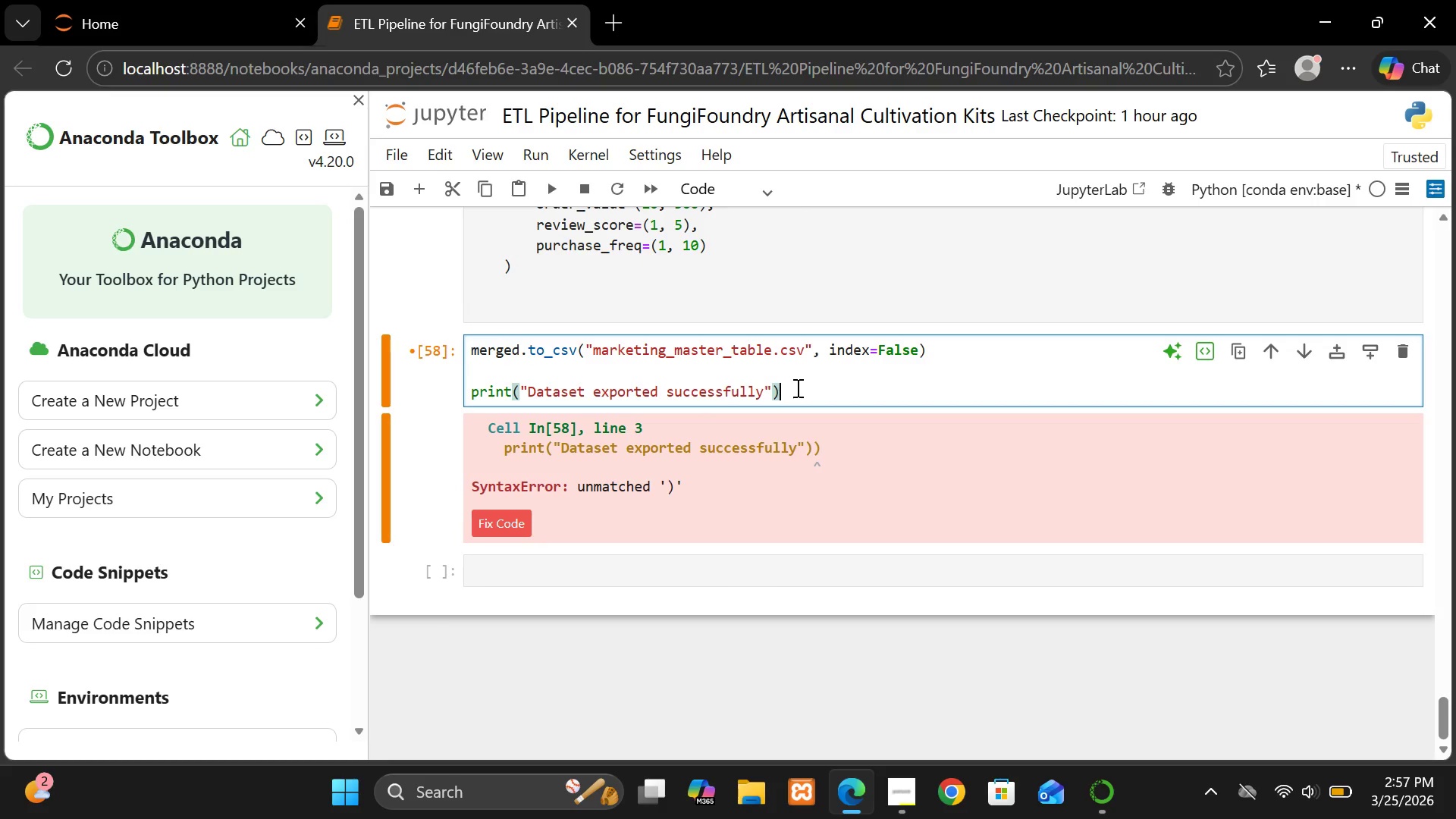 
key(Shift+ShiftRight)
 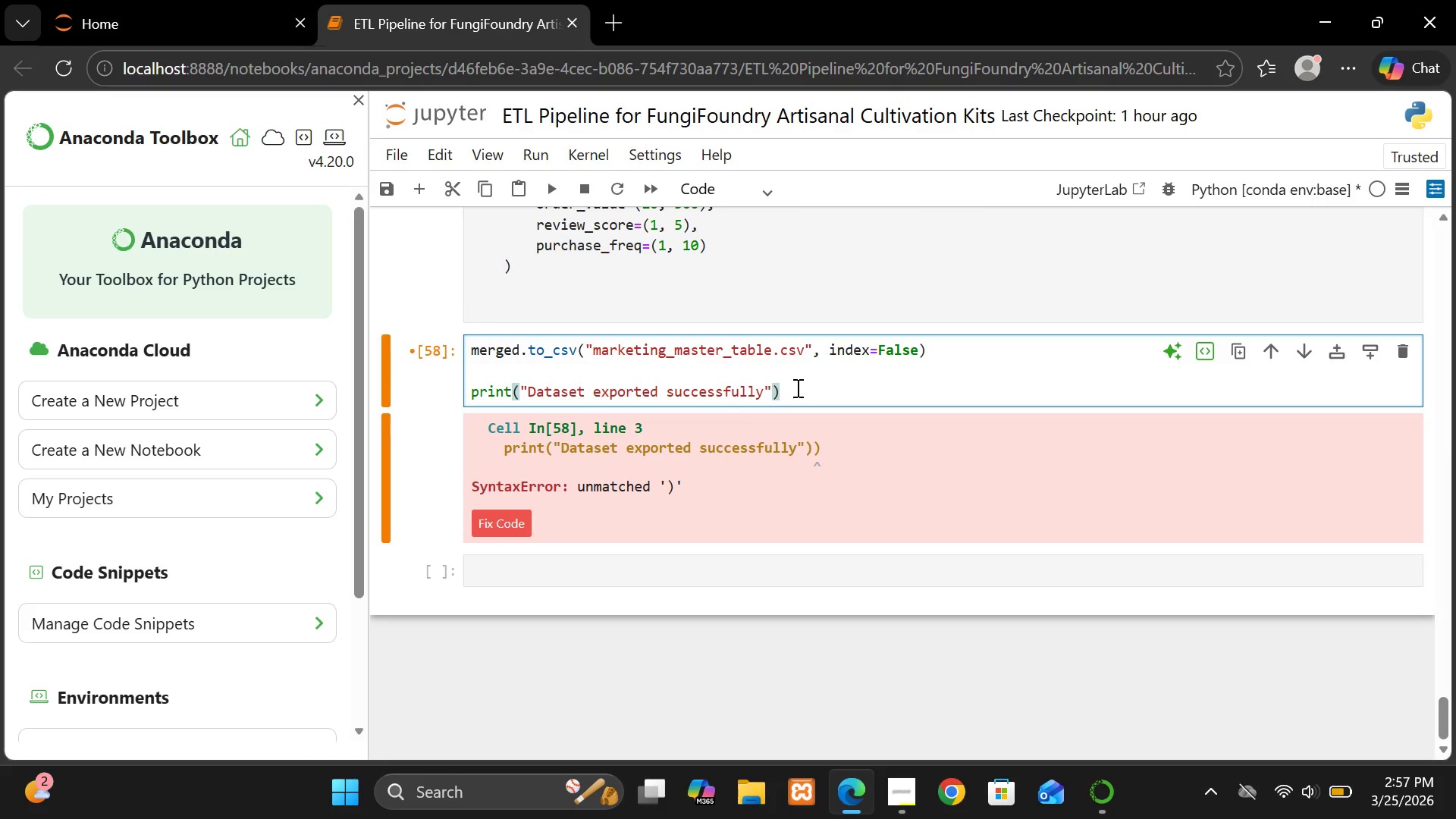 
key(Shift+Enter)
 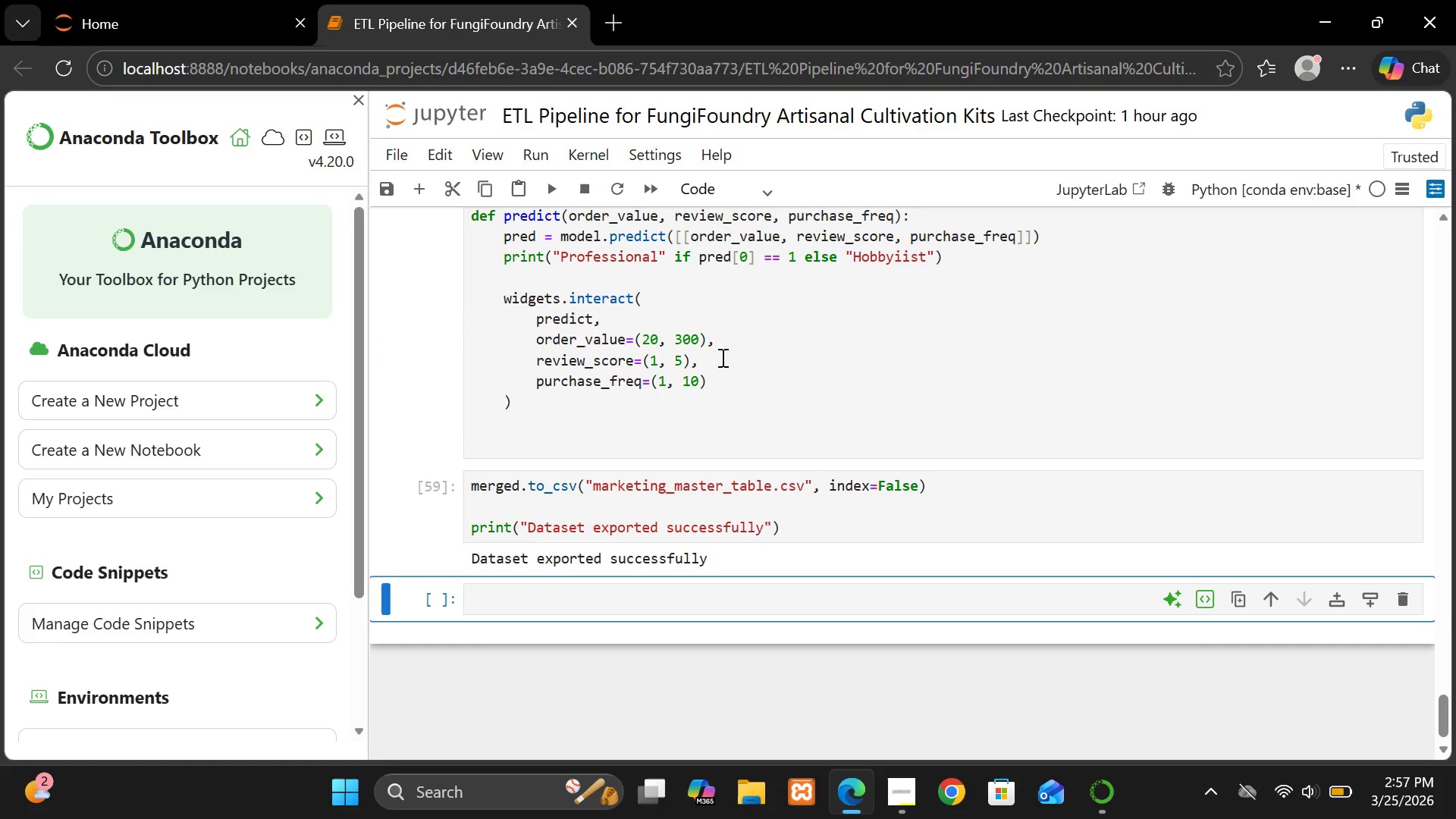 
left_click([723, 383])
 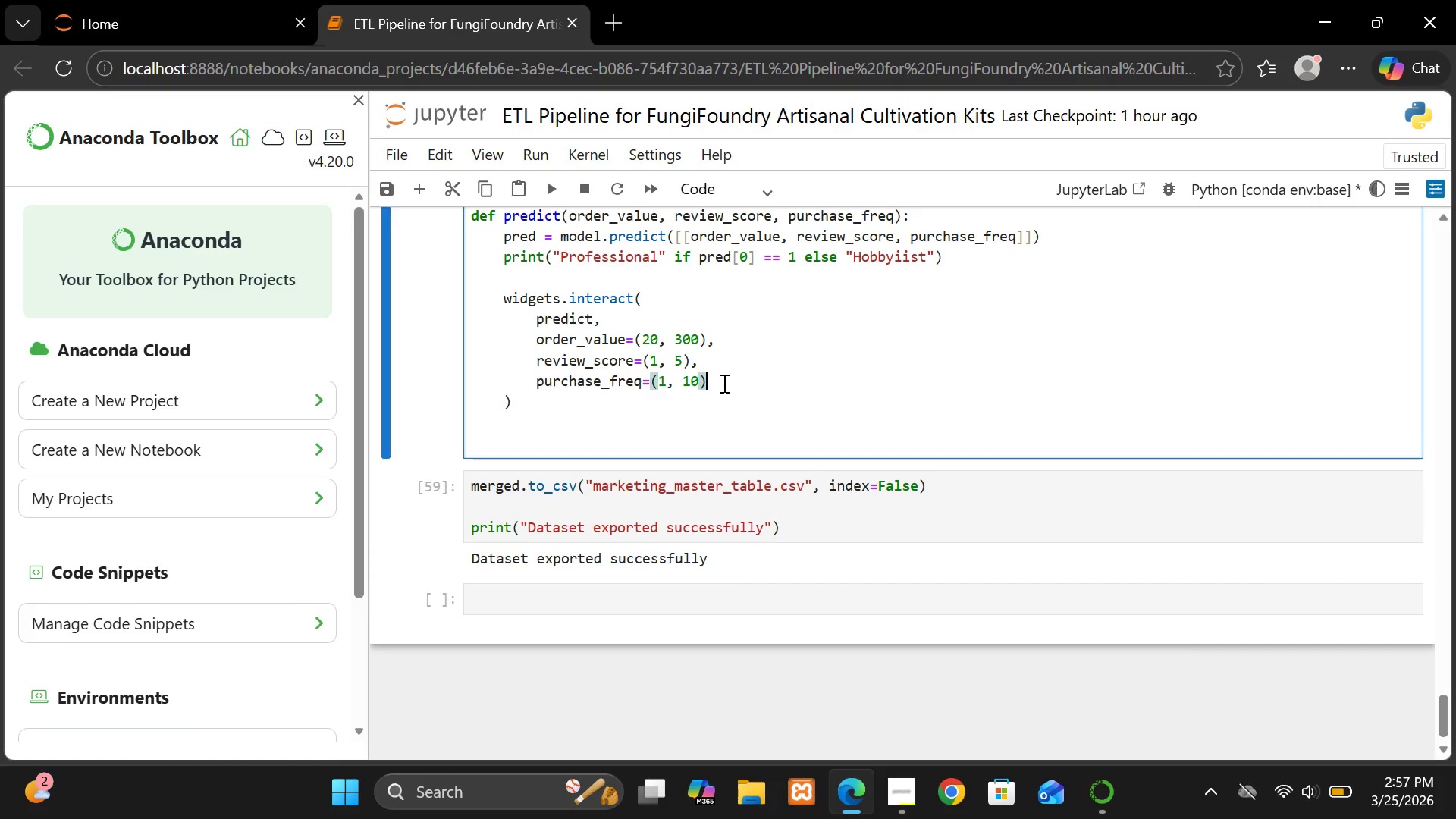 
key(Shift+ShiftRight)
 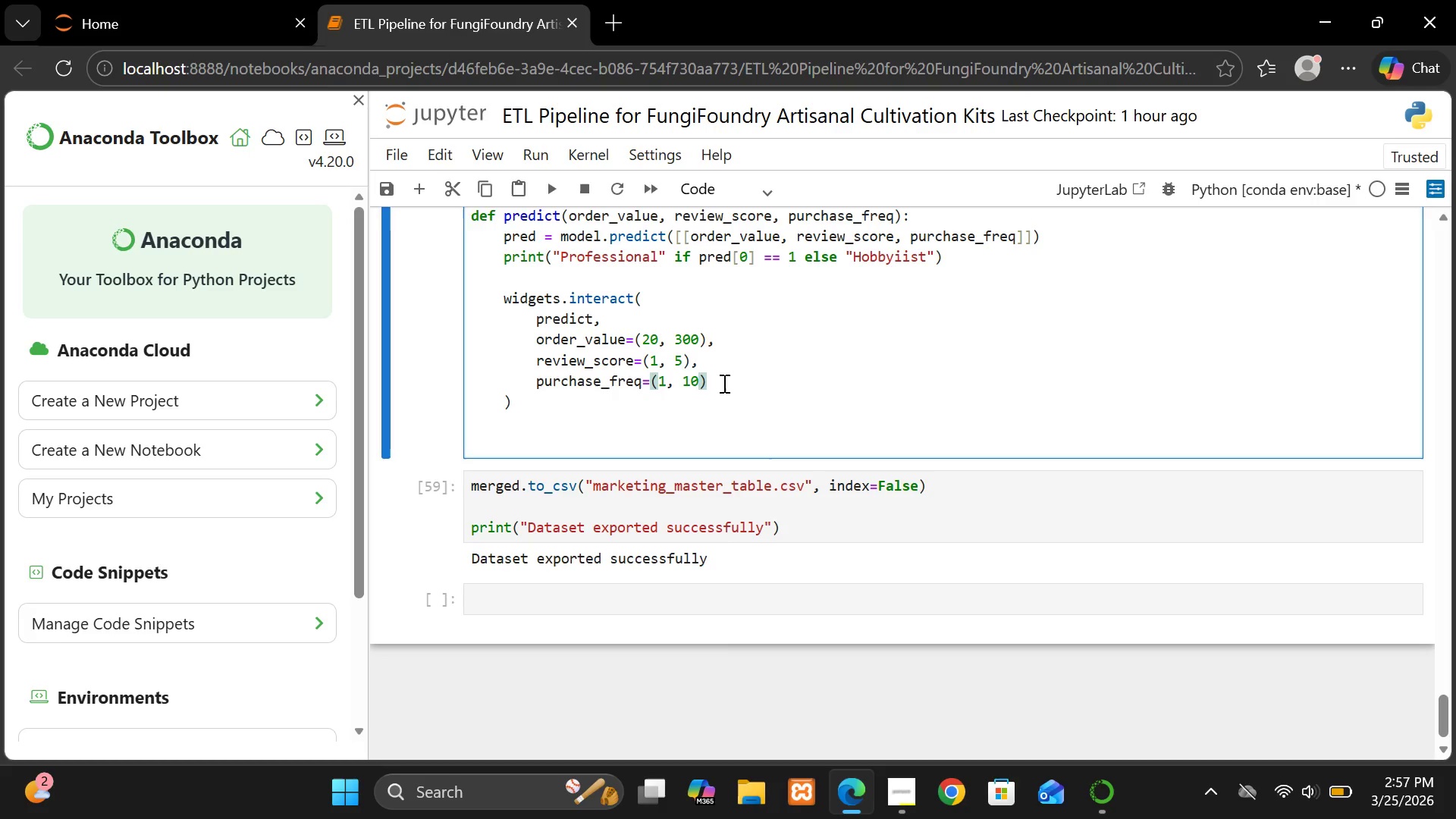 
key(Shift+Enter)
 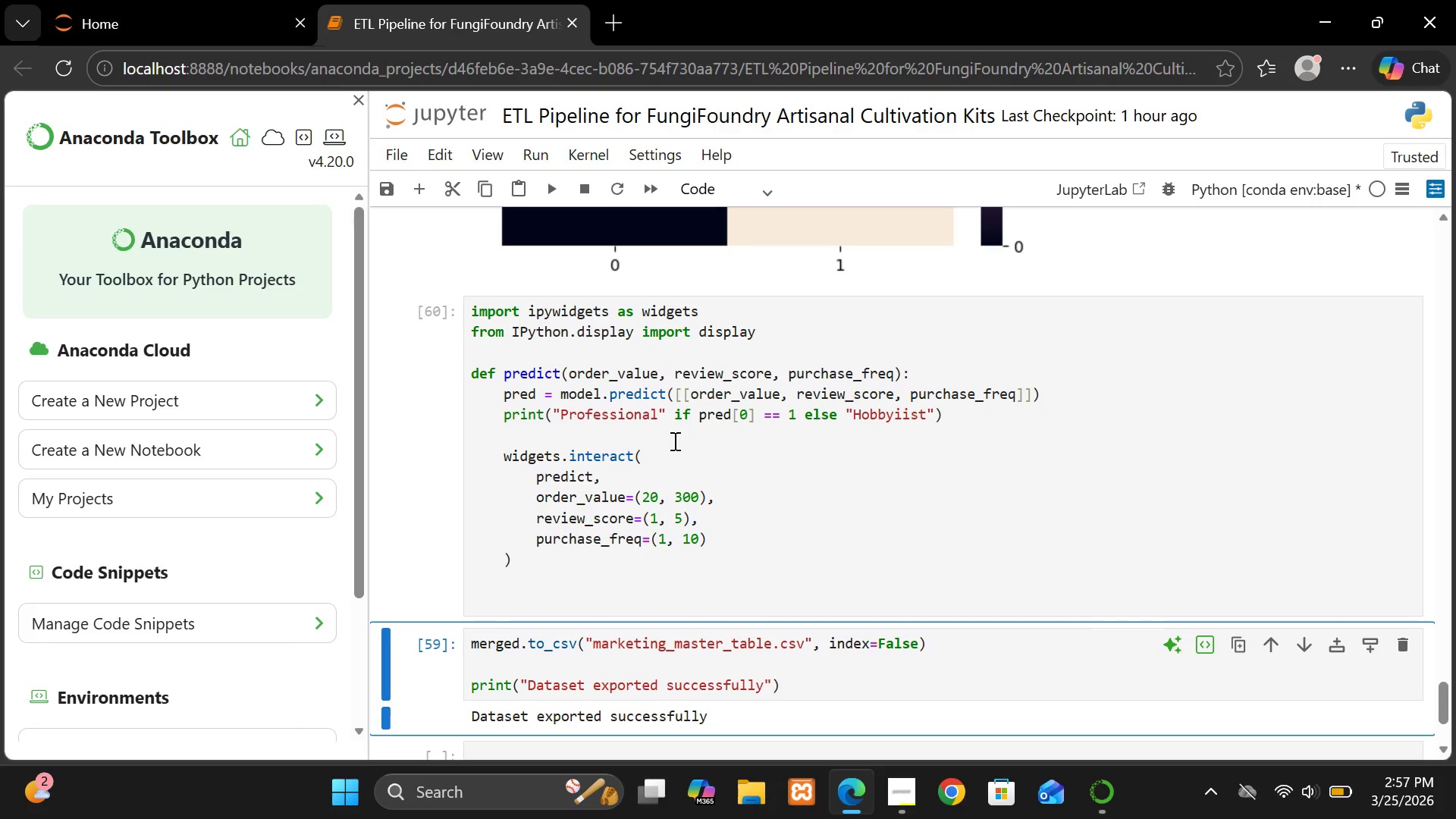 
wait(15.36)
 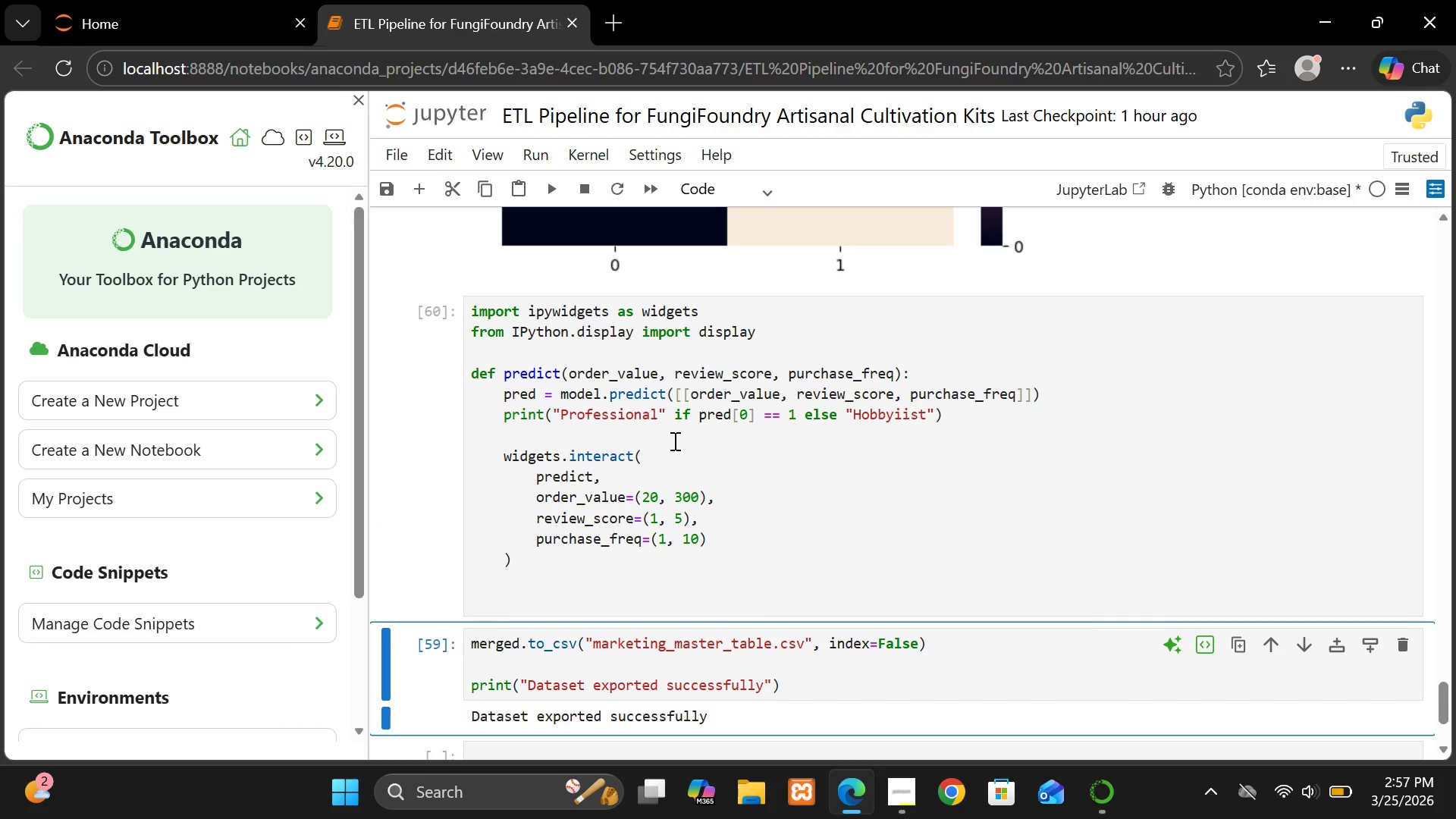 
left_click([623, 576])
 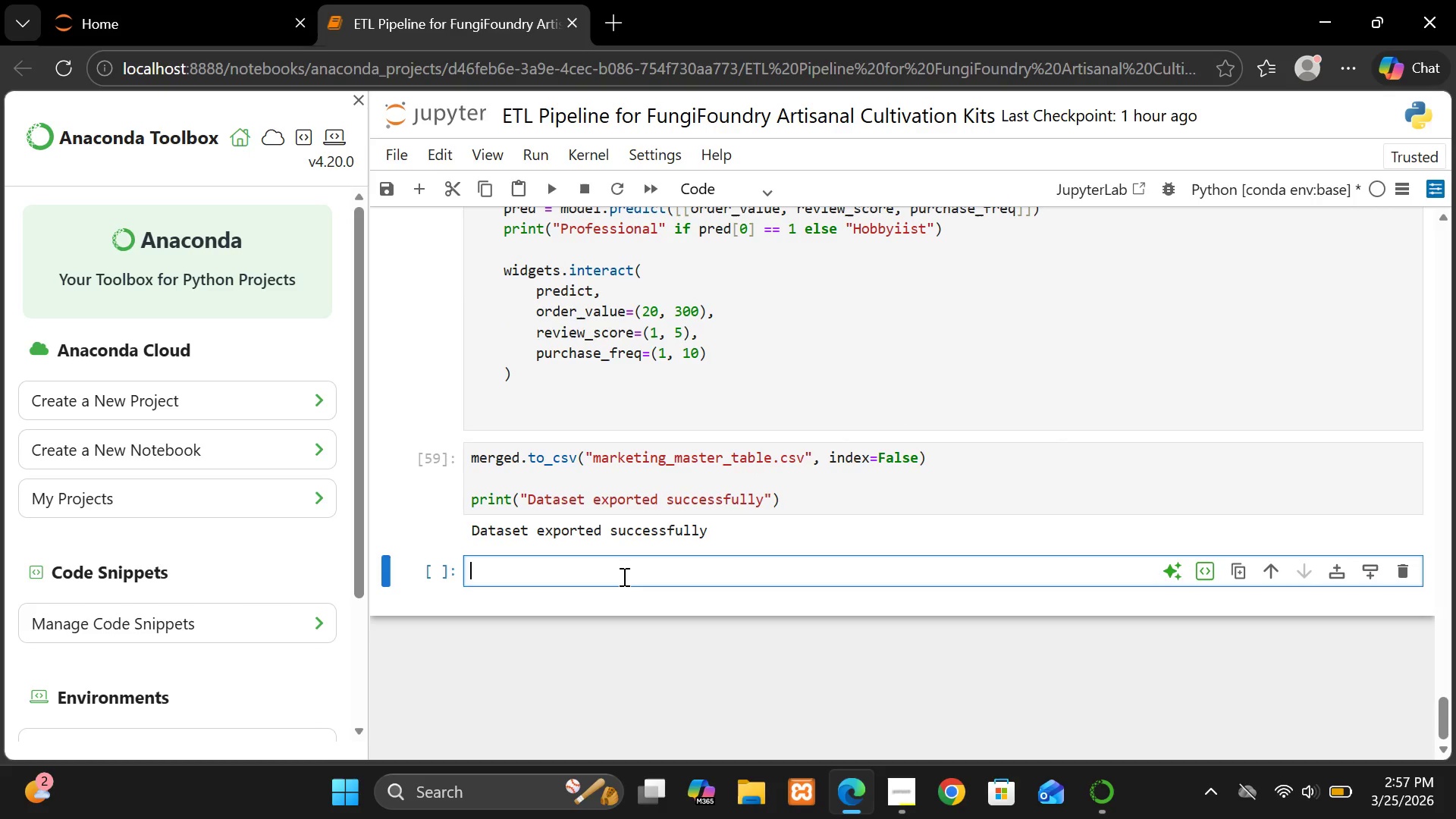 
type(from report )
key(Backspace)
type(lab.platypus import Simple)
 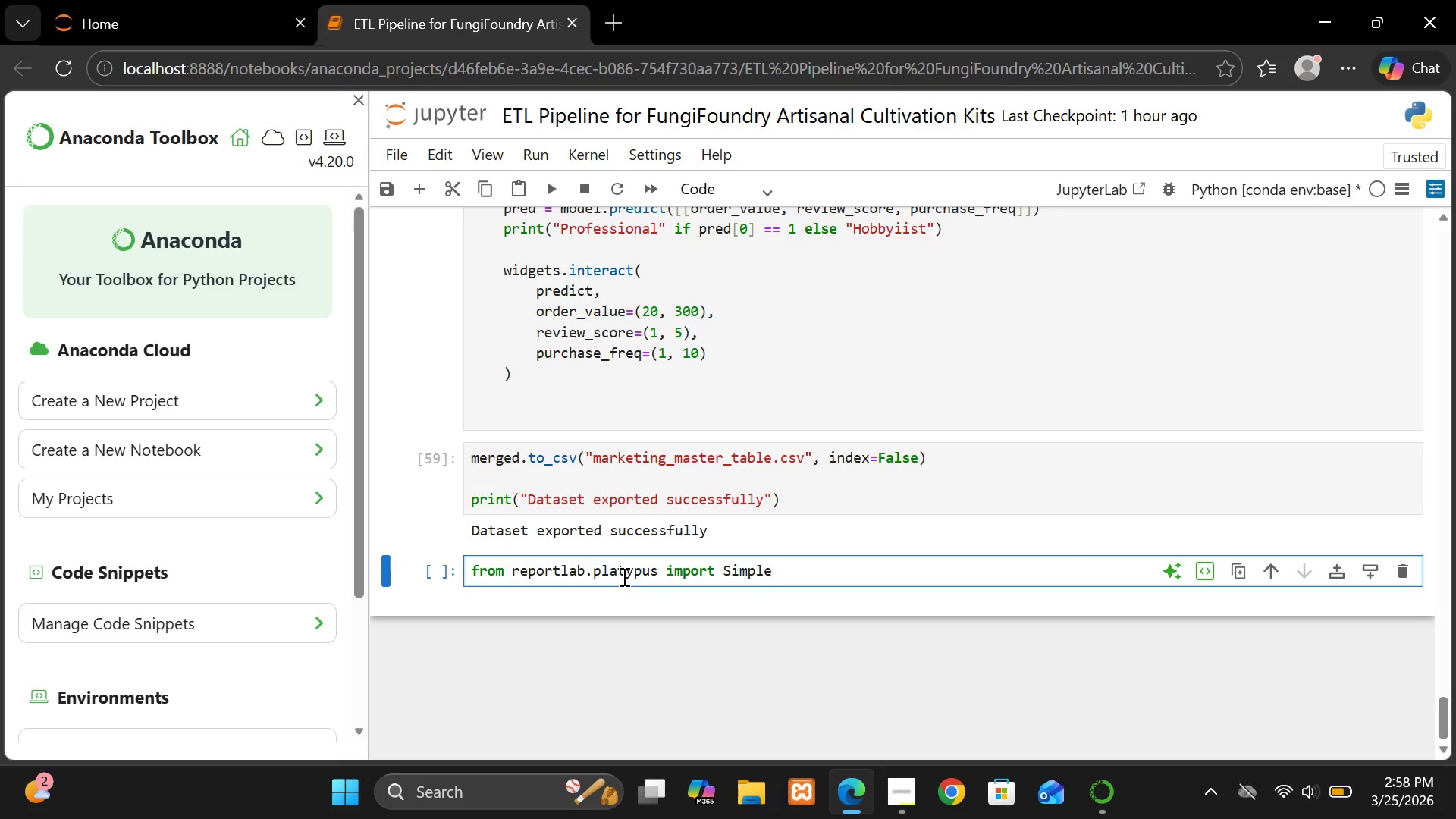 
hold_key(key=ShiftLeft, duration=1.53)
 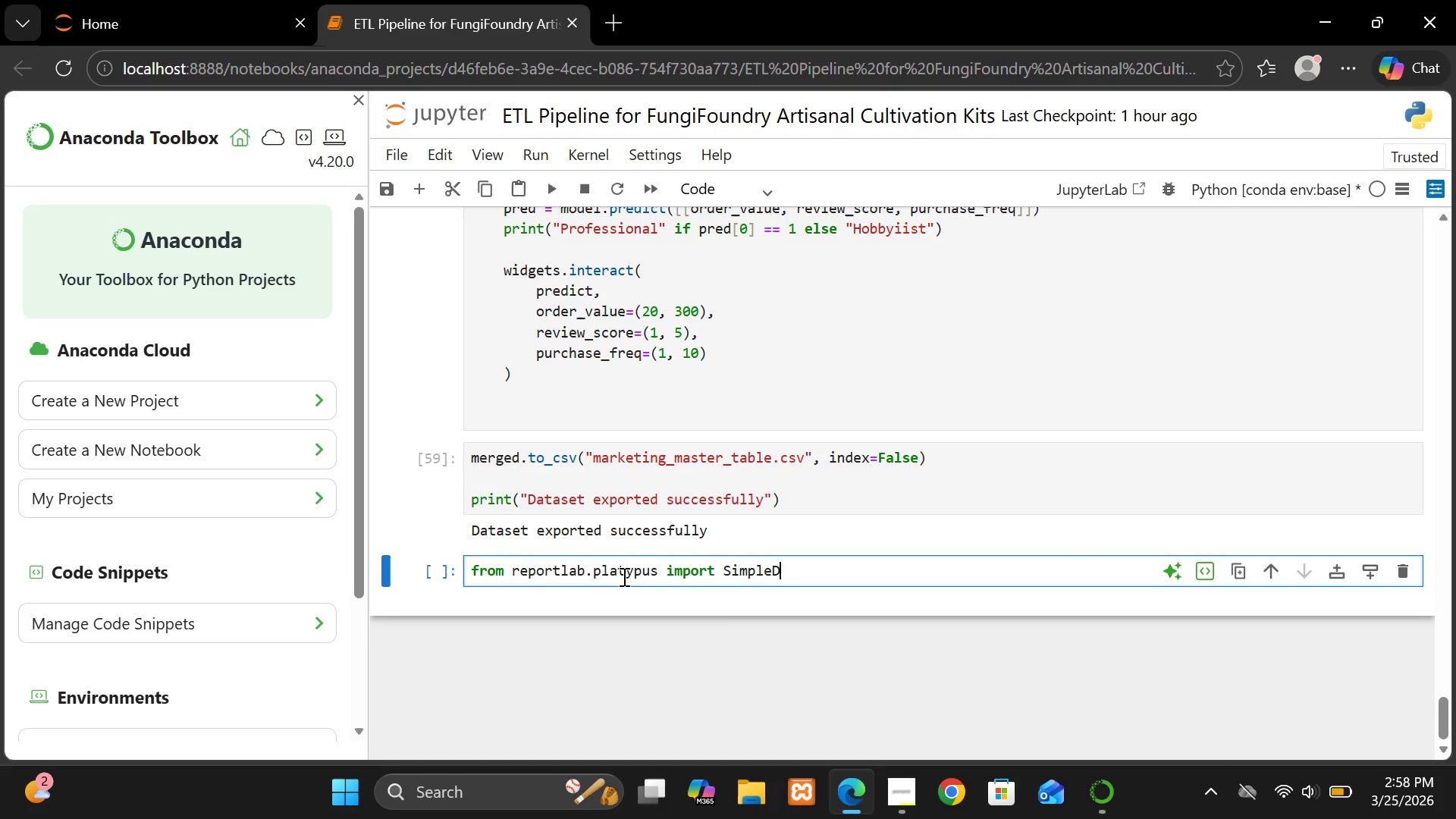 
type(DocTemplate,Para)
 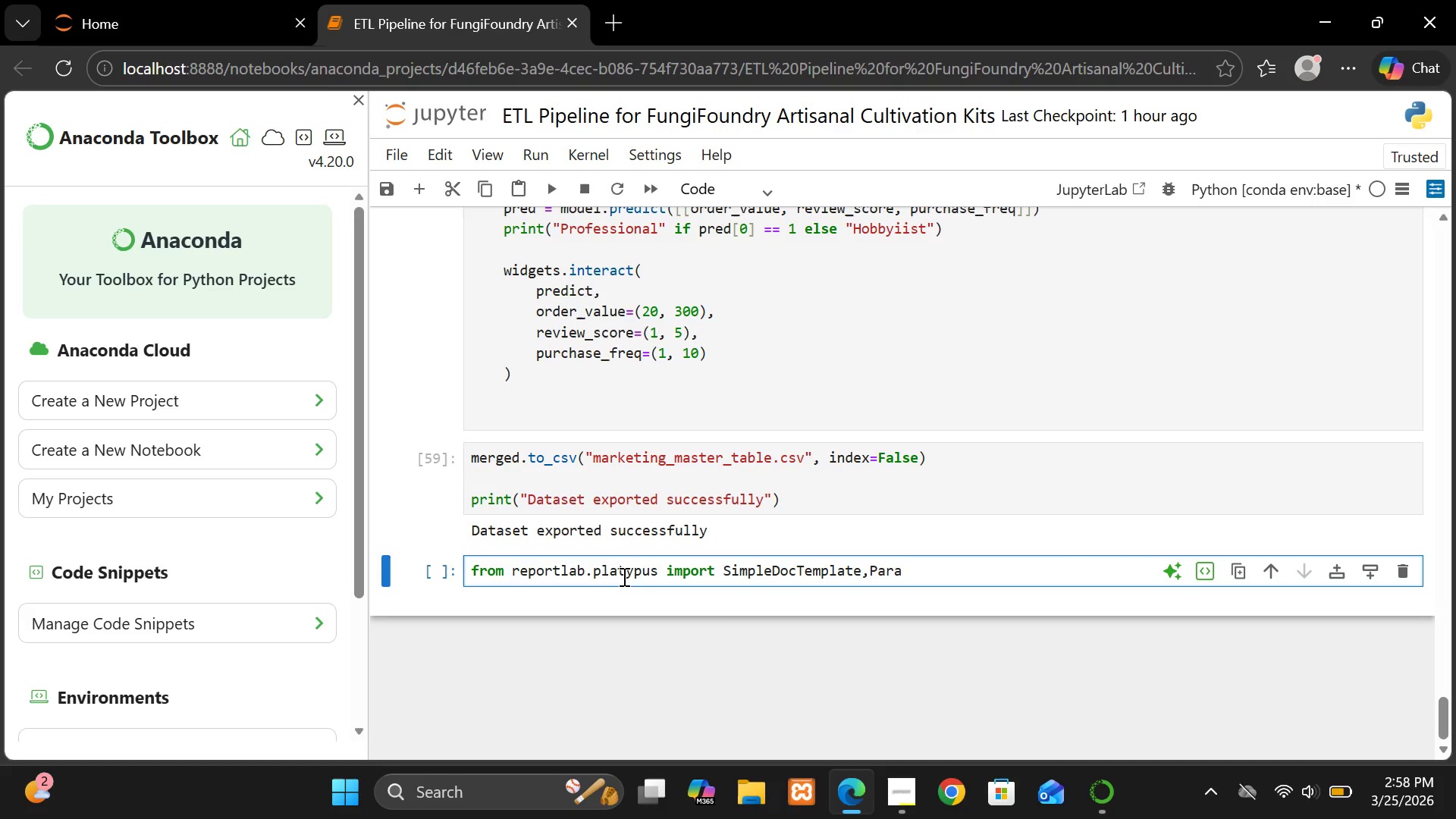 
type(graph)
 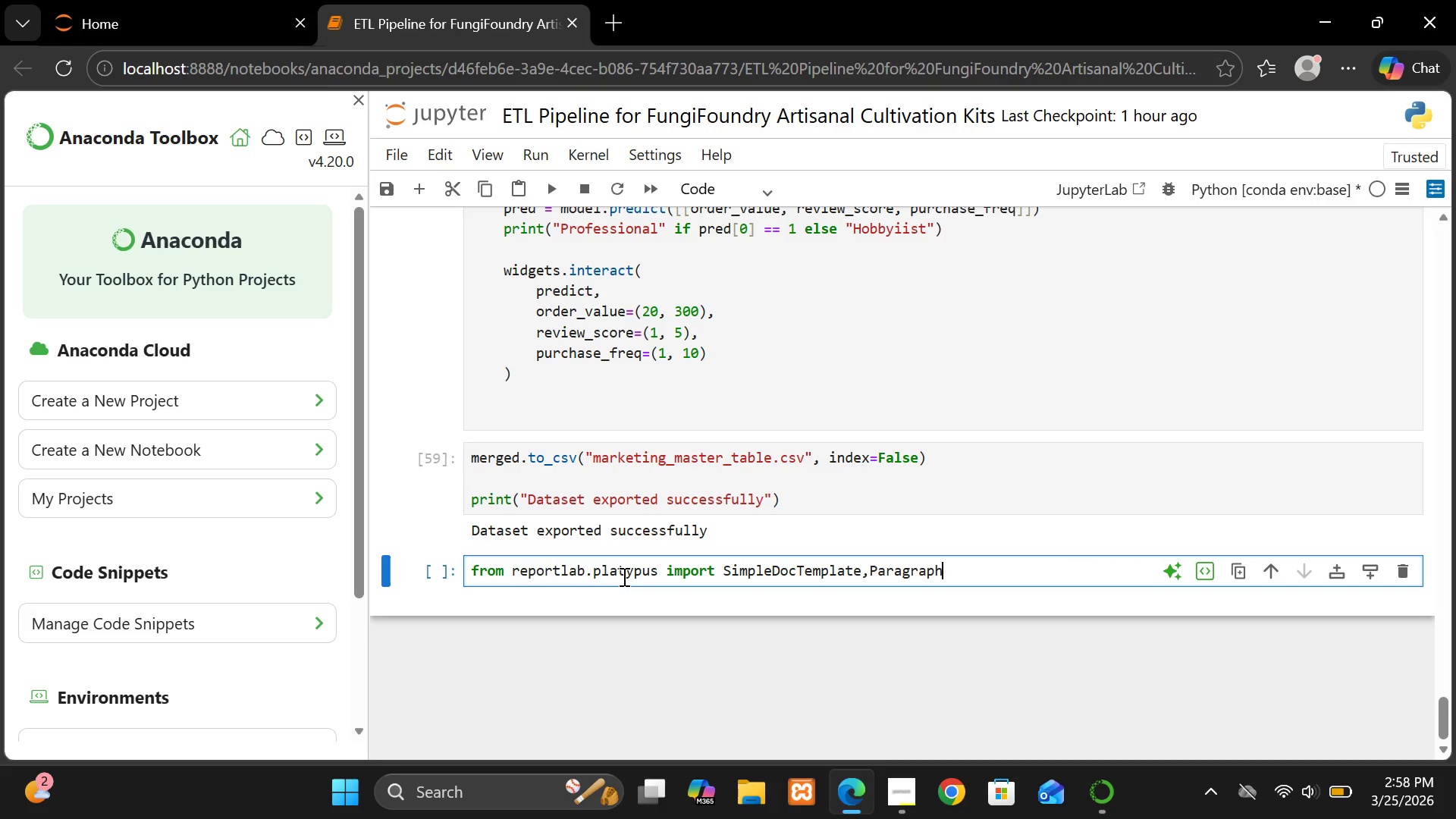 
key(Enter)
 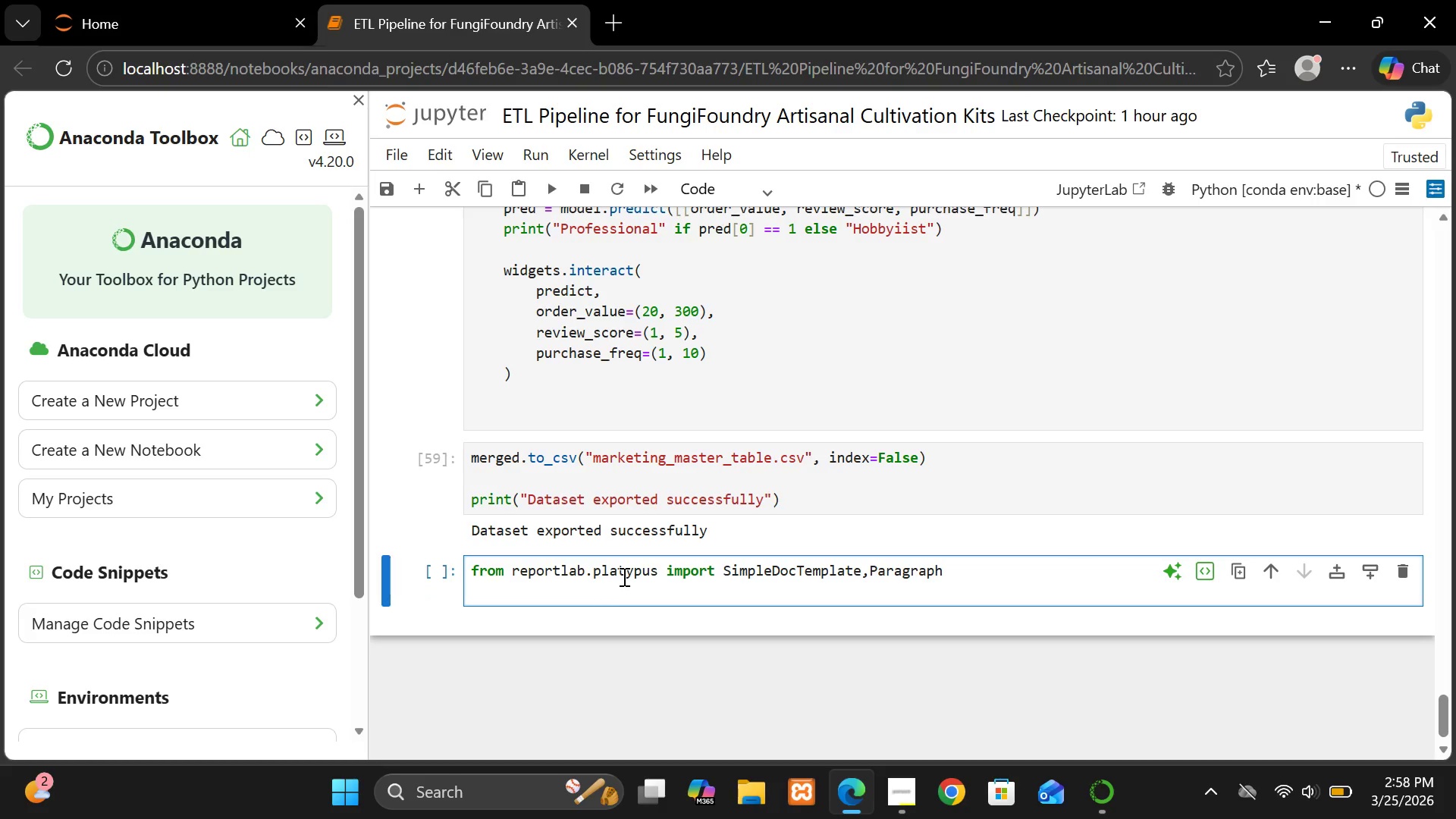 
type(from reportlab.lib.styles import get)
 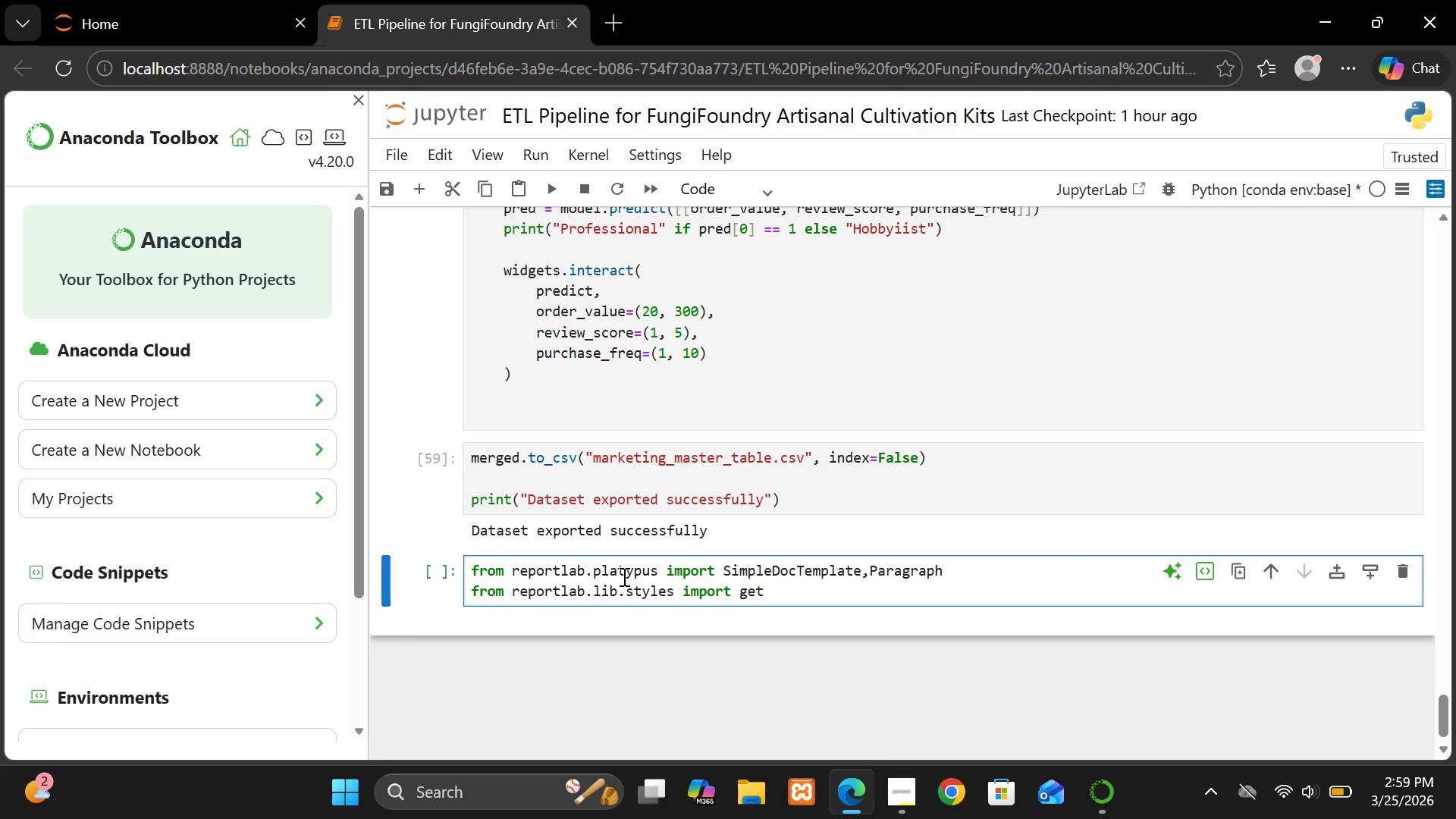 
type(Sample)
 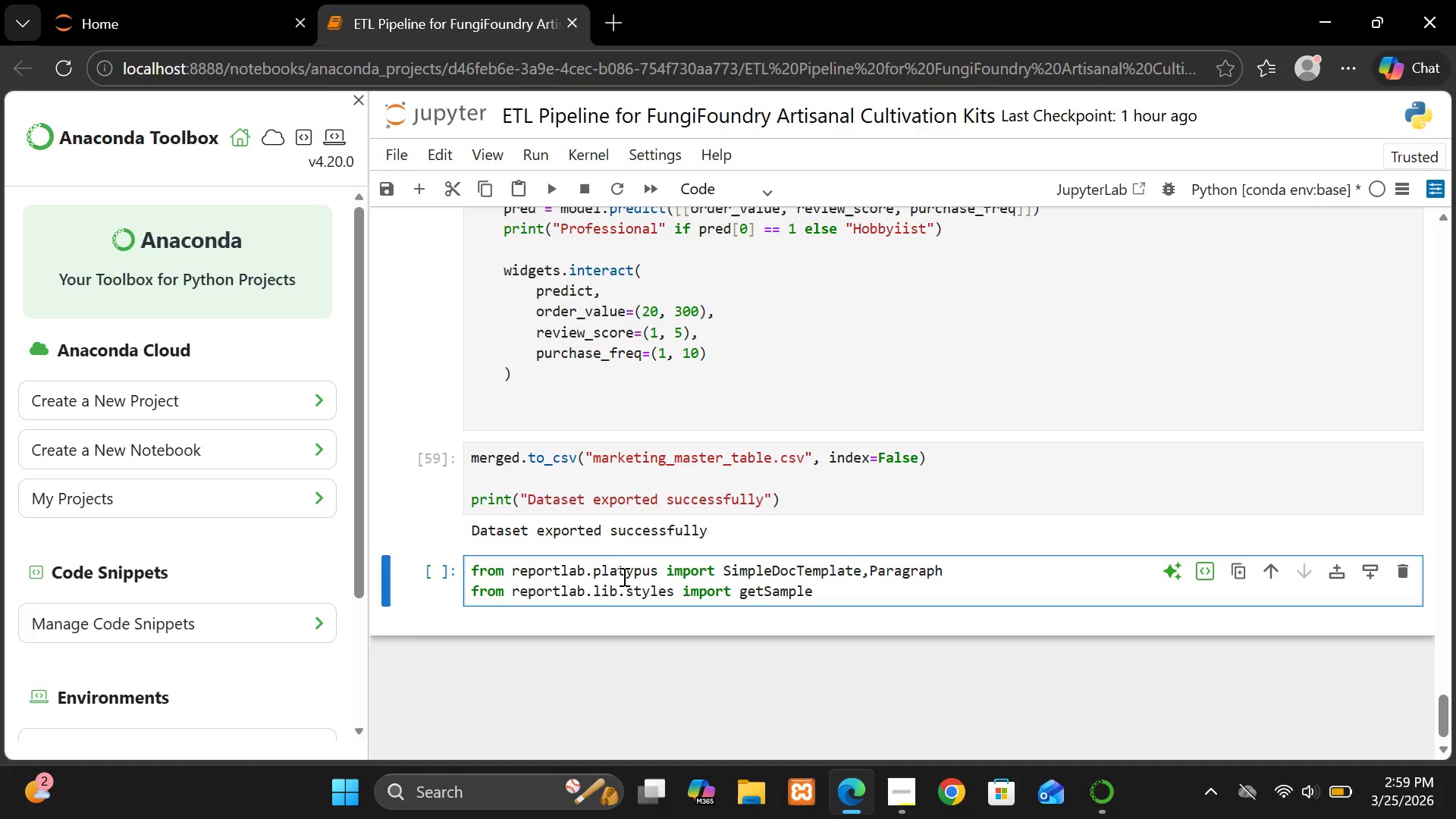 
type(StyleSheet)
 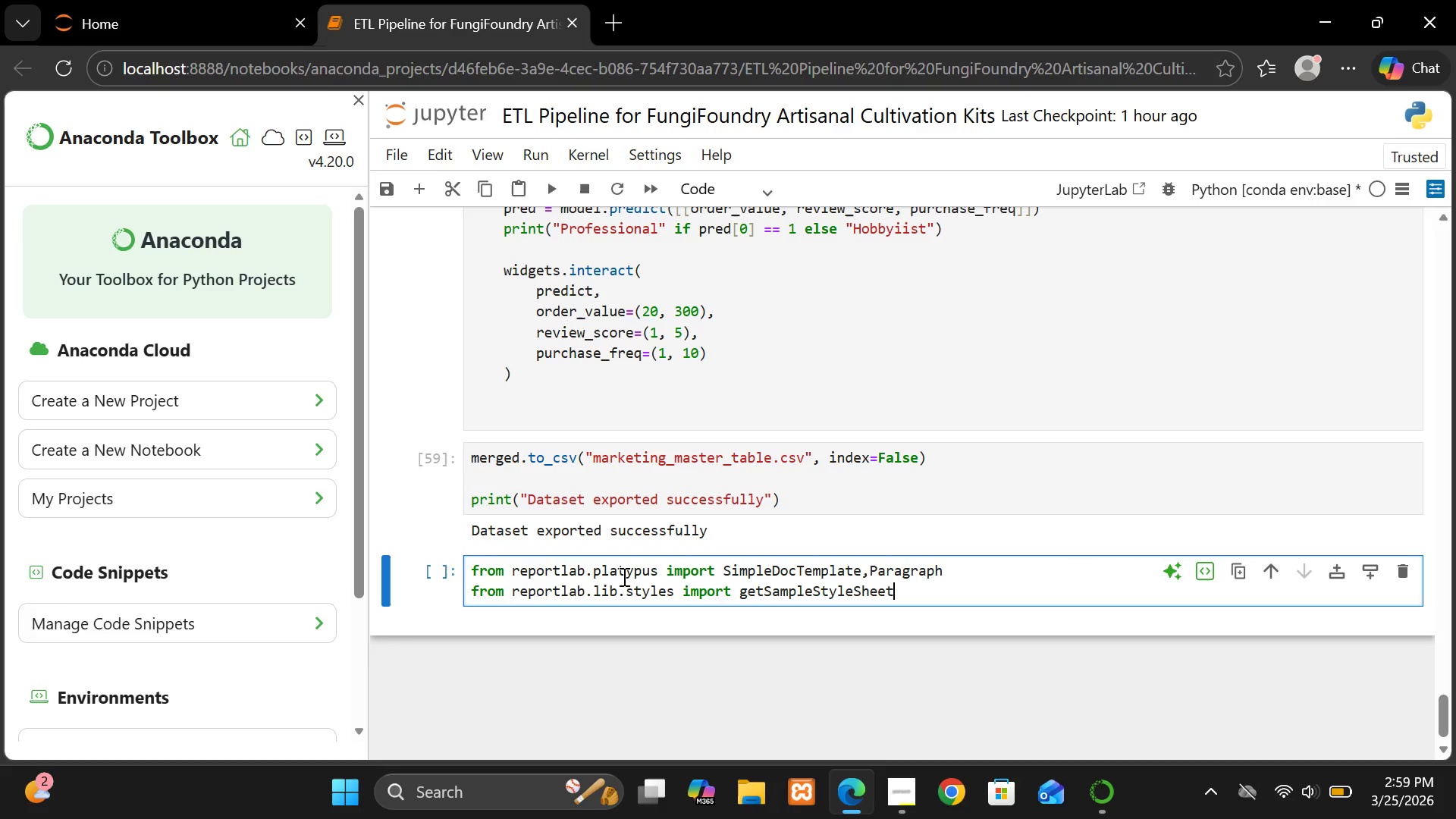 
key(Enter)
 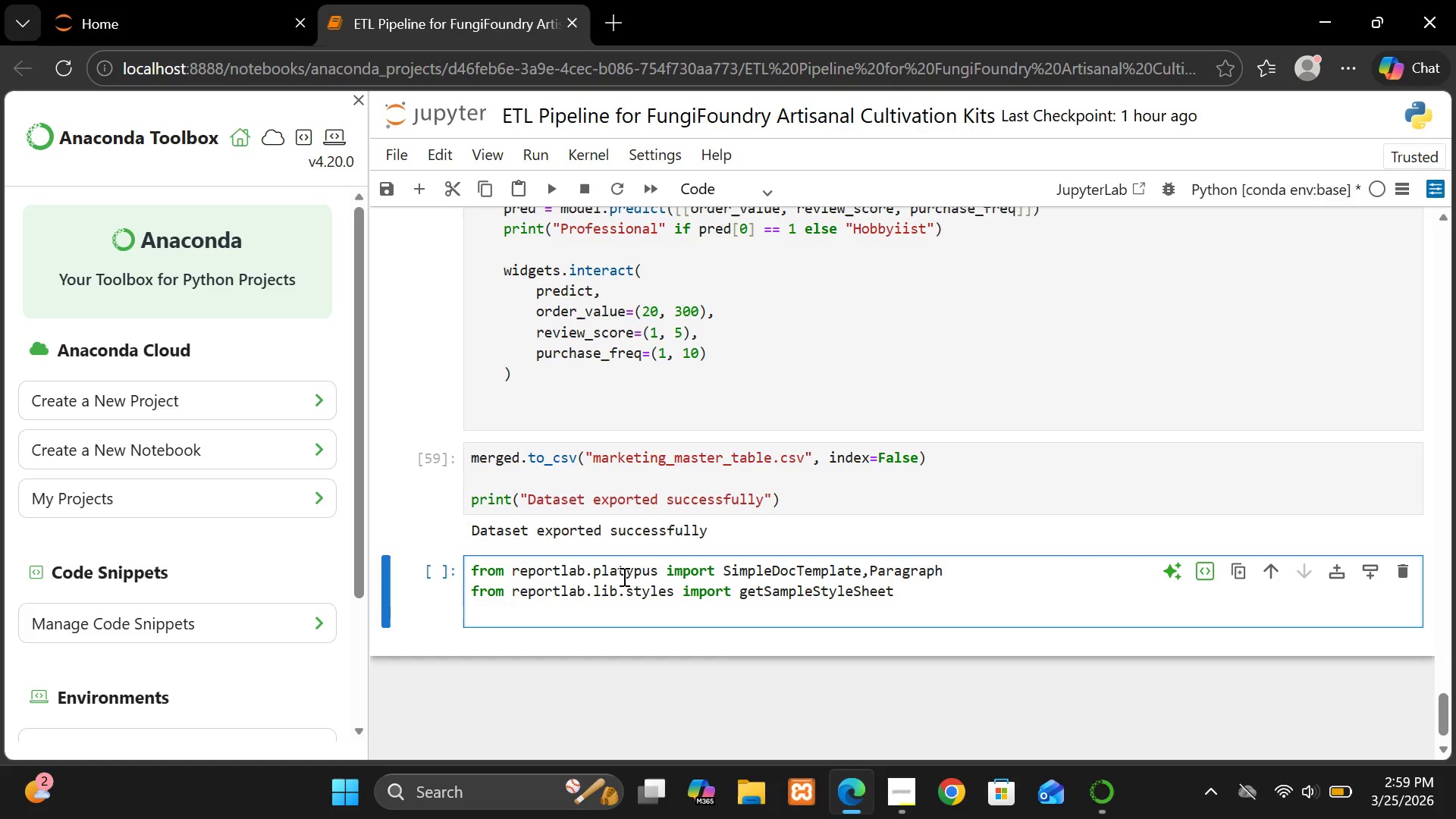 
key(Enter)
 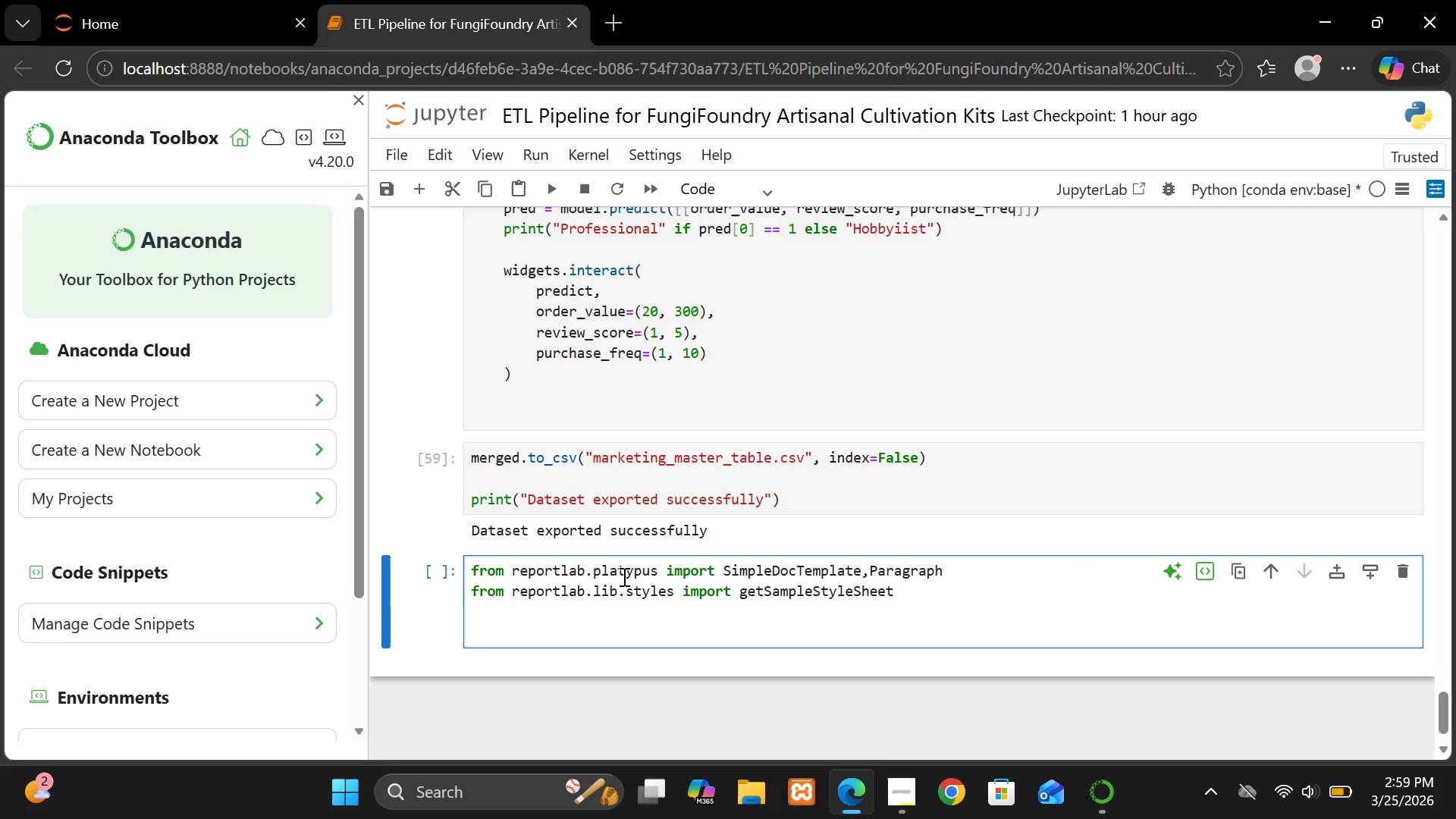 
type(doc)
 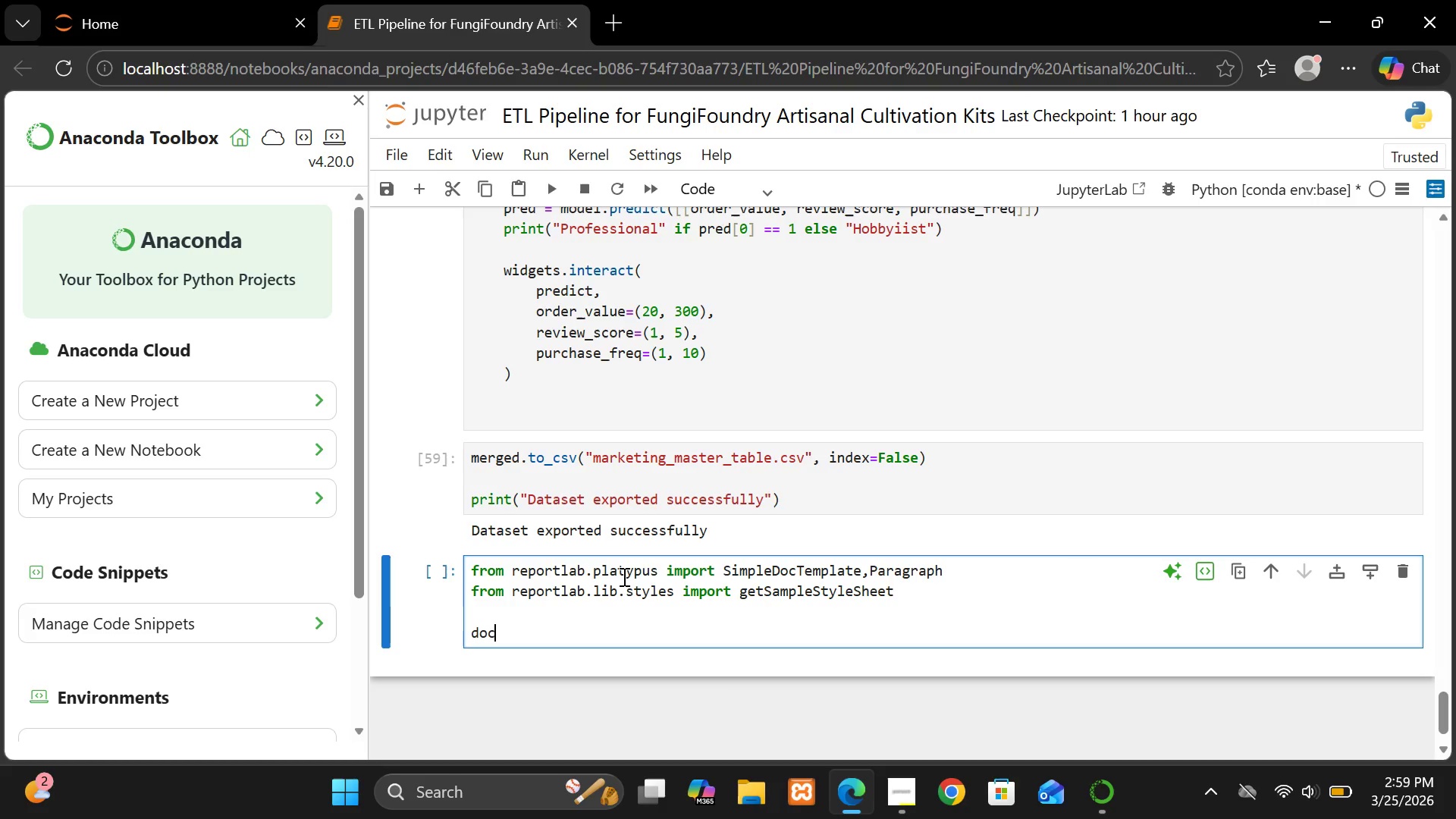 
key(Space)
 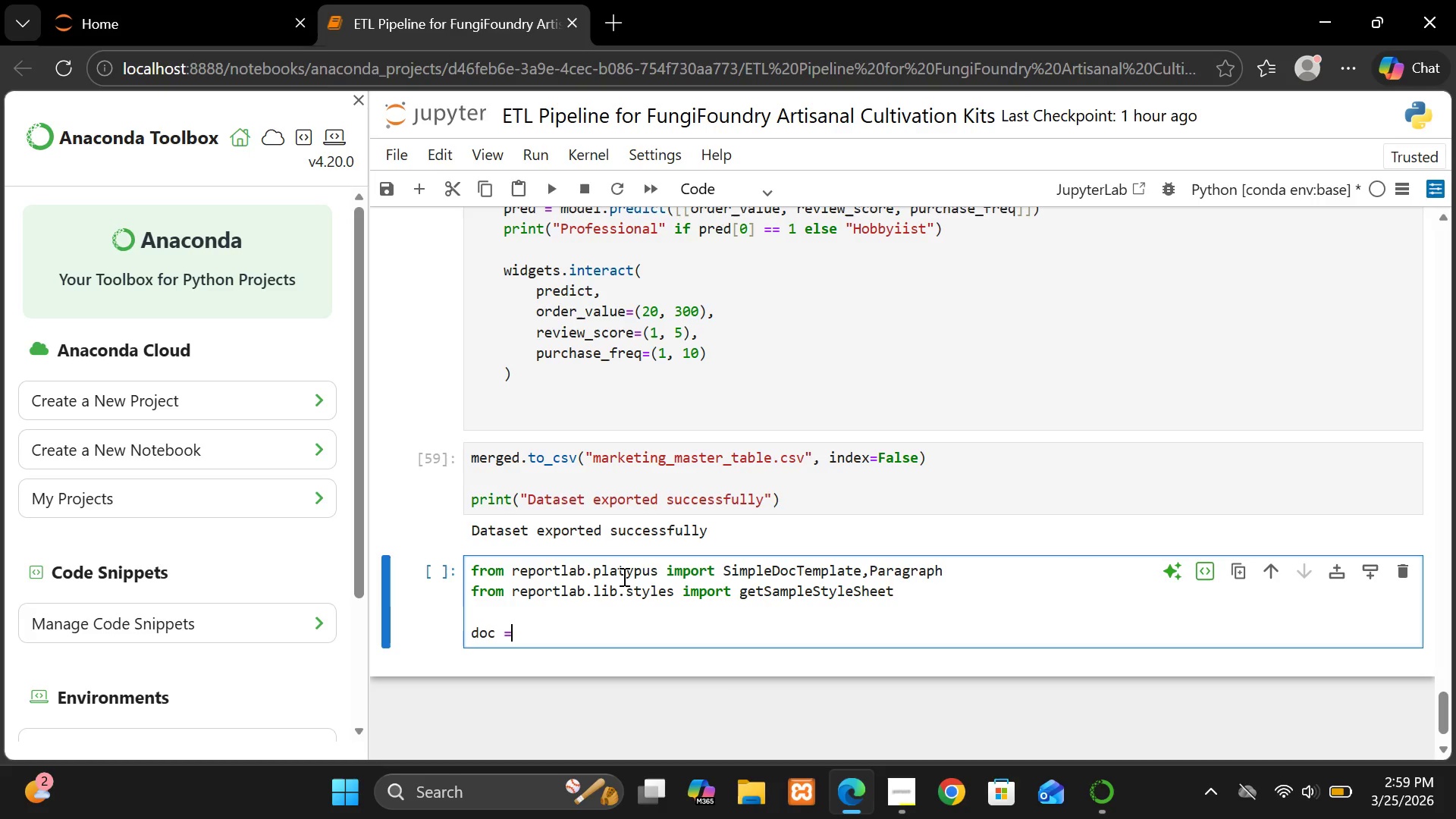 
key(Equal)
 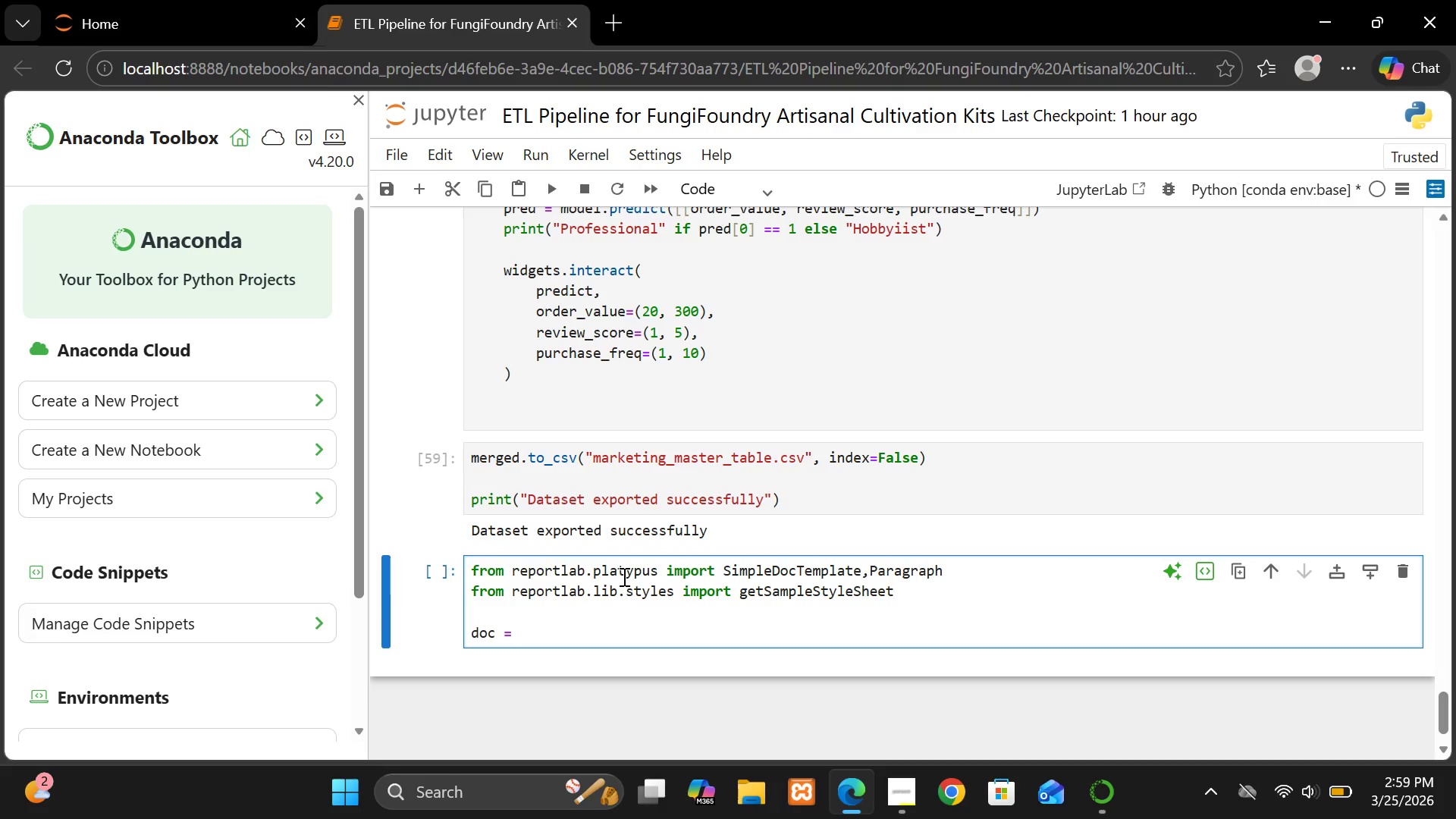 
key(Space)
 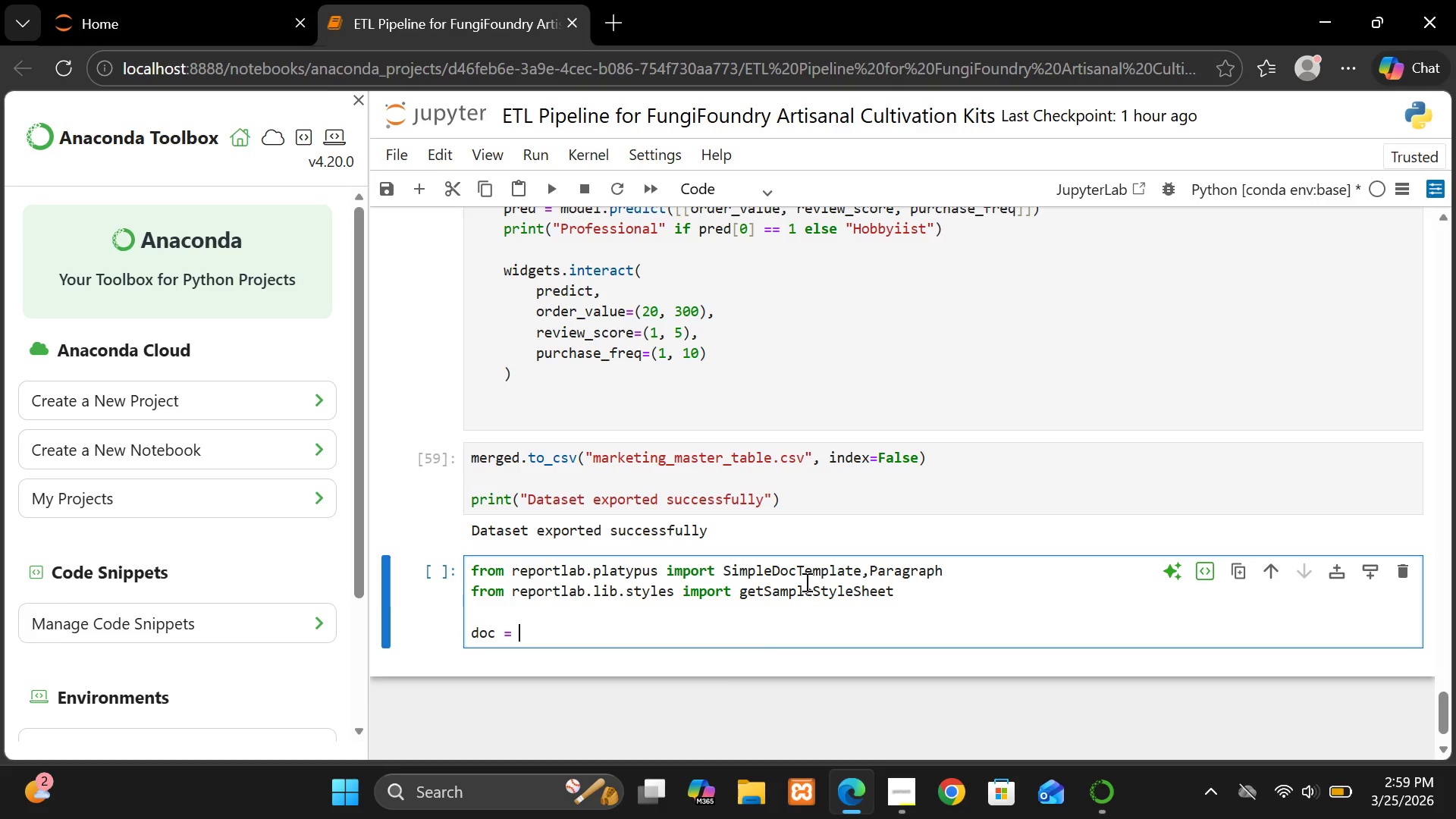 
double_click([803, 575])
 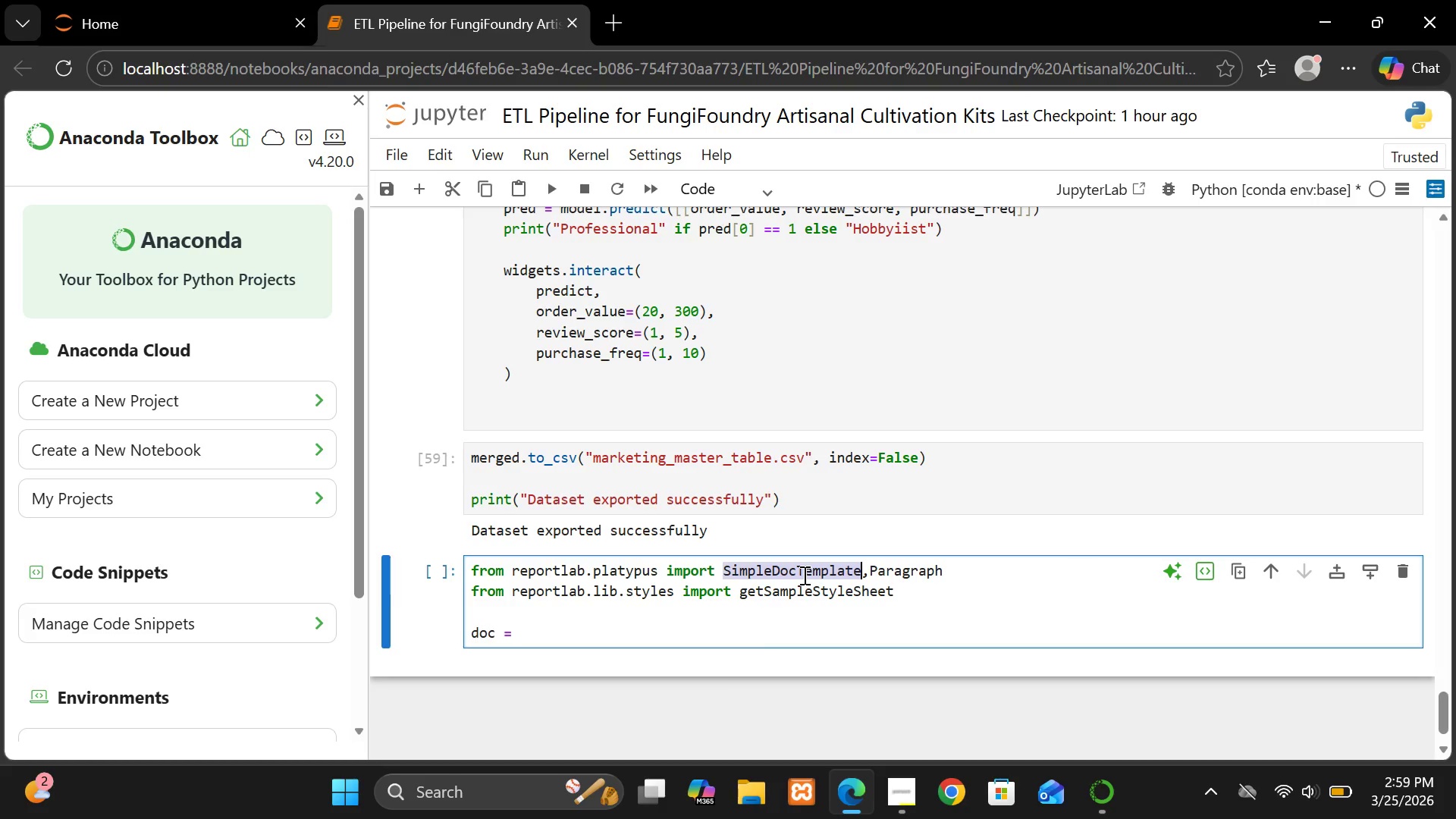 
key(Control+C)
 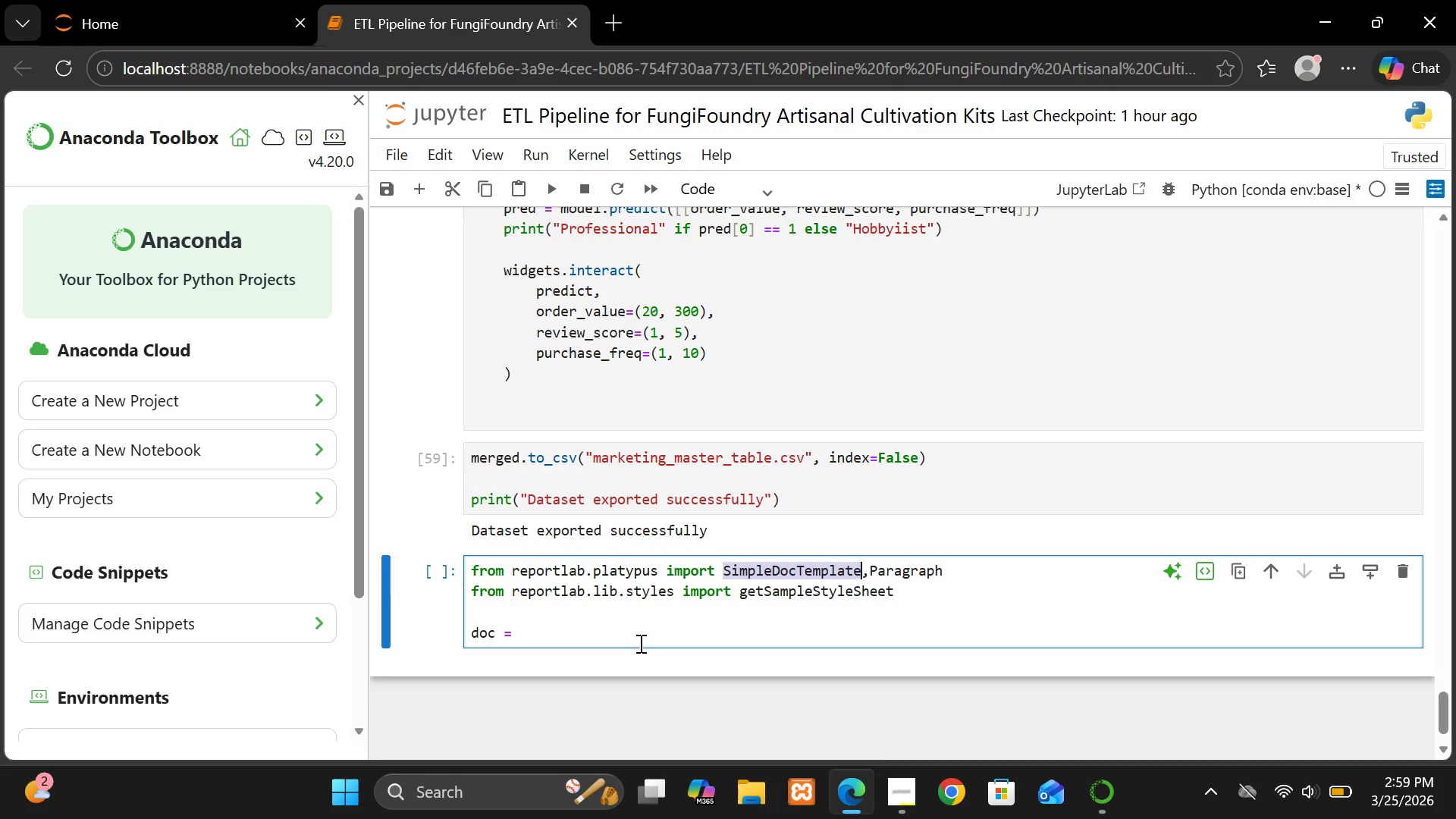 
left_click([638, 644])
 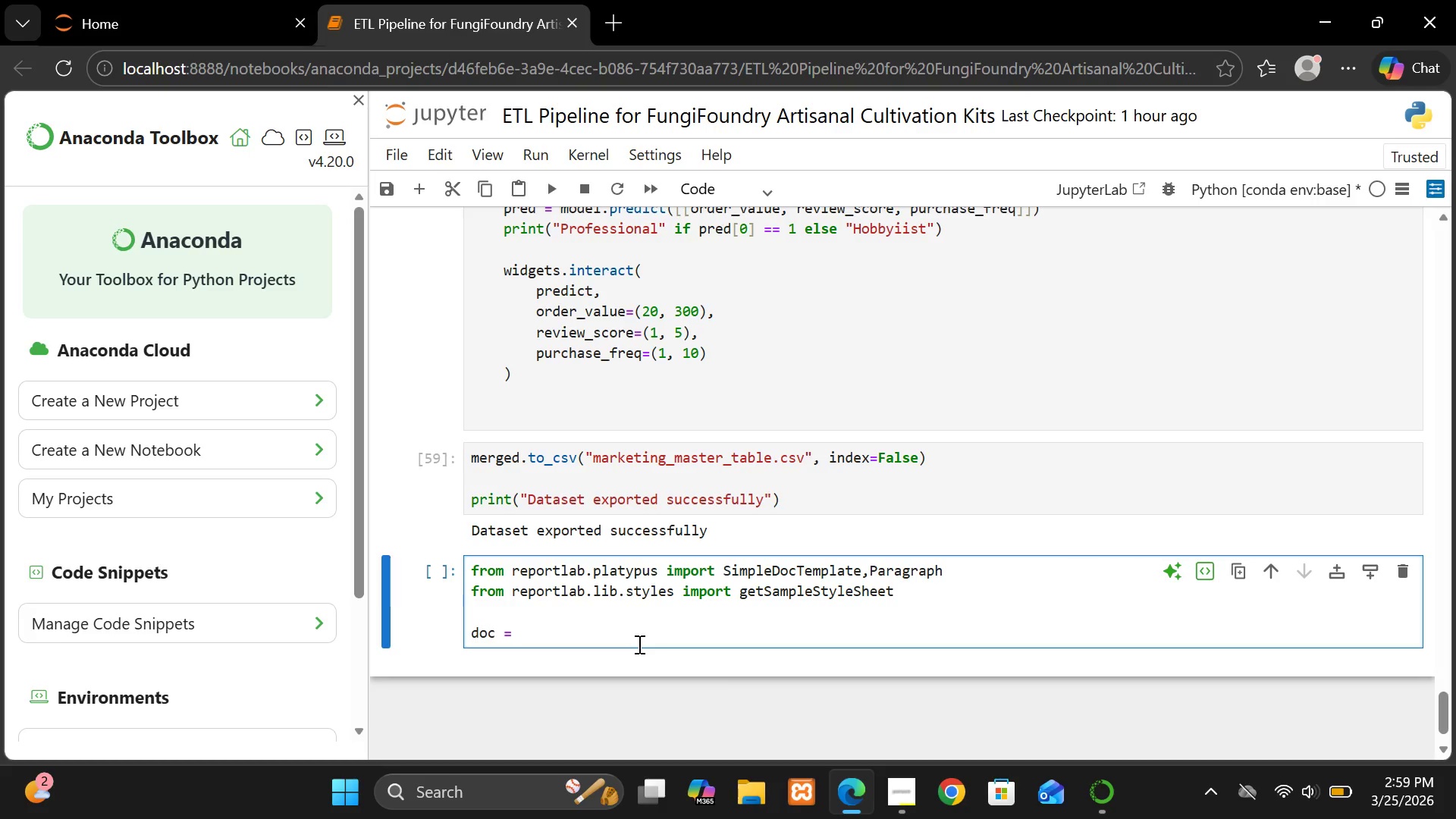 
key(Control+V)
 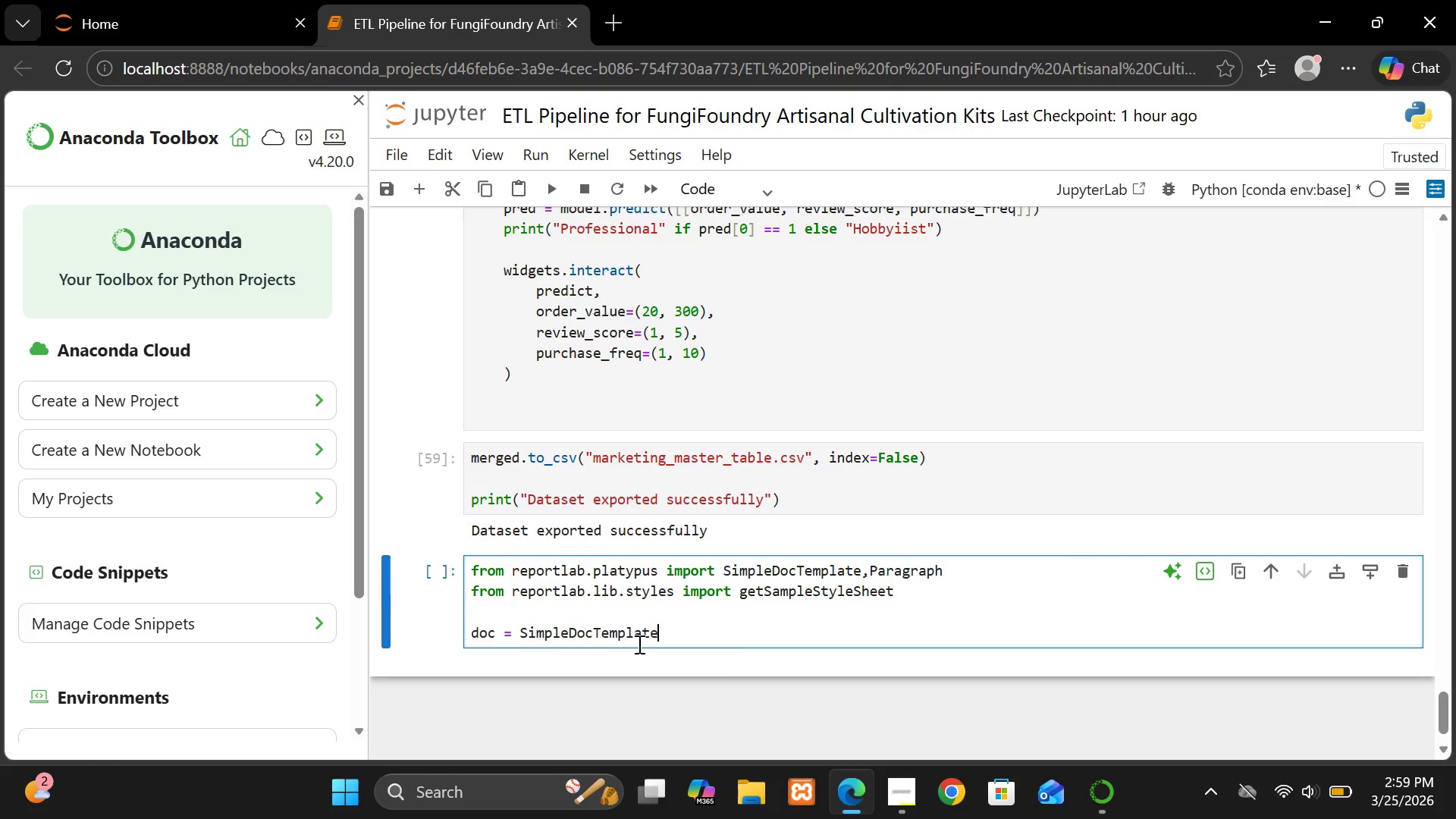 
type(("report.pfft)
key(Backspace)
key(Backspace)
type(d)
key(Backspace)
key(Backspace)
type(df)
 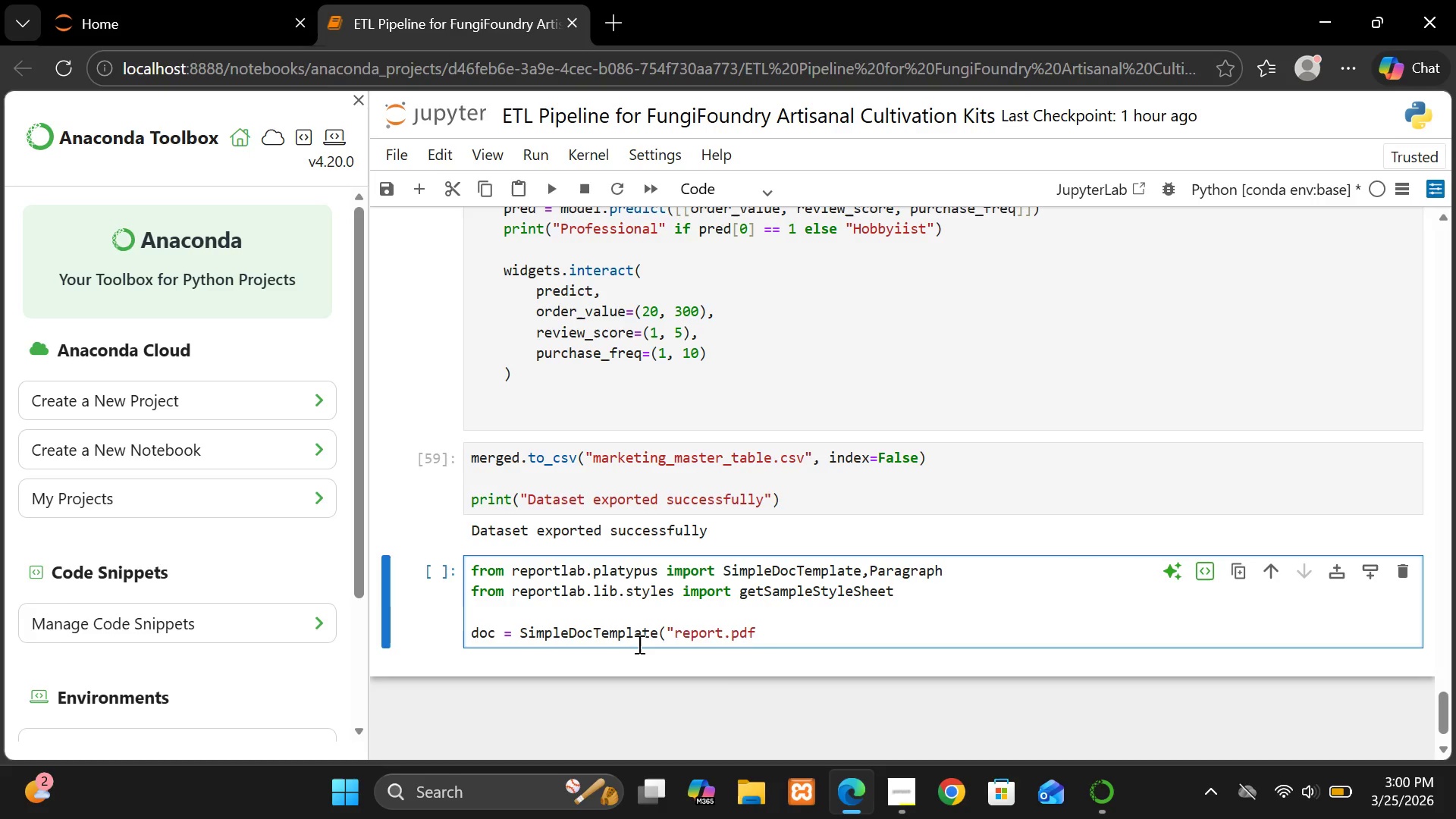 
key(Shift+ShiftRight)
 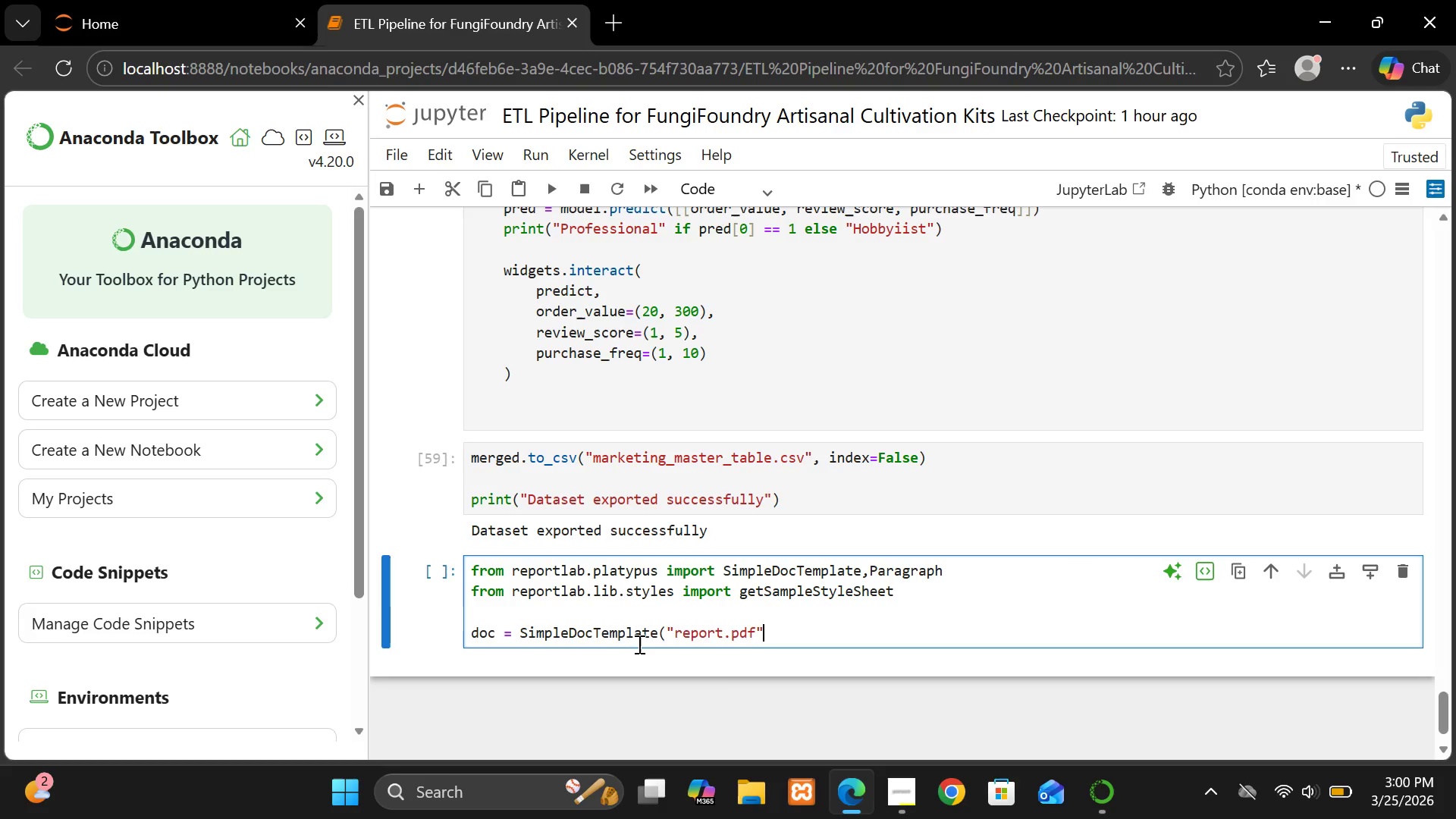 
key(Shift+Quote)
 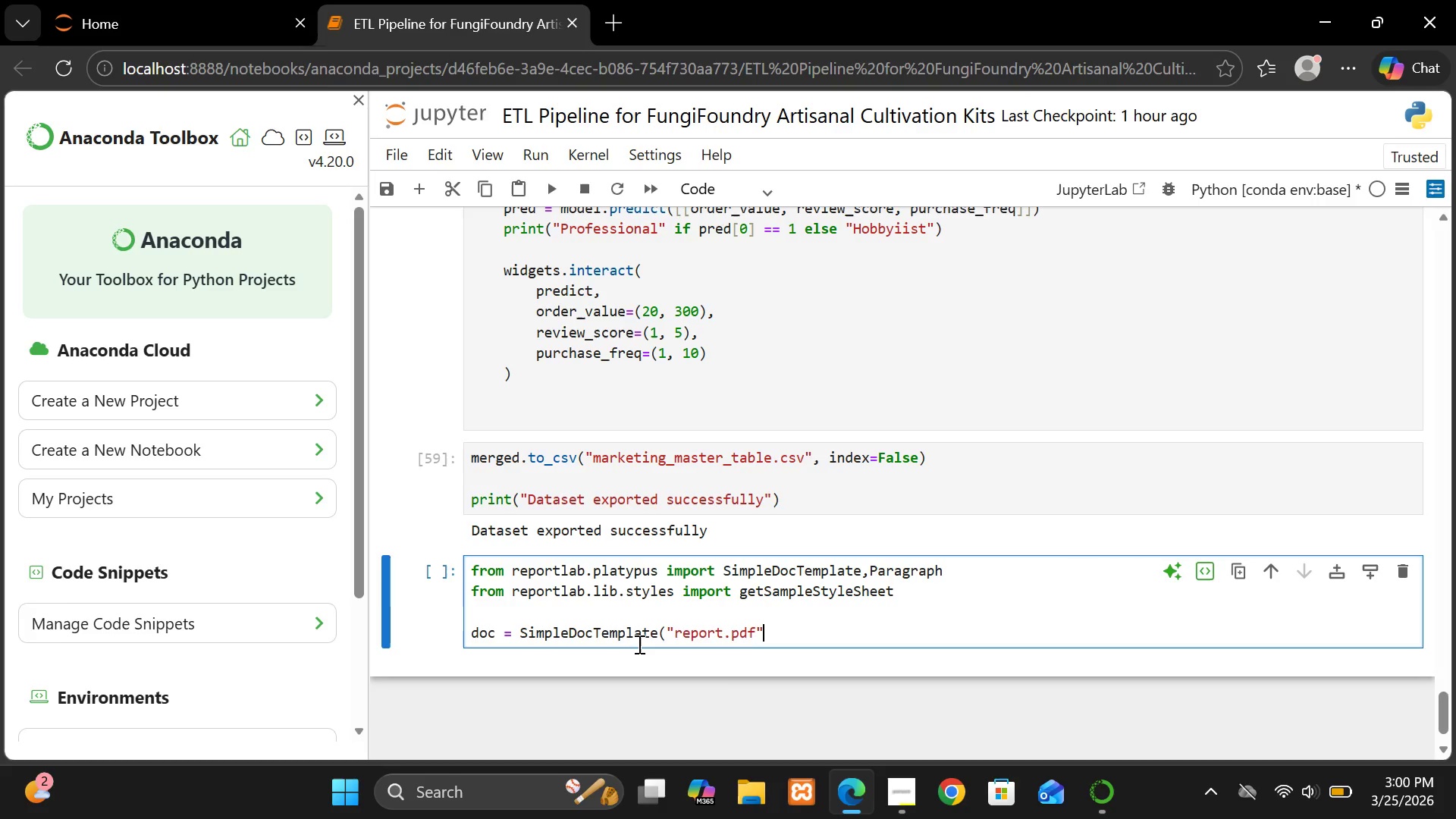 
key(Shift+0)
 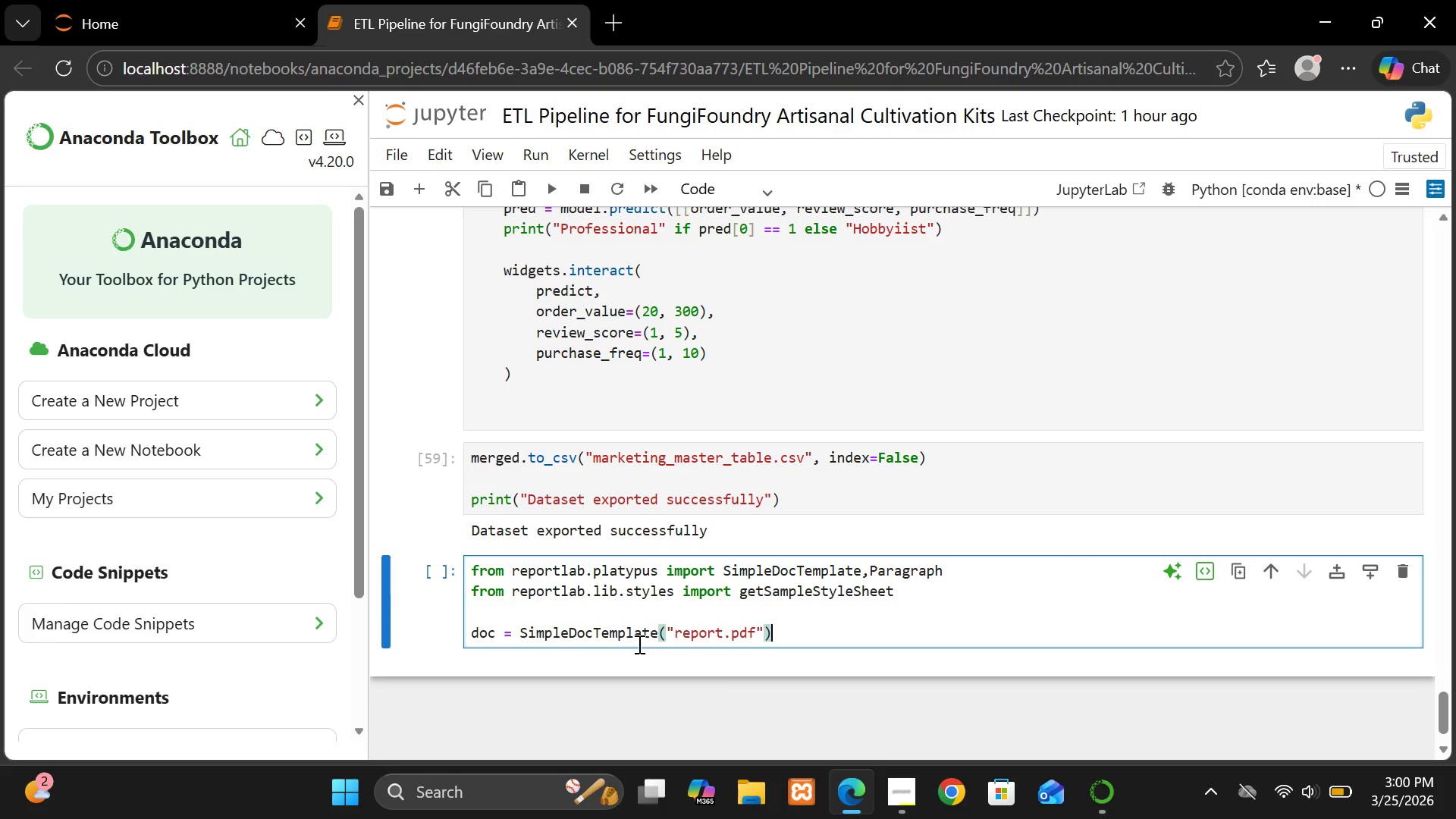 
key(Enter)
 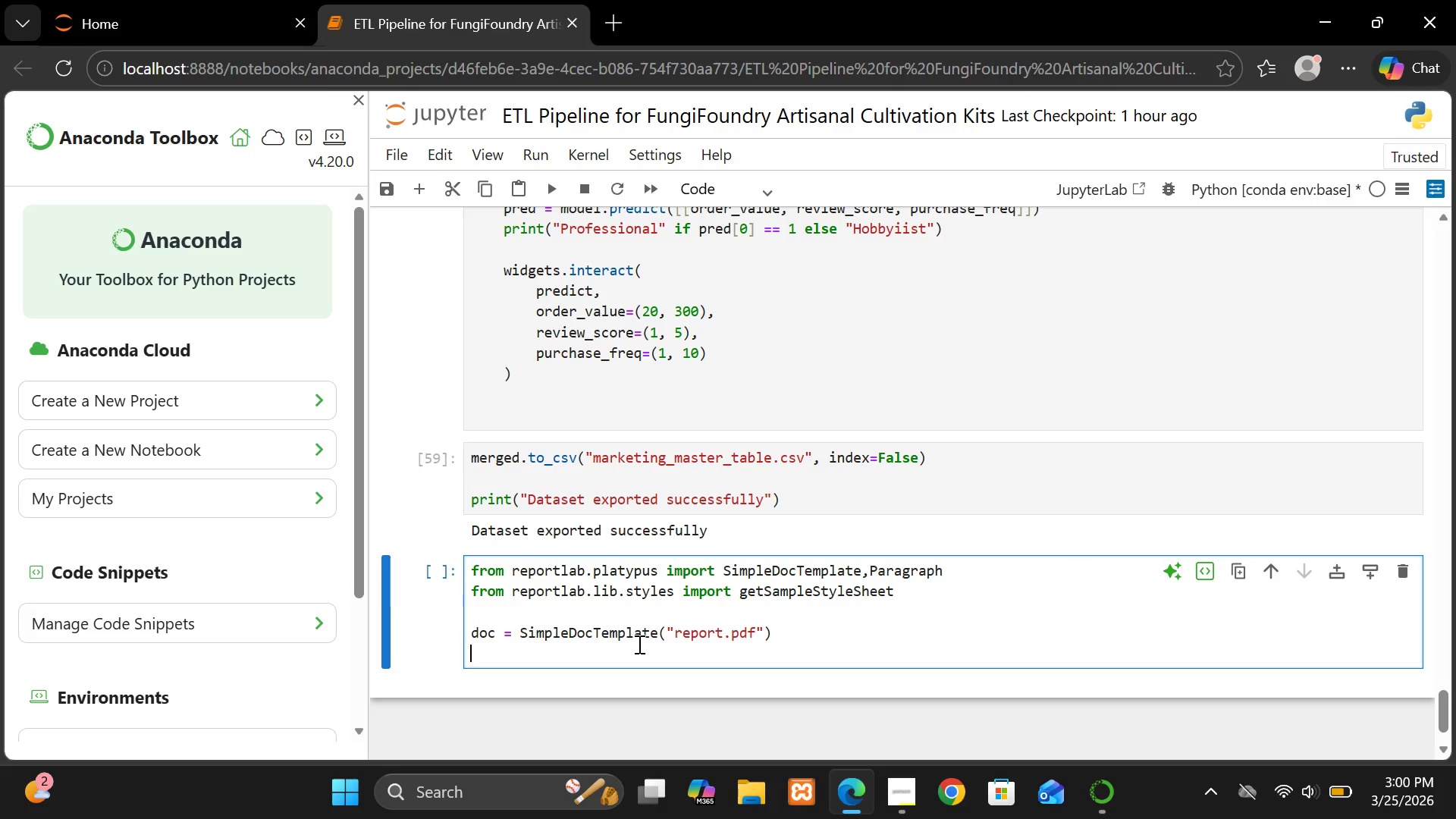 
type(styles)
 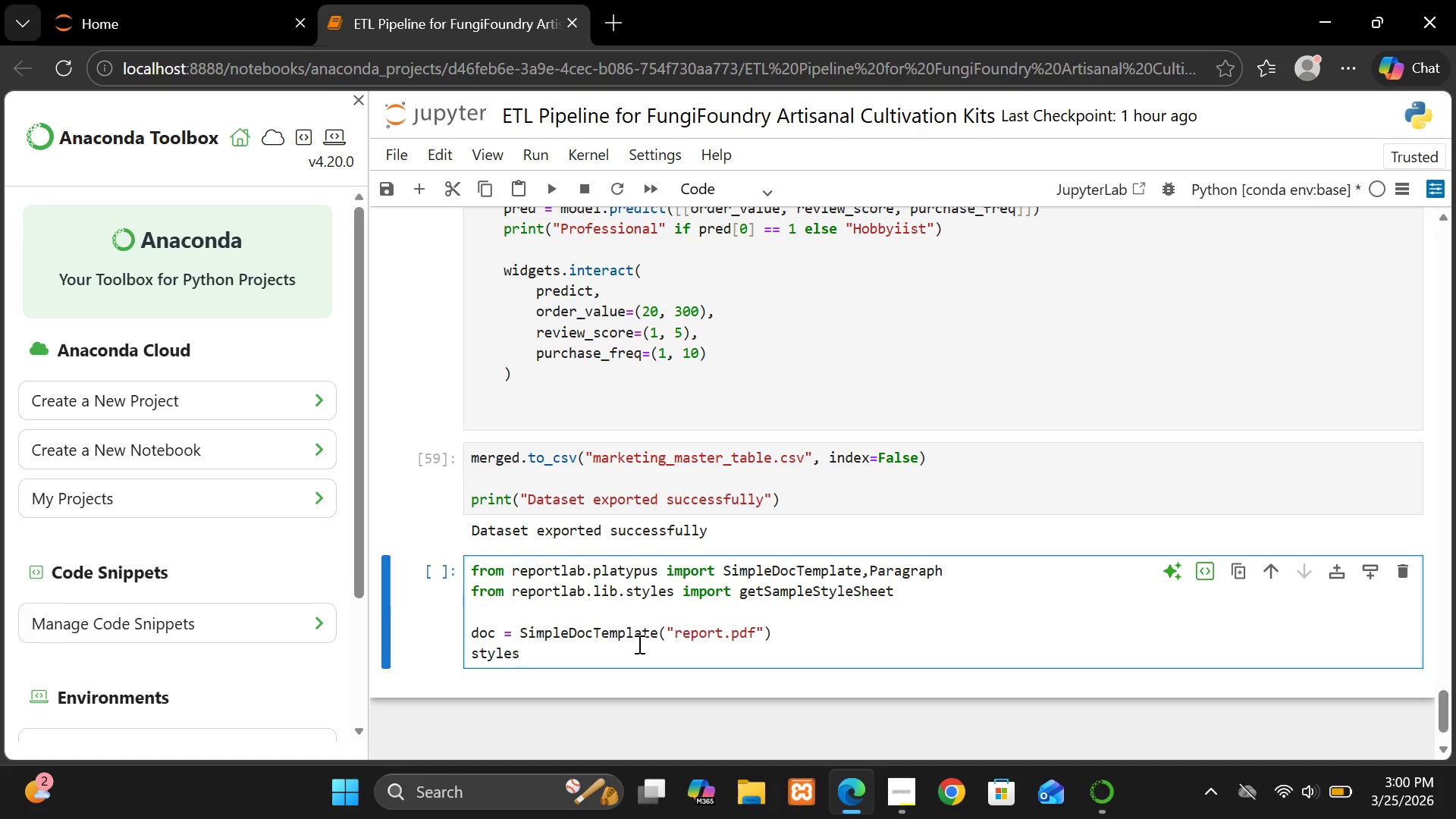 
key(Space)
 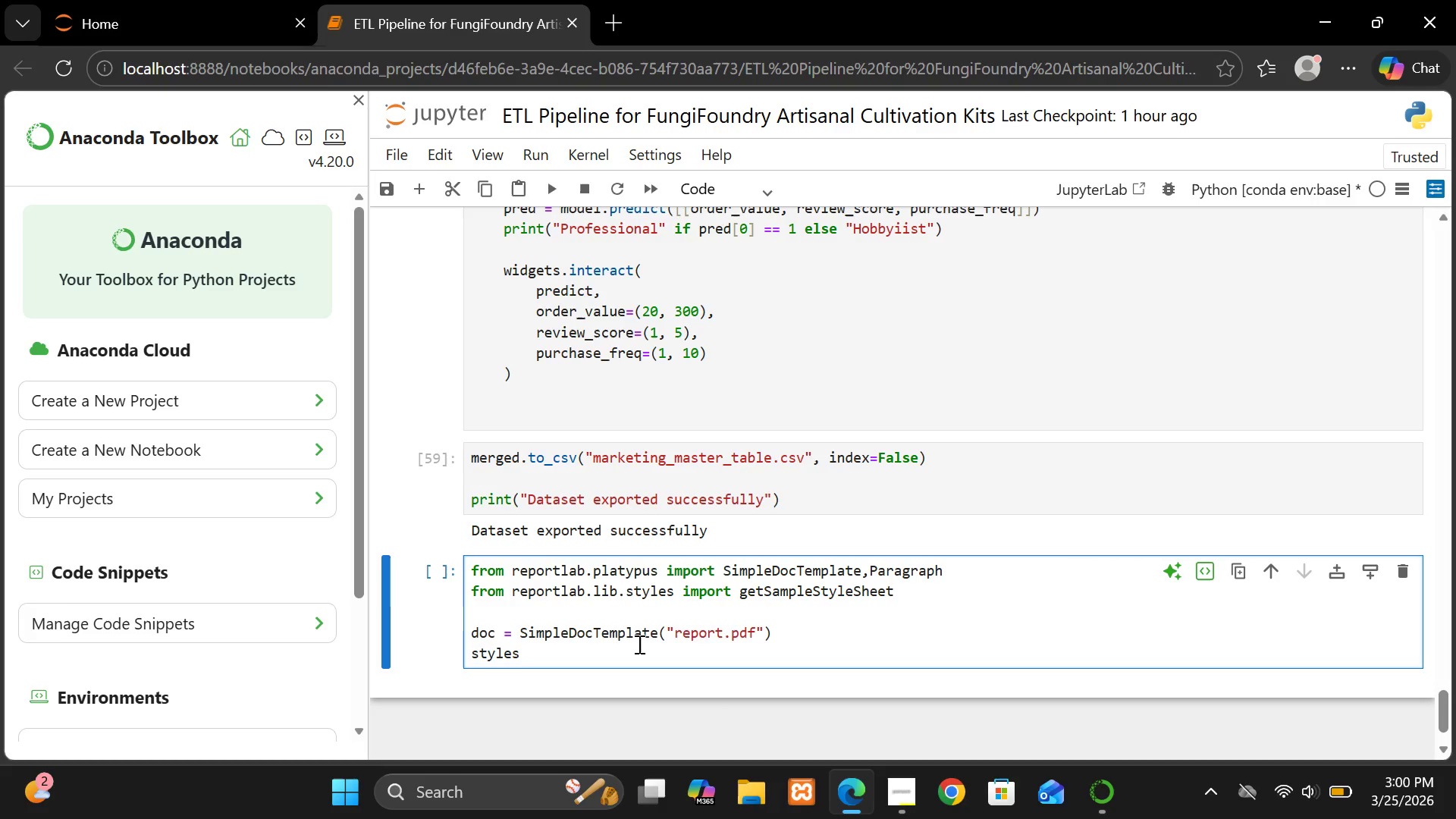 
key(Equal)
 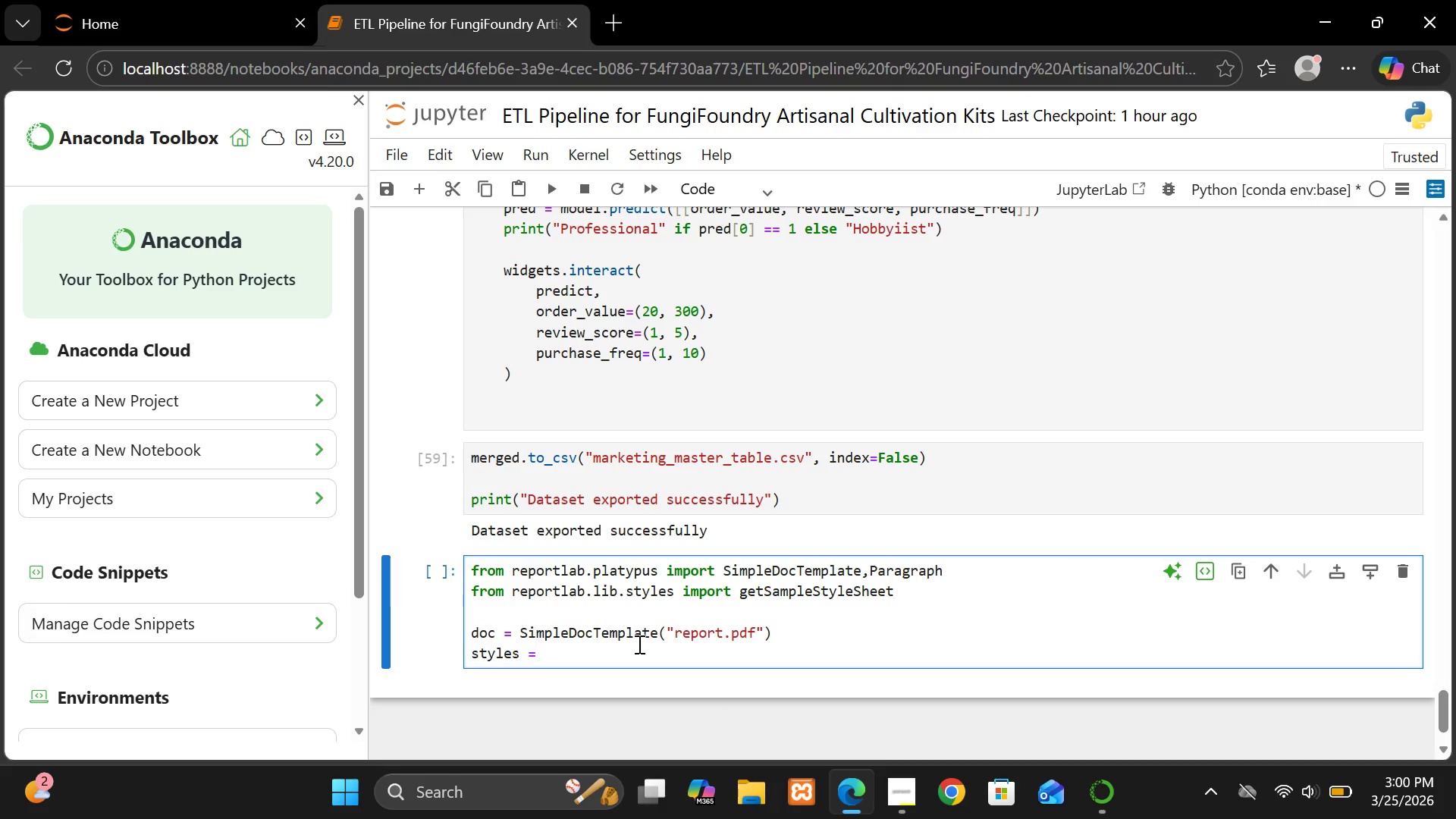 
key(Space)
 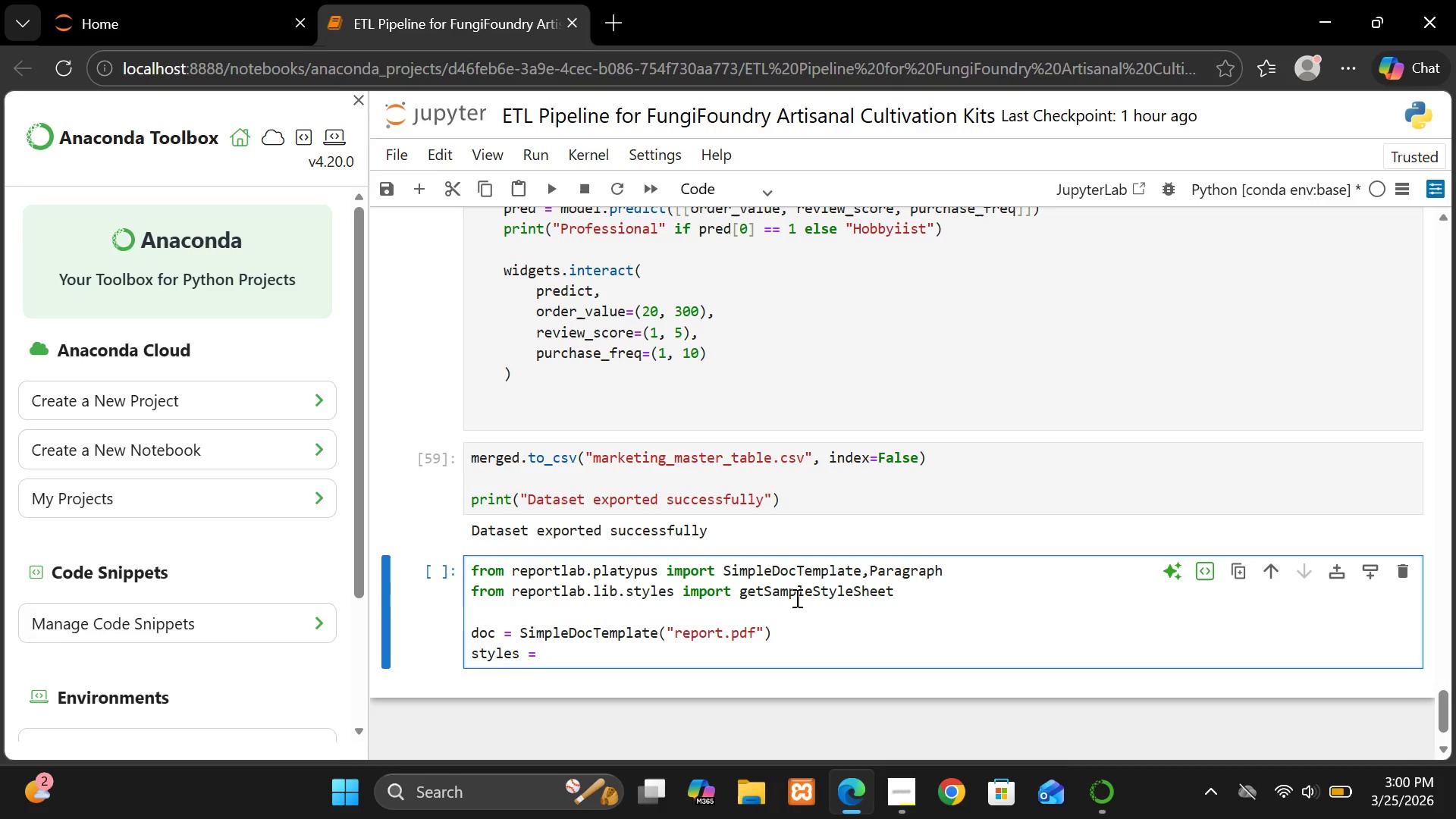 
double_click([797, 597])
 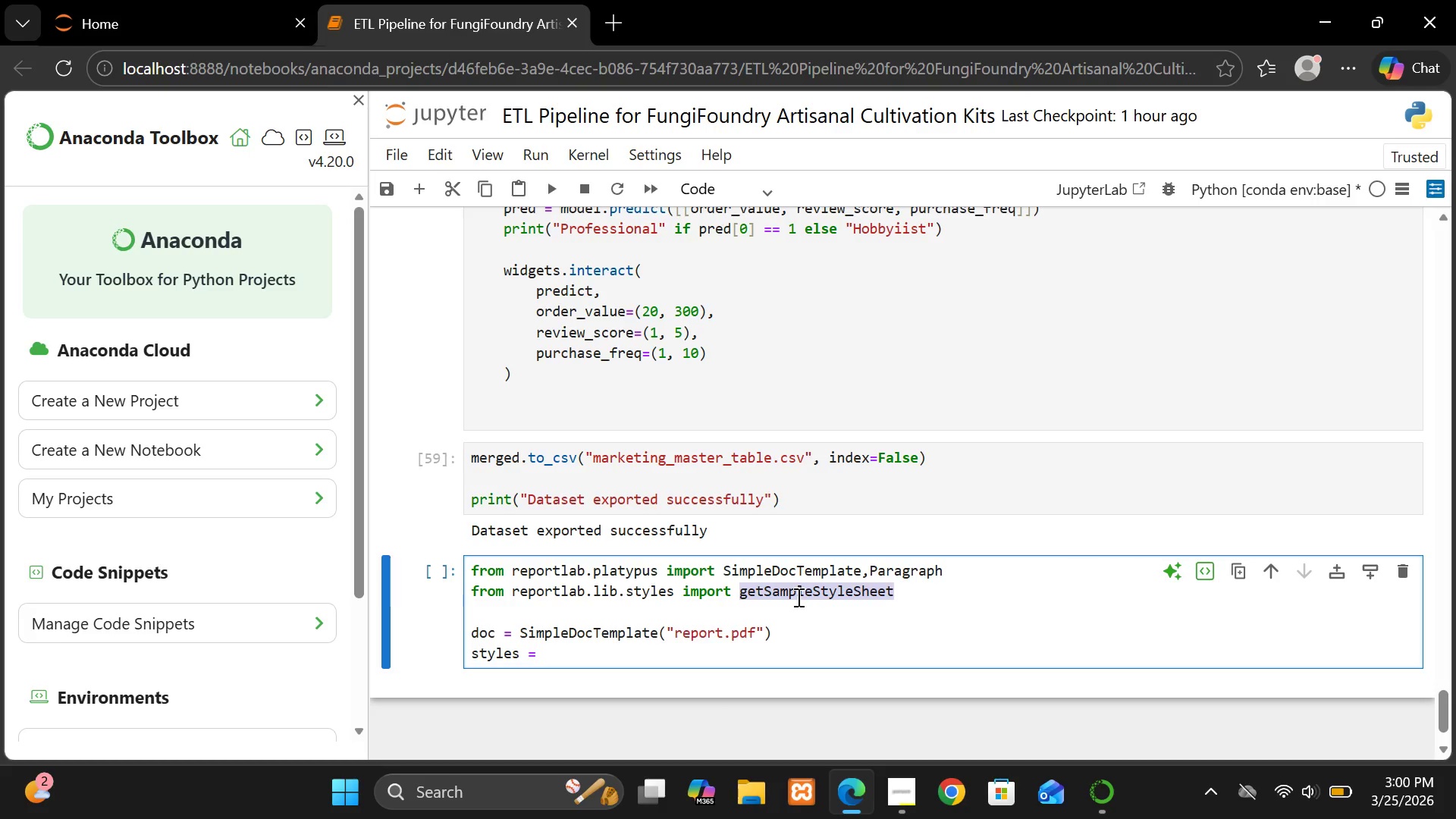 
key(Control+C)
 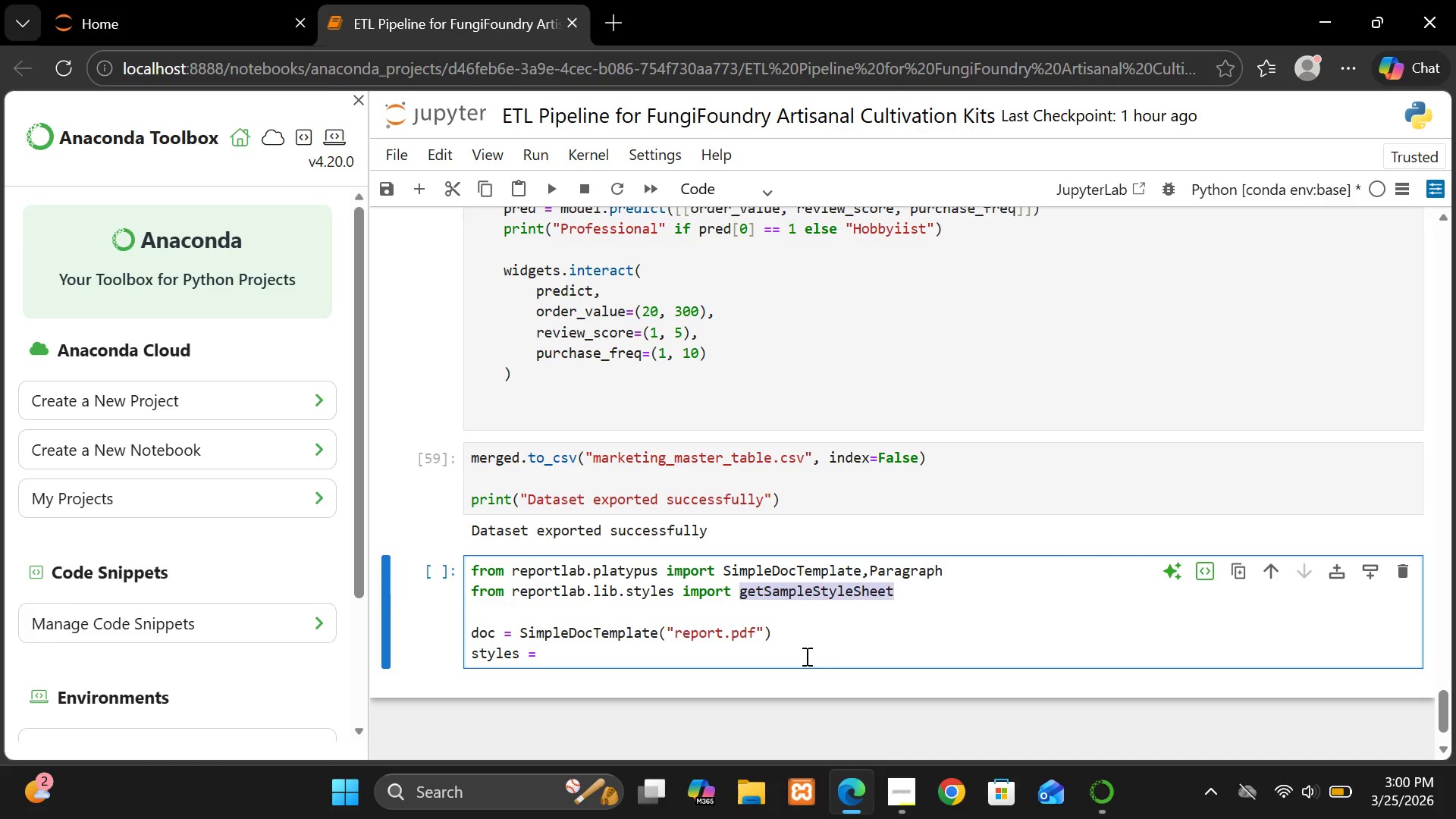 
left_click([796, 657])
 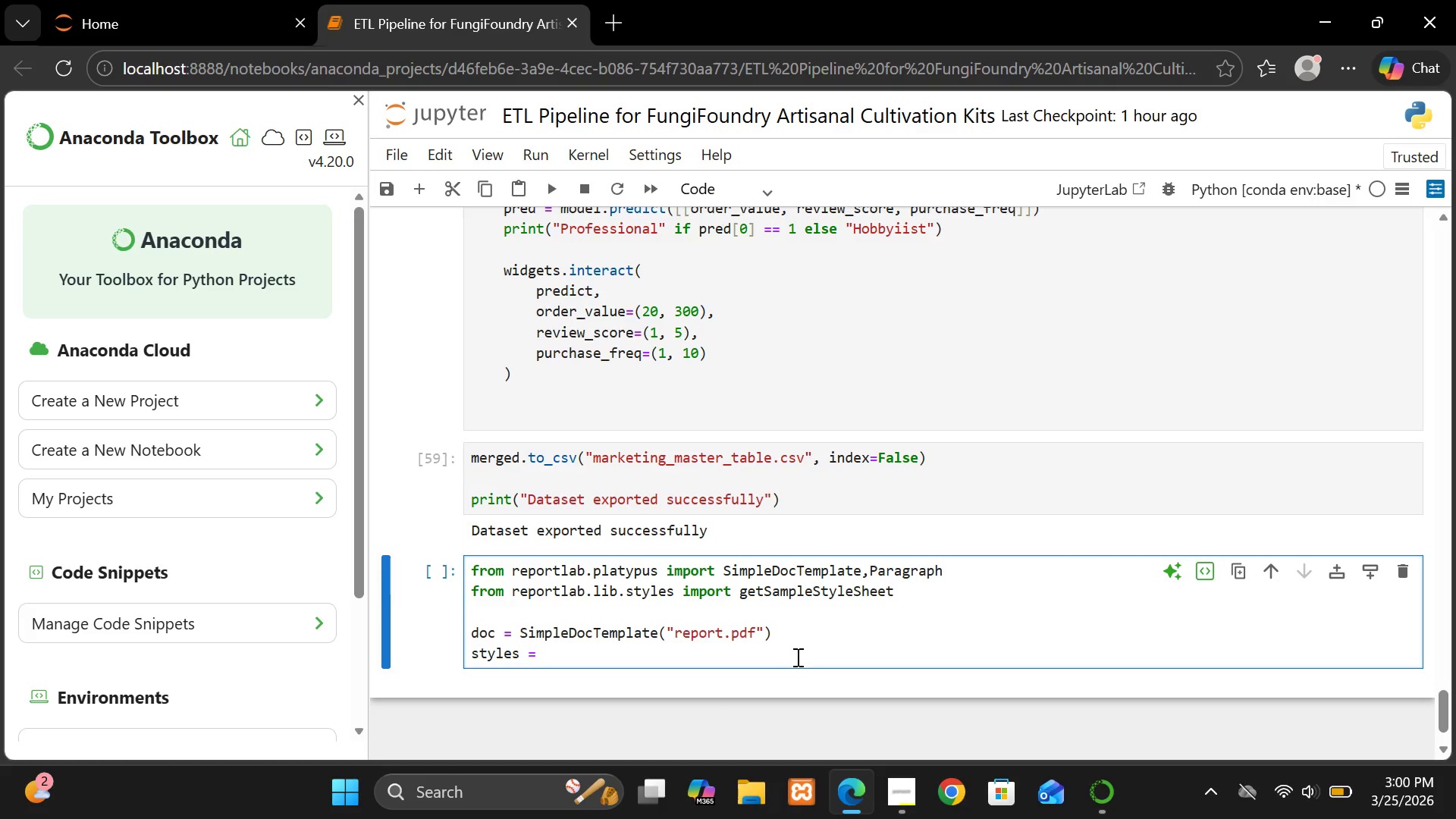 
key(Control+V)
 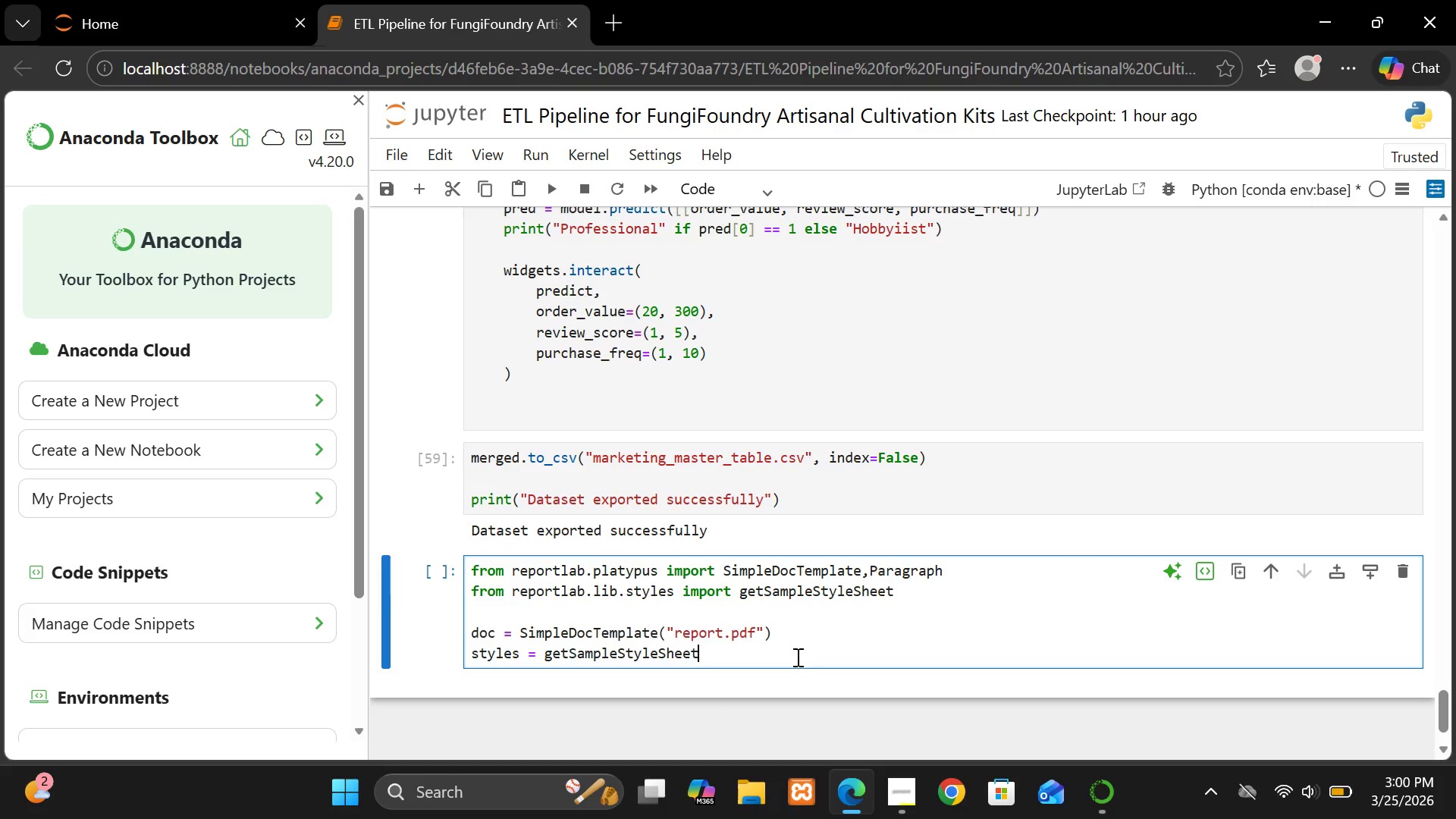 
type(())
 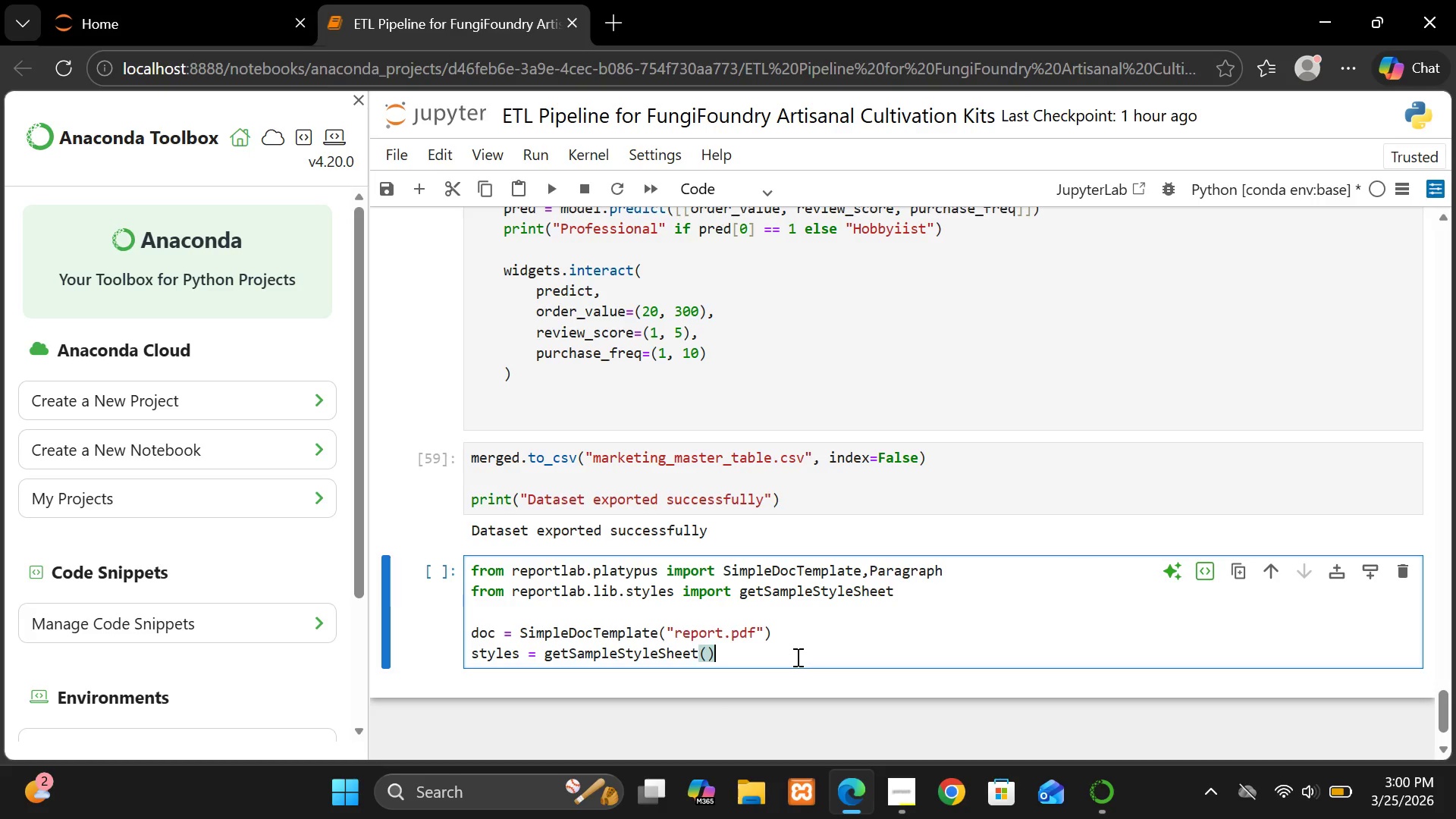 
key(Enter)
 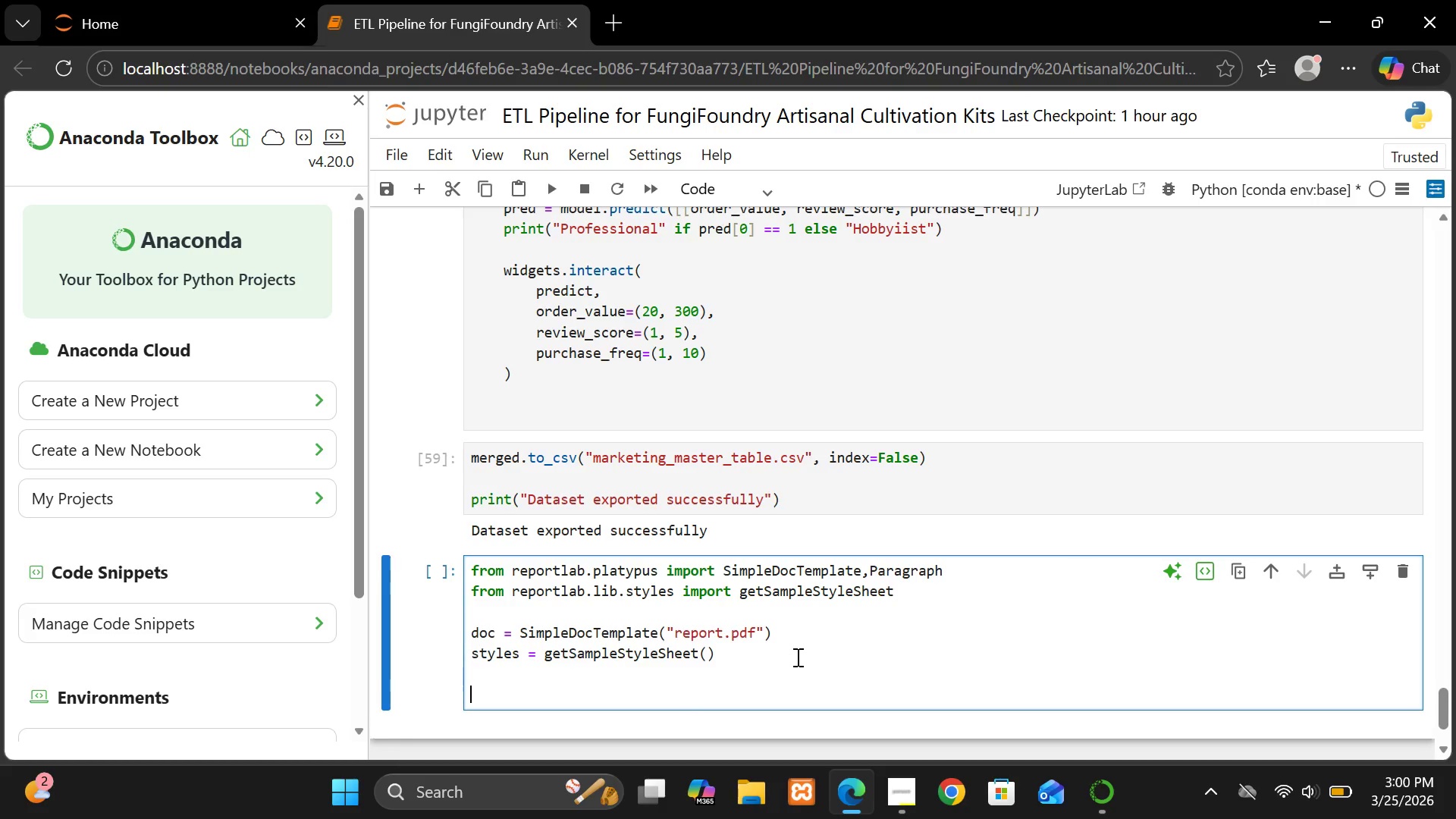 
key(Enter)
 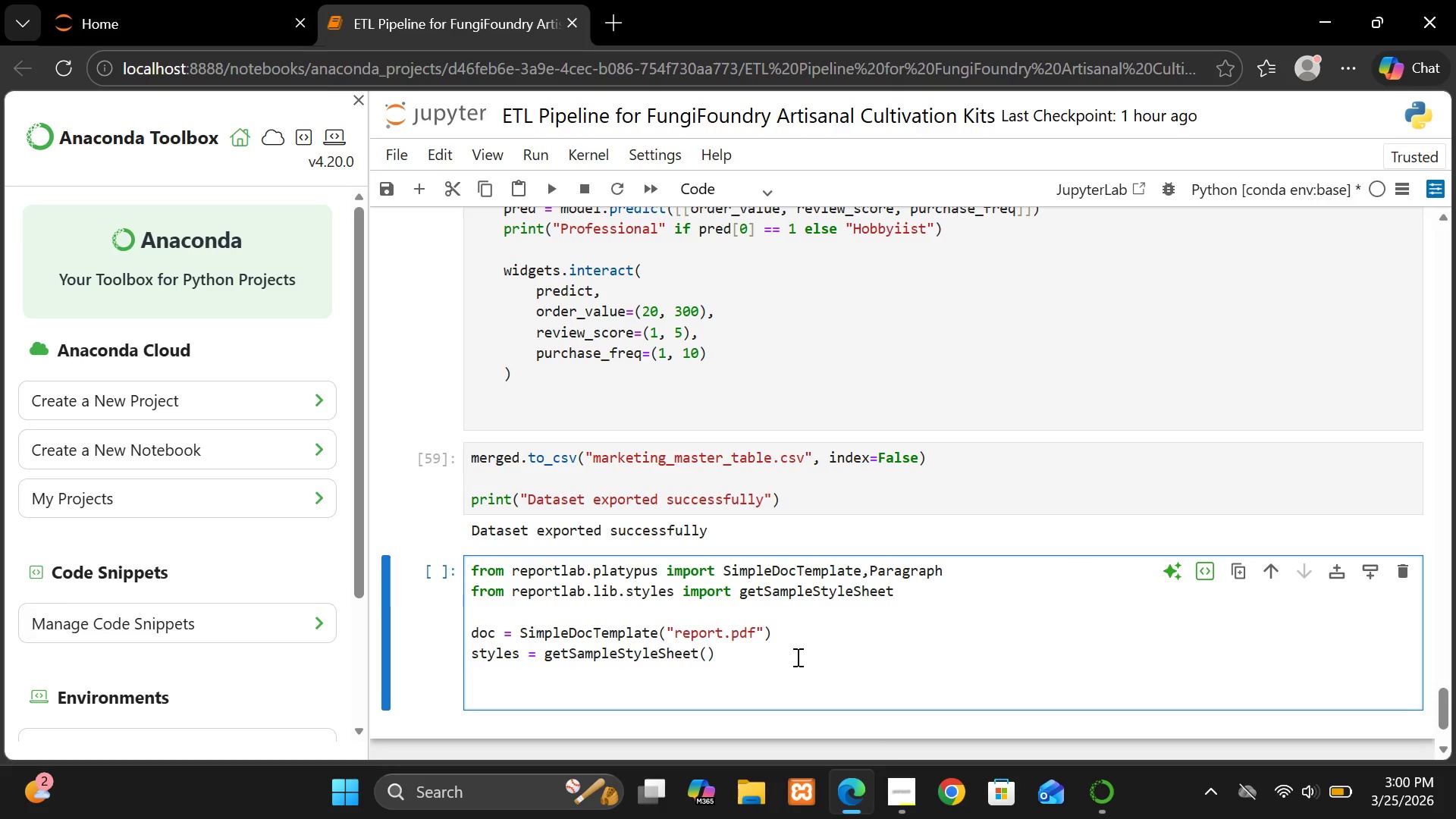 
type(content = [])
 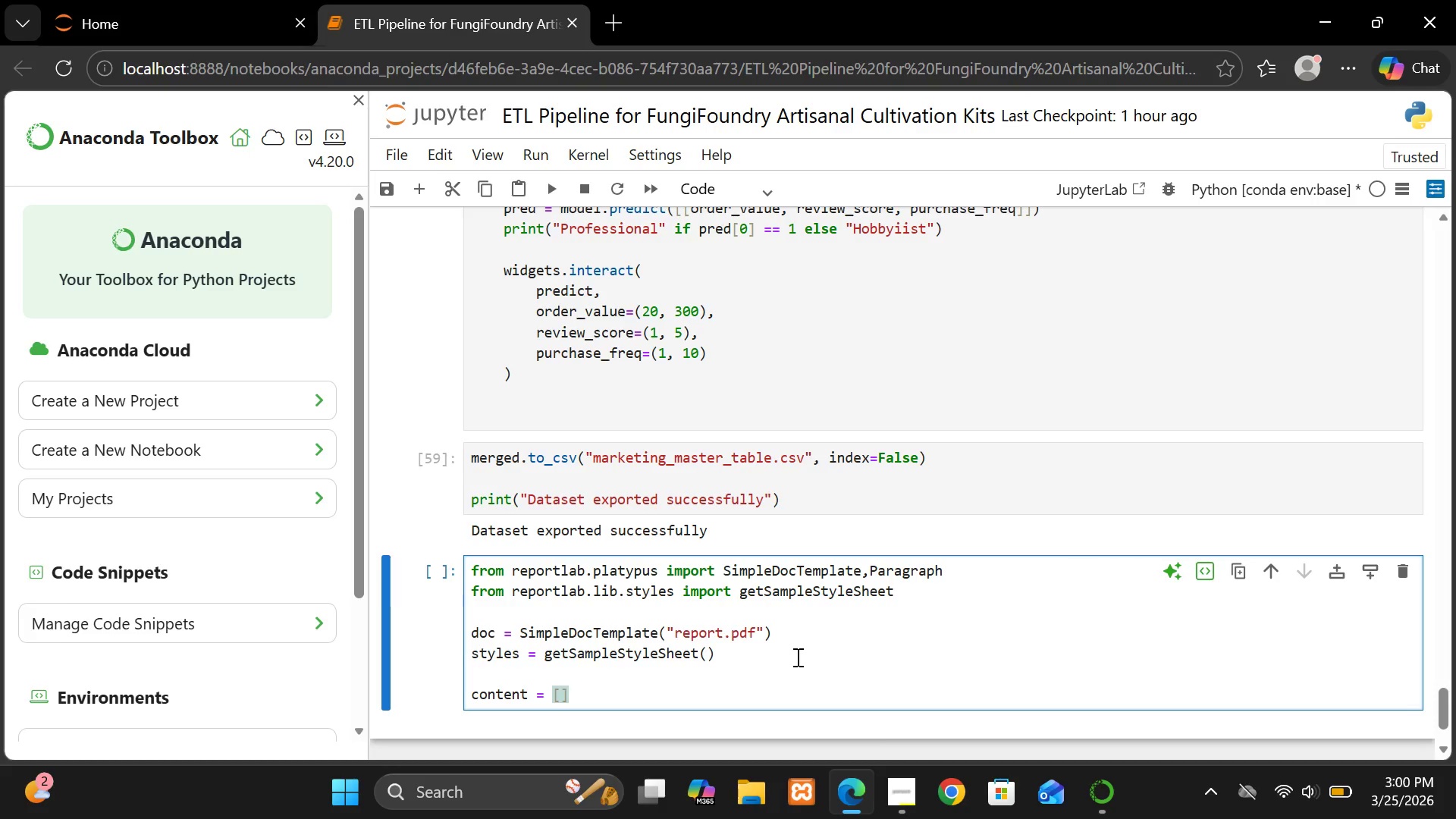 
key(Enter)
 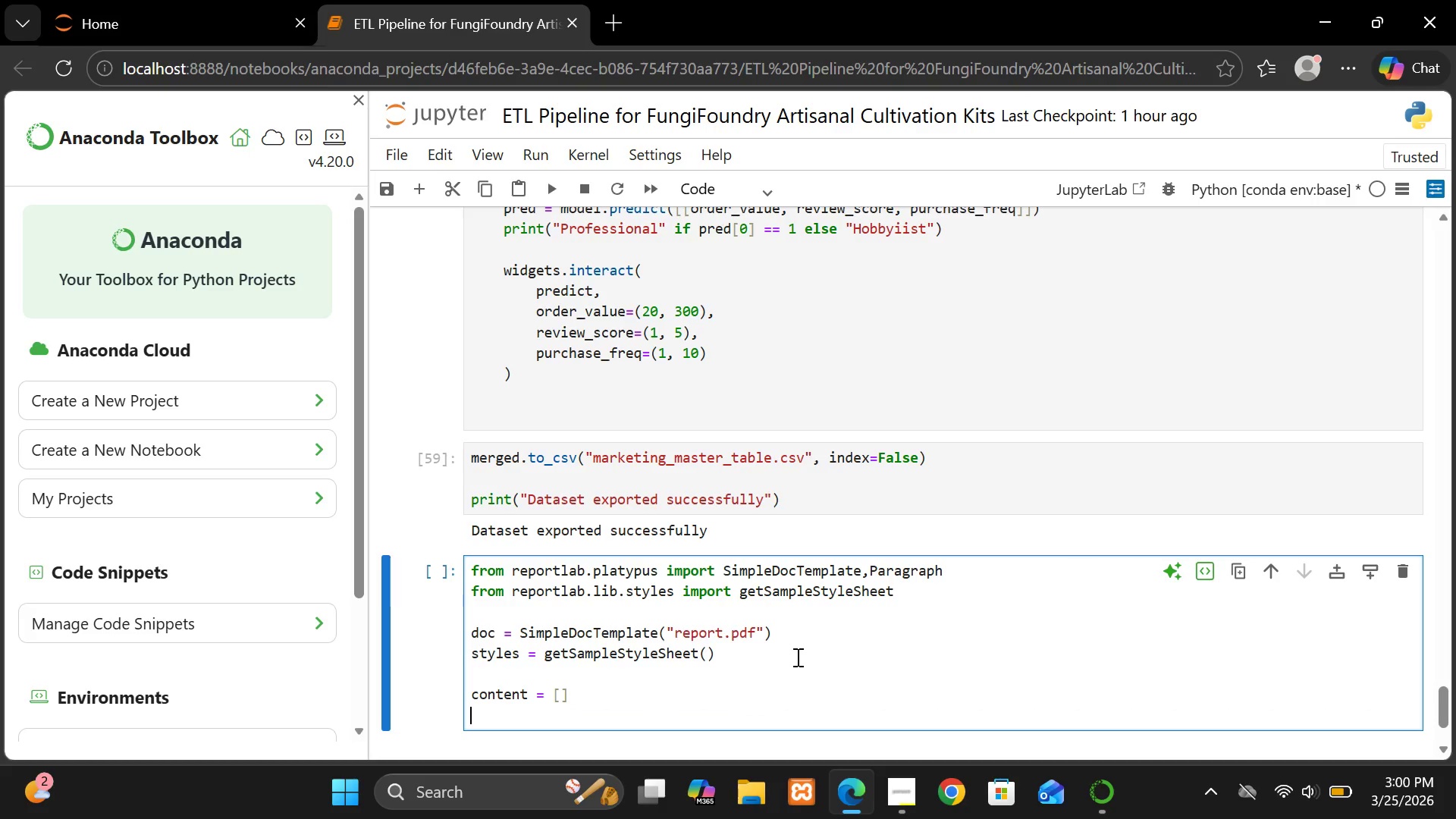 
key(Space)
 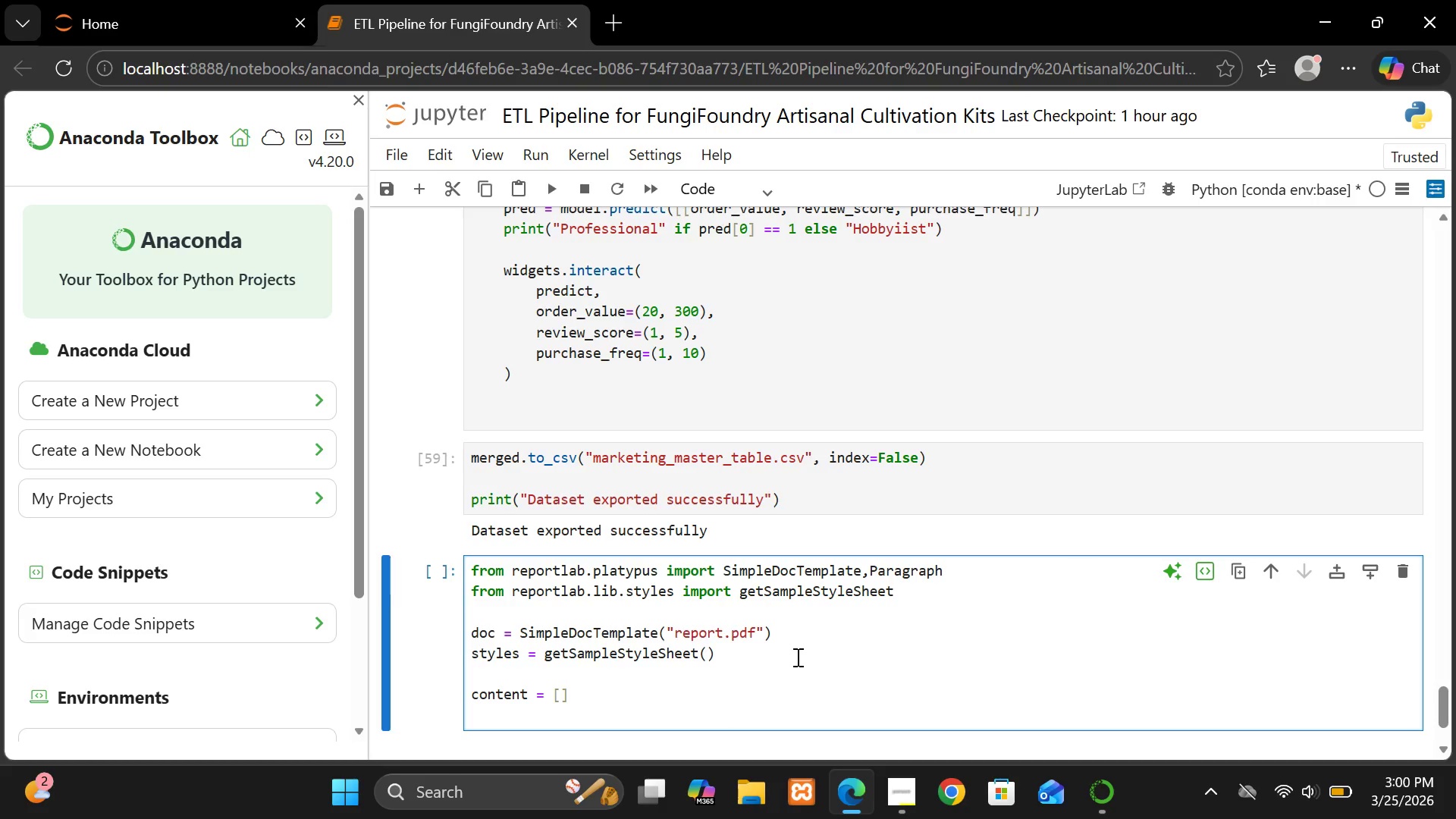 
key(Backspace)
 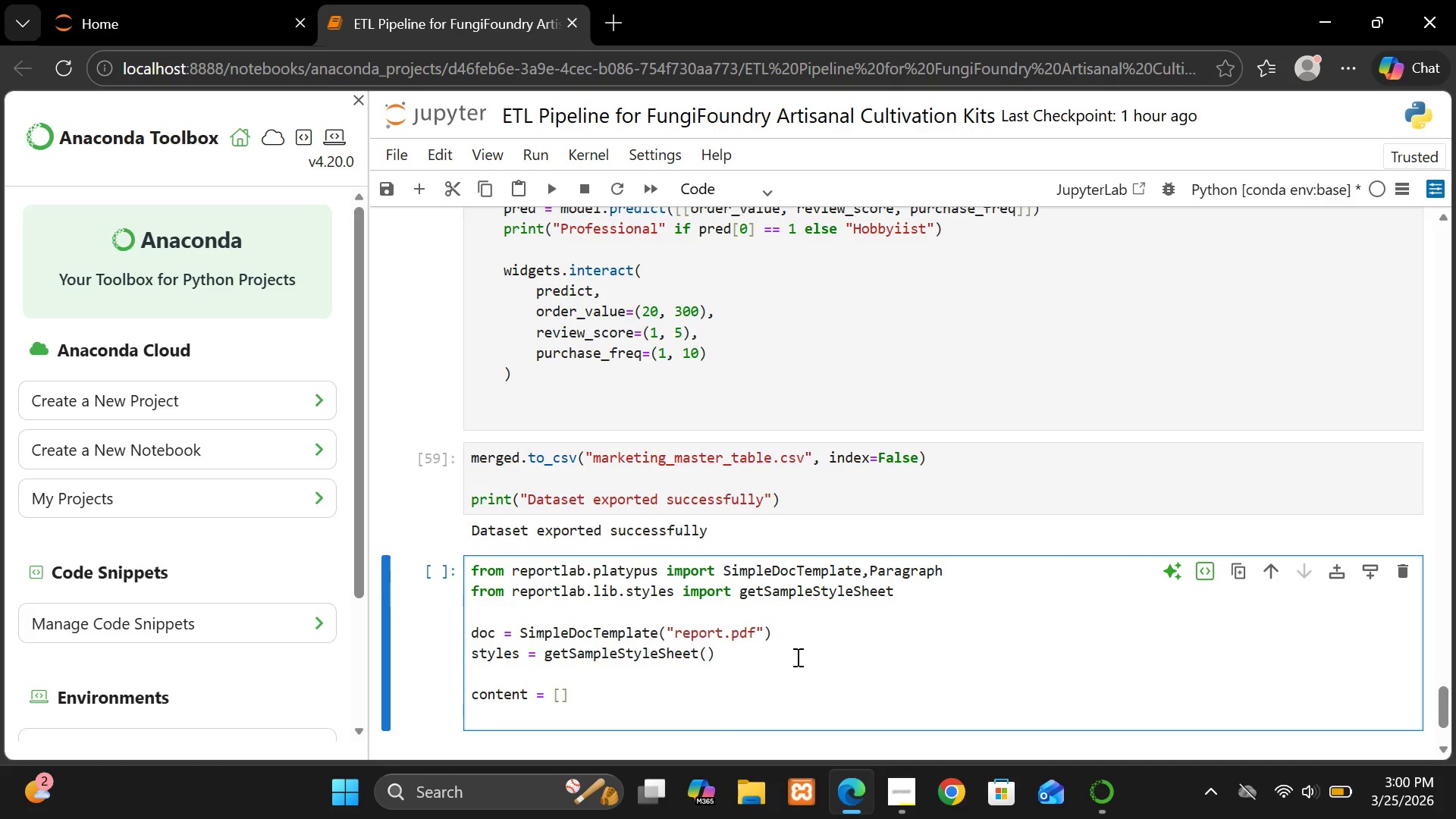 
key(Enter)
 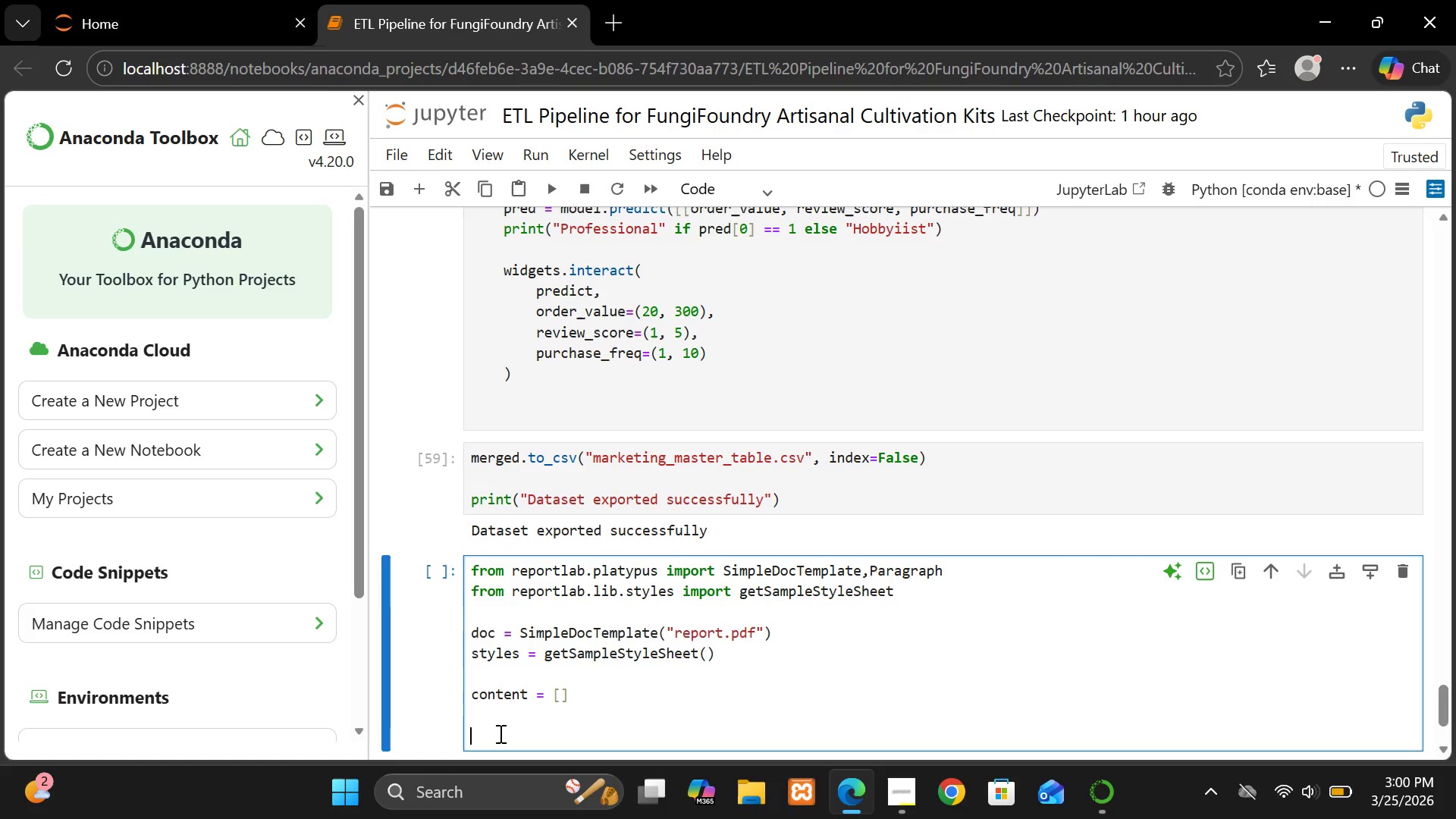 
wait(5.25)
 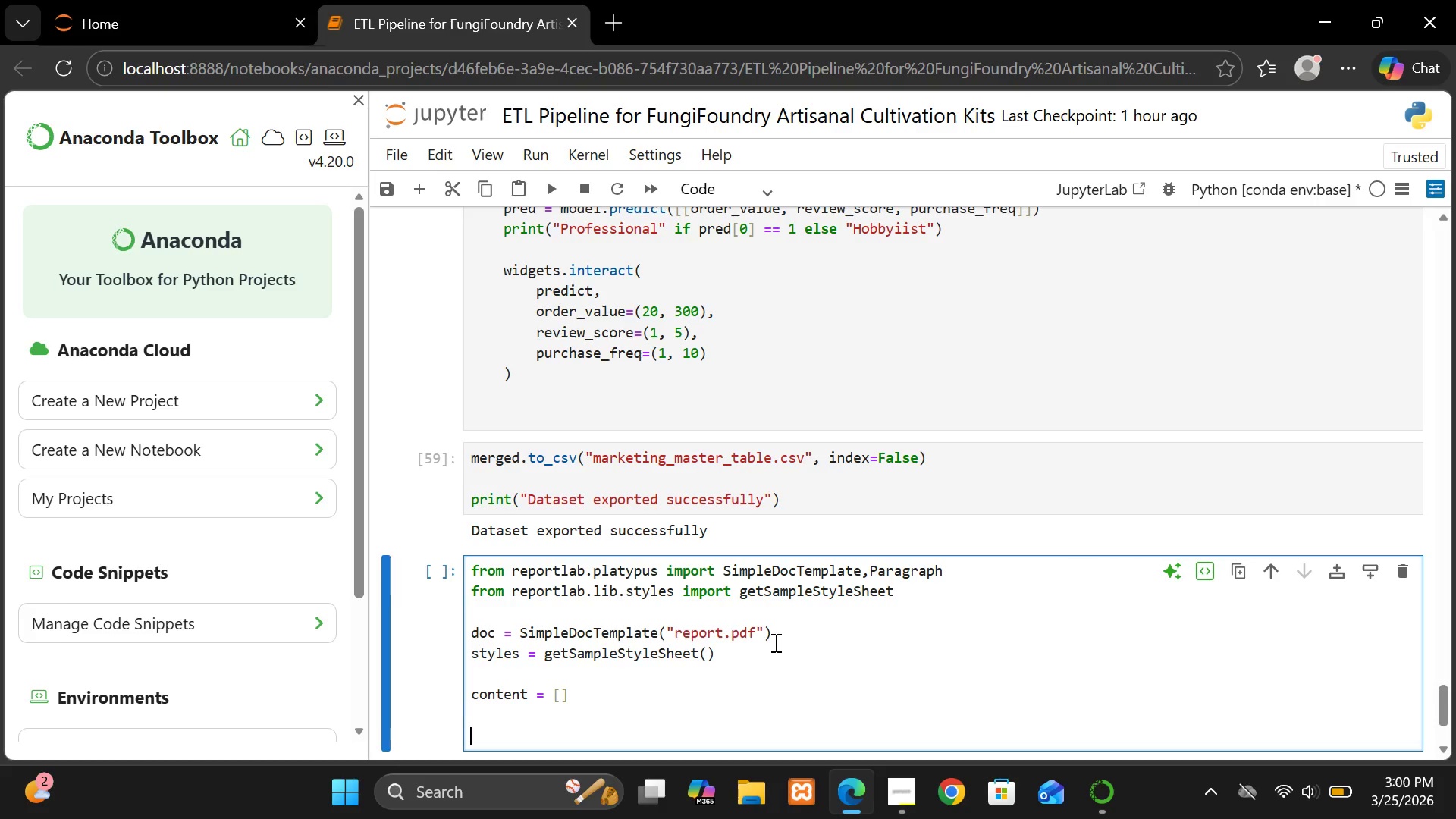 
type(content,)
key(Backspace)
type(.append(Para)
 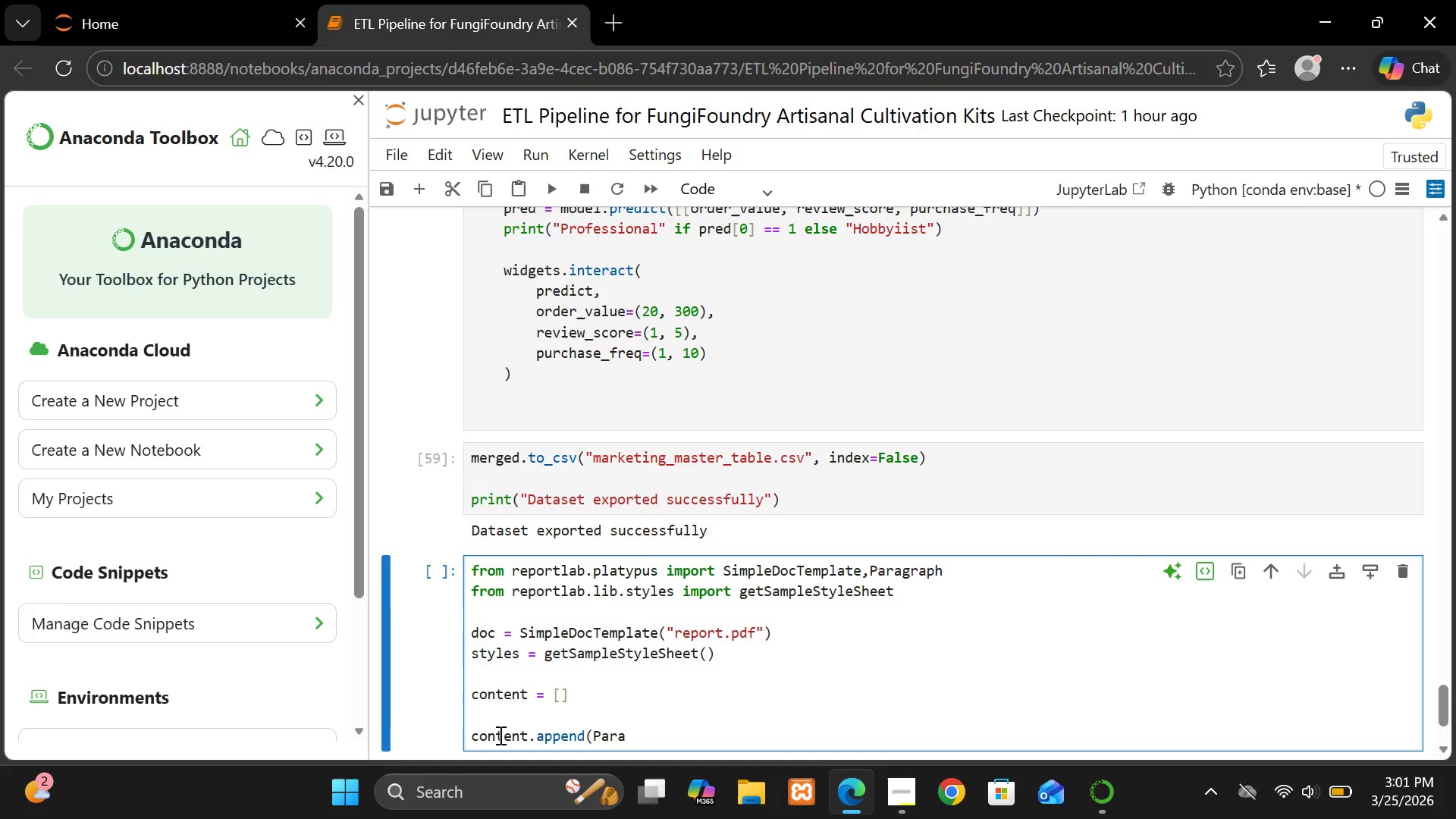 
type(graph(")
 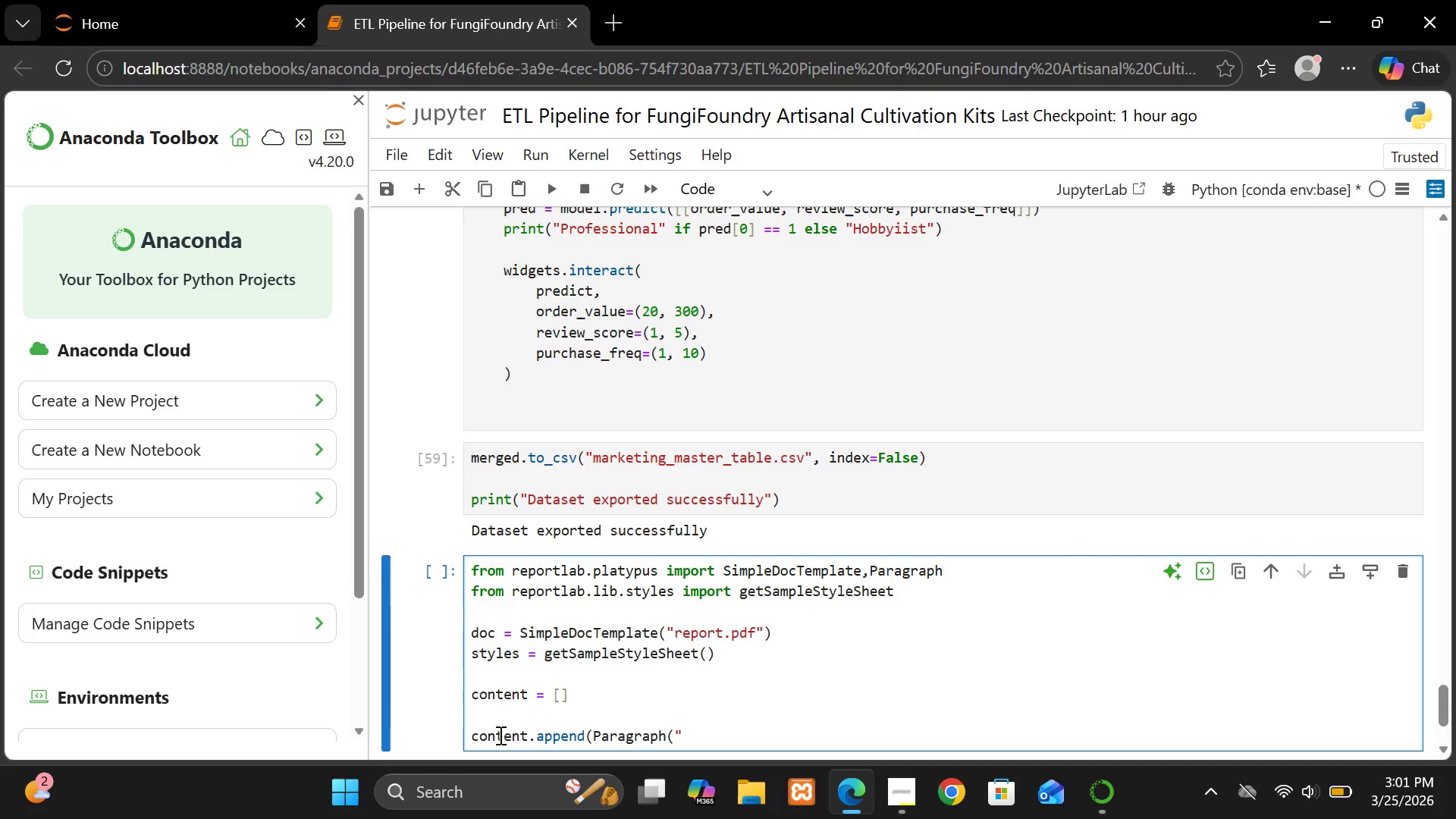 
hold_key(key=ShiftRight, duration=0.34)
 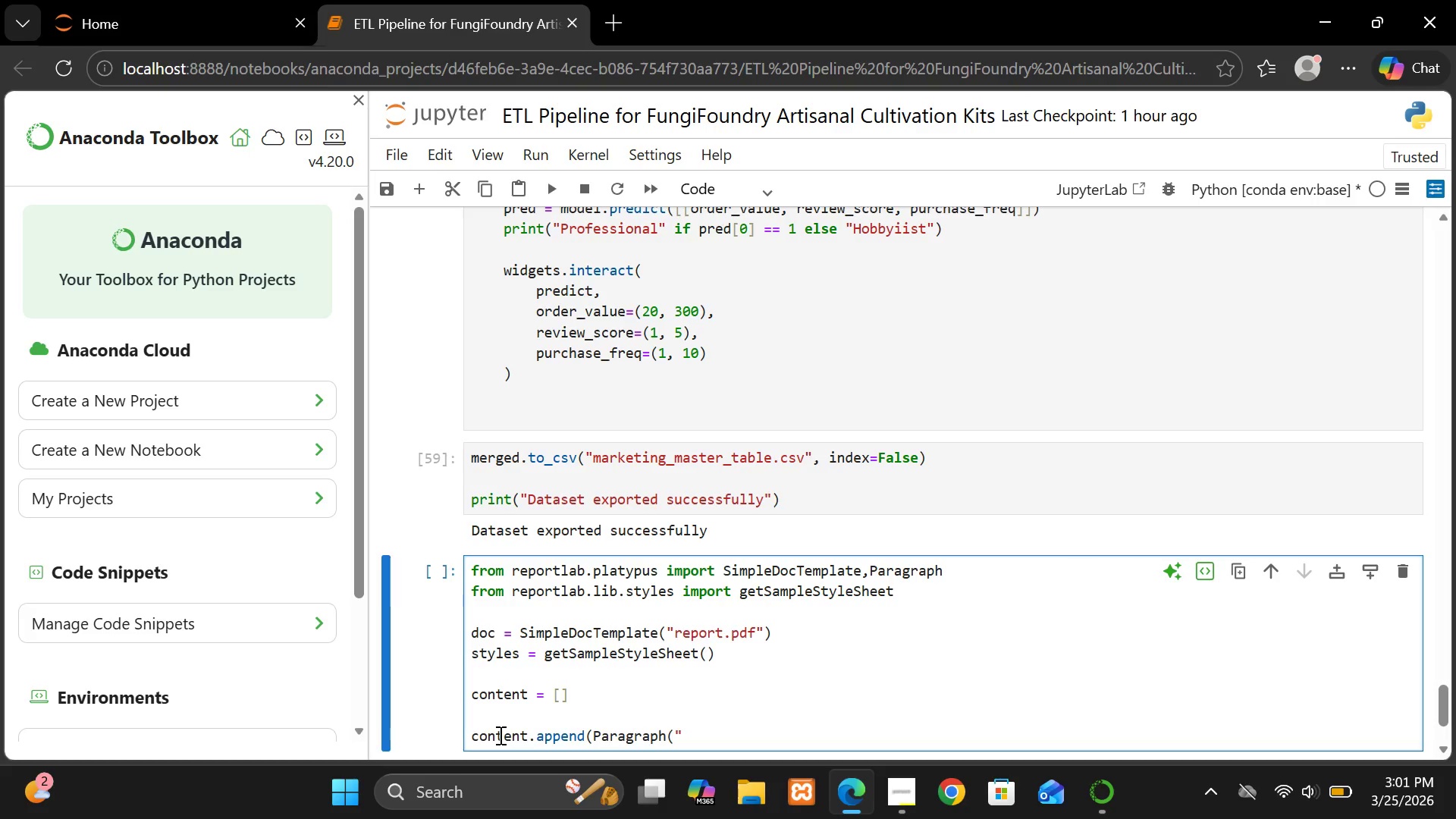 
type(Fungi)
 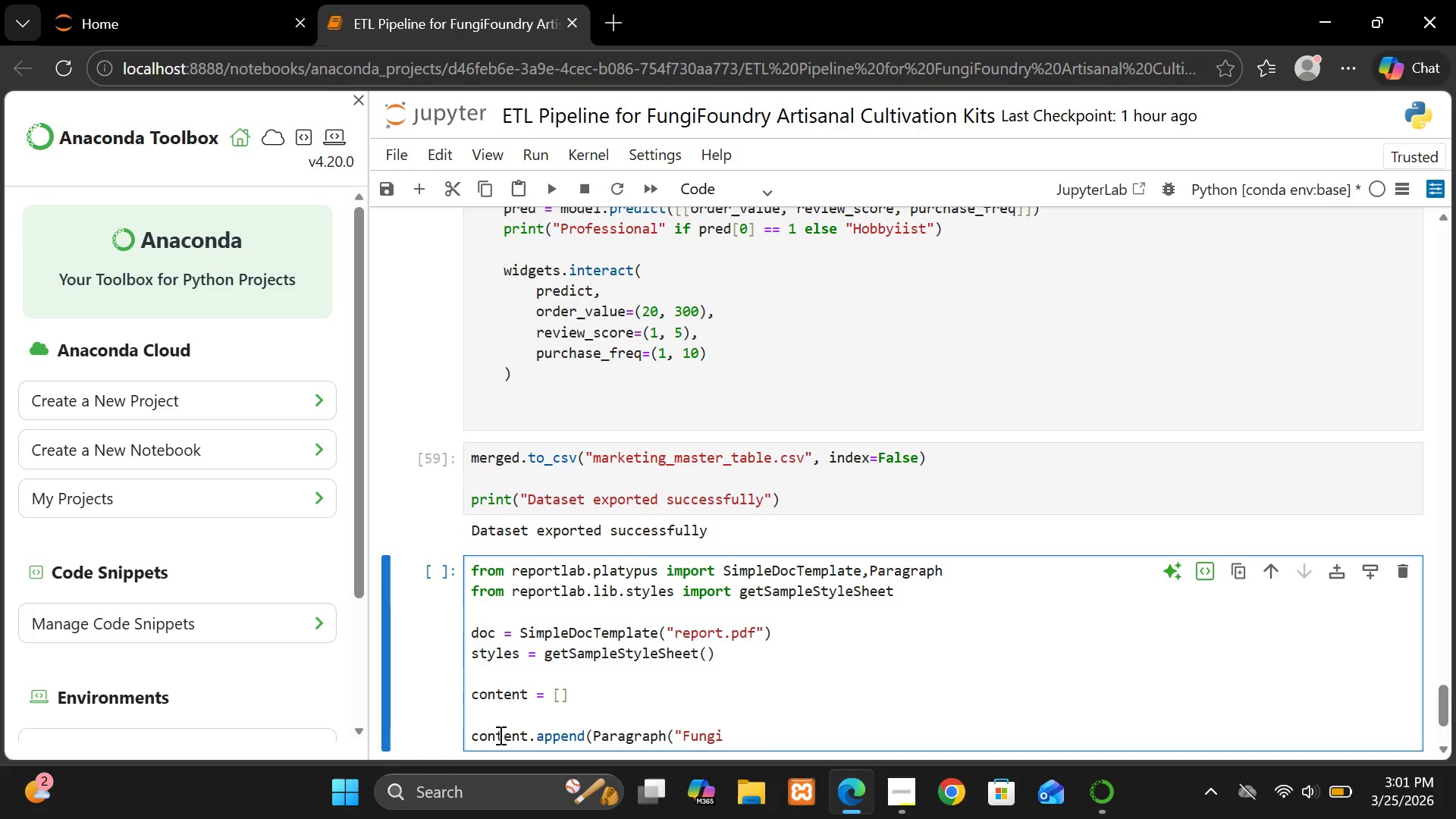 
type(Found)
 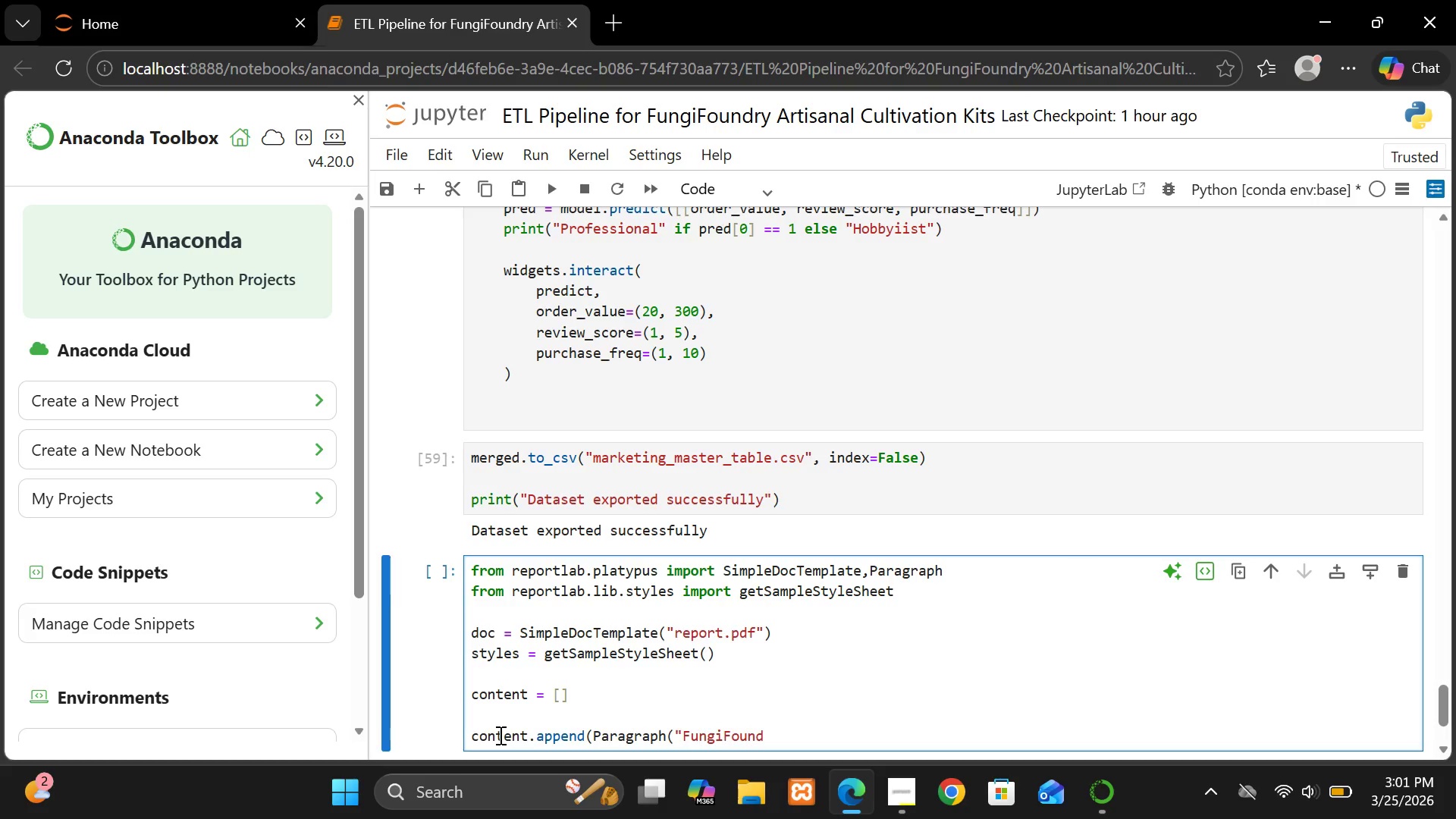 
type(ry )
 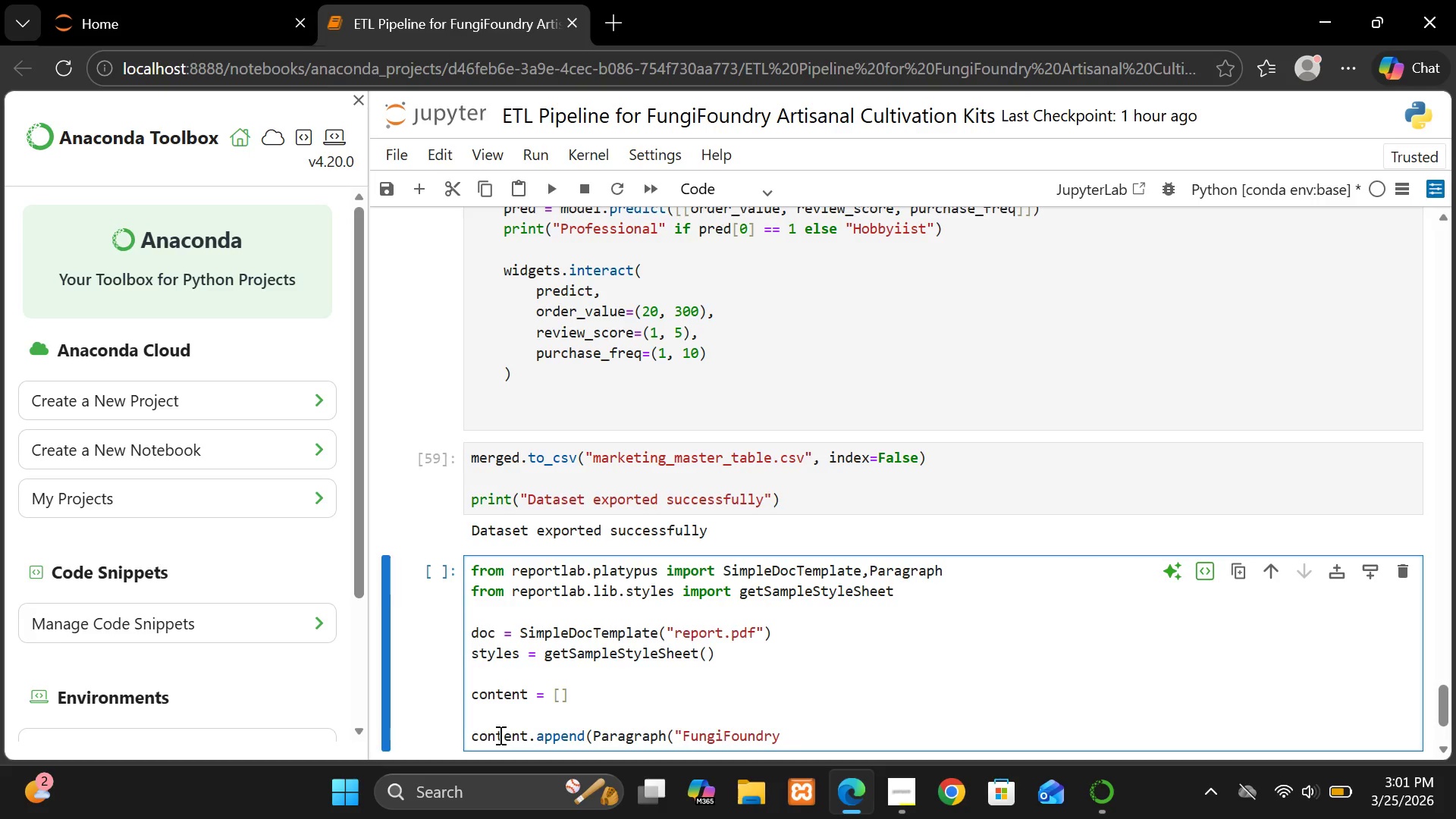 
hold_key(key=ShiftLeft, duration=1.5)
 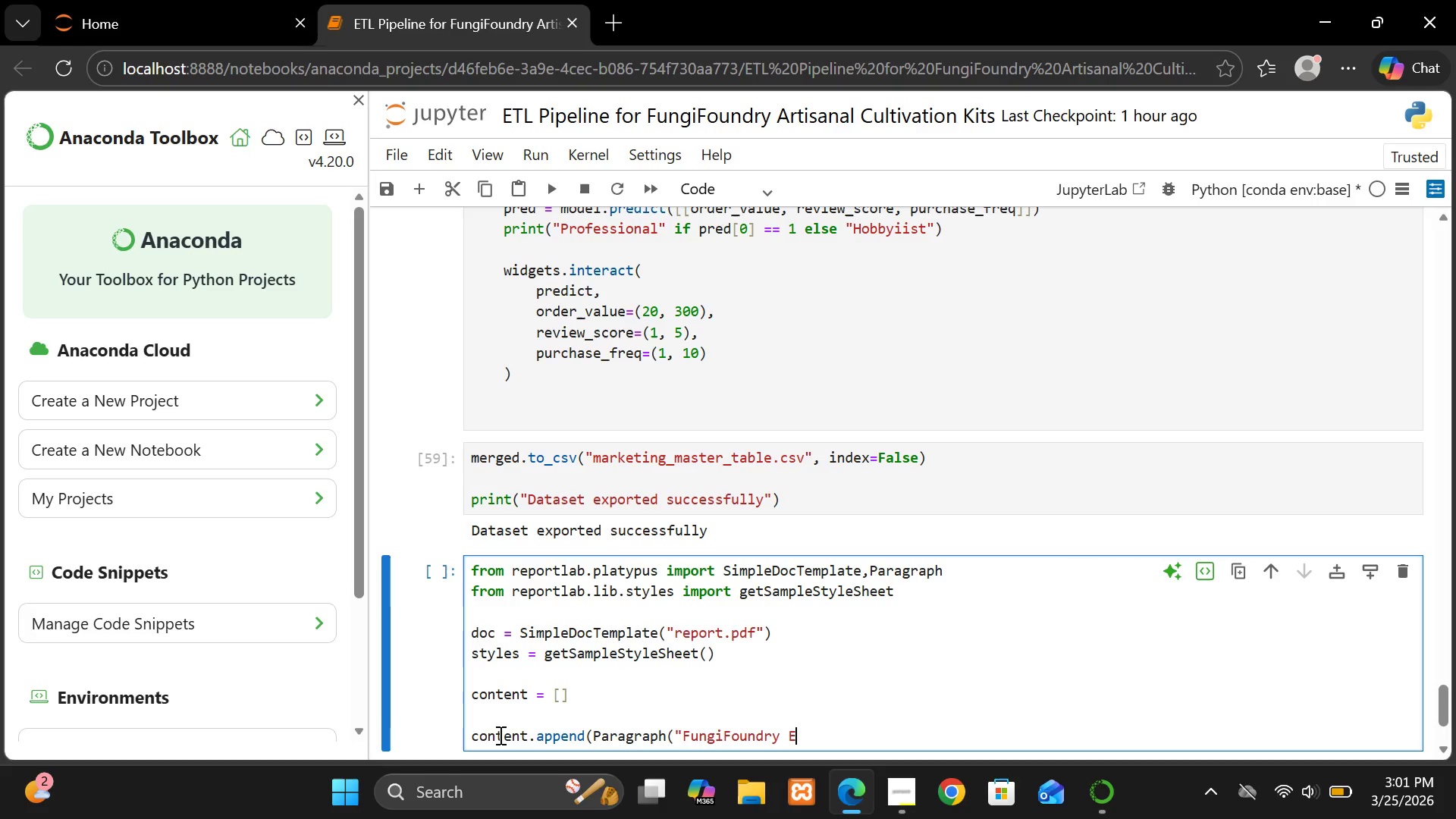 
type(ETL RE)
key(Backspace)
type(eo)
key(Backspace)
 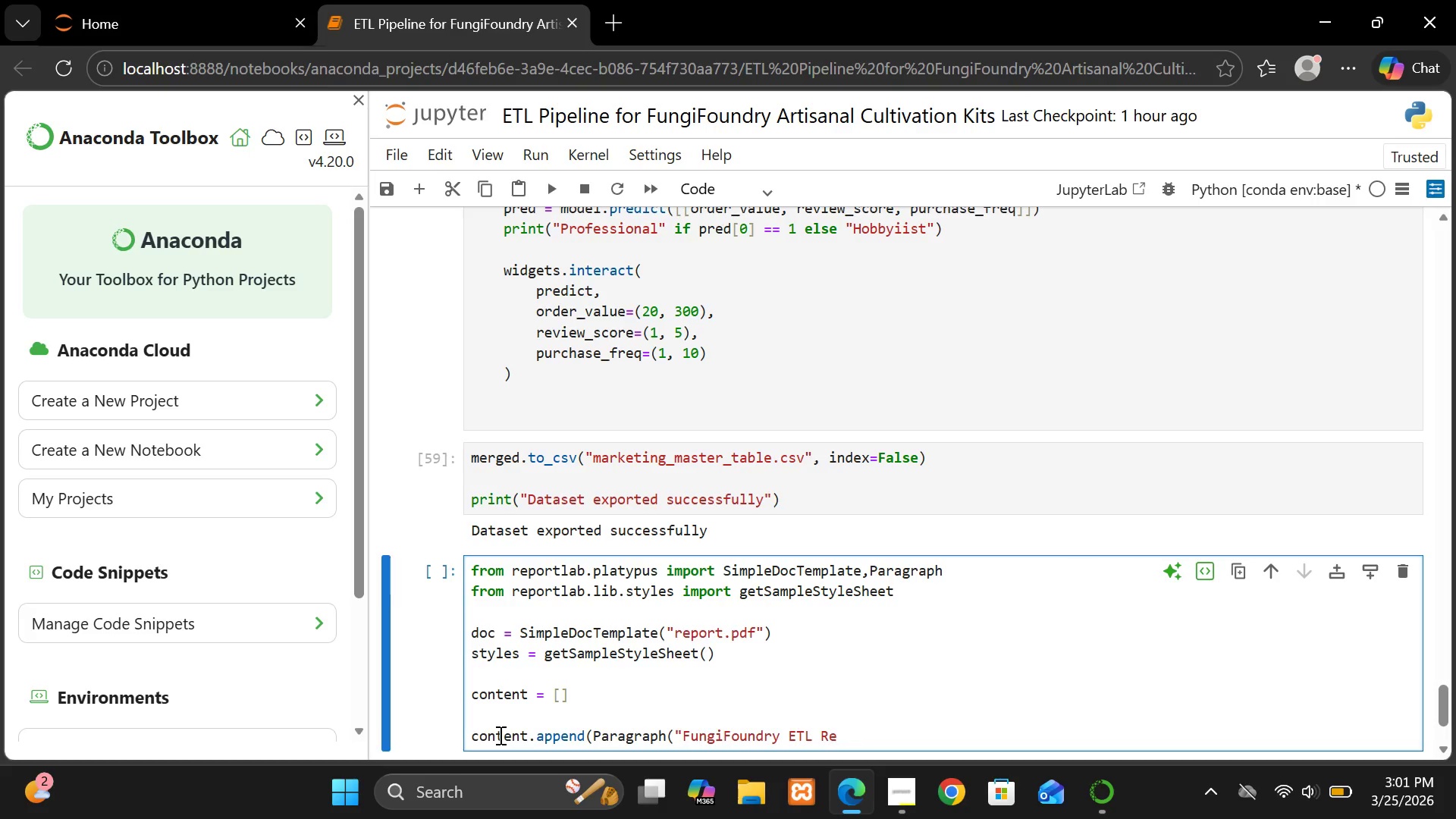 
left_click([908, 806])